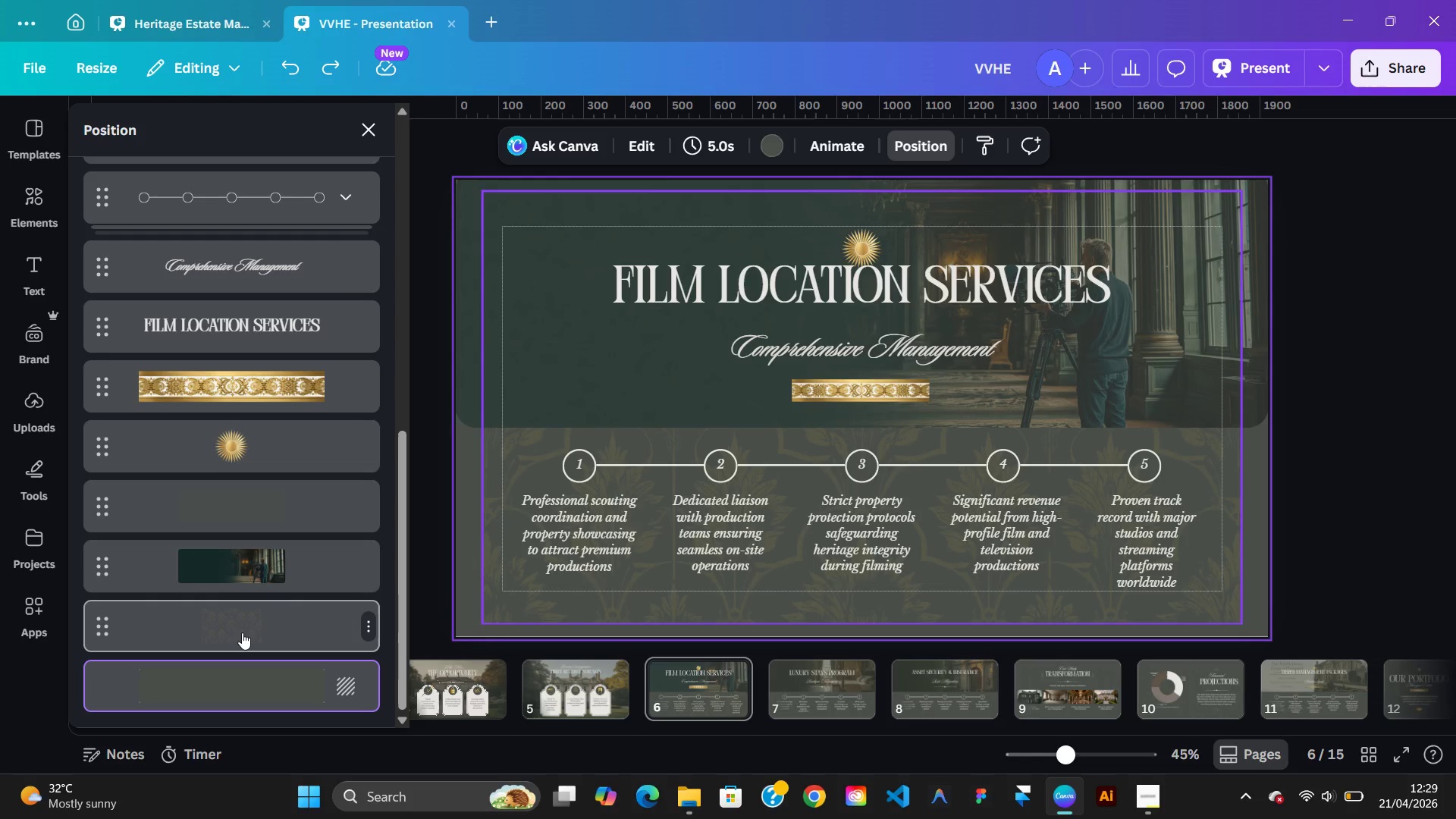 
left_click([242, 632])
 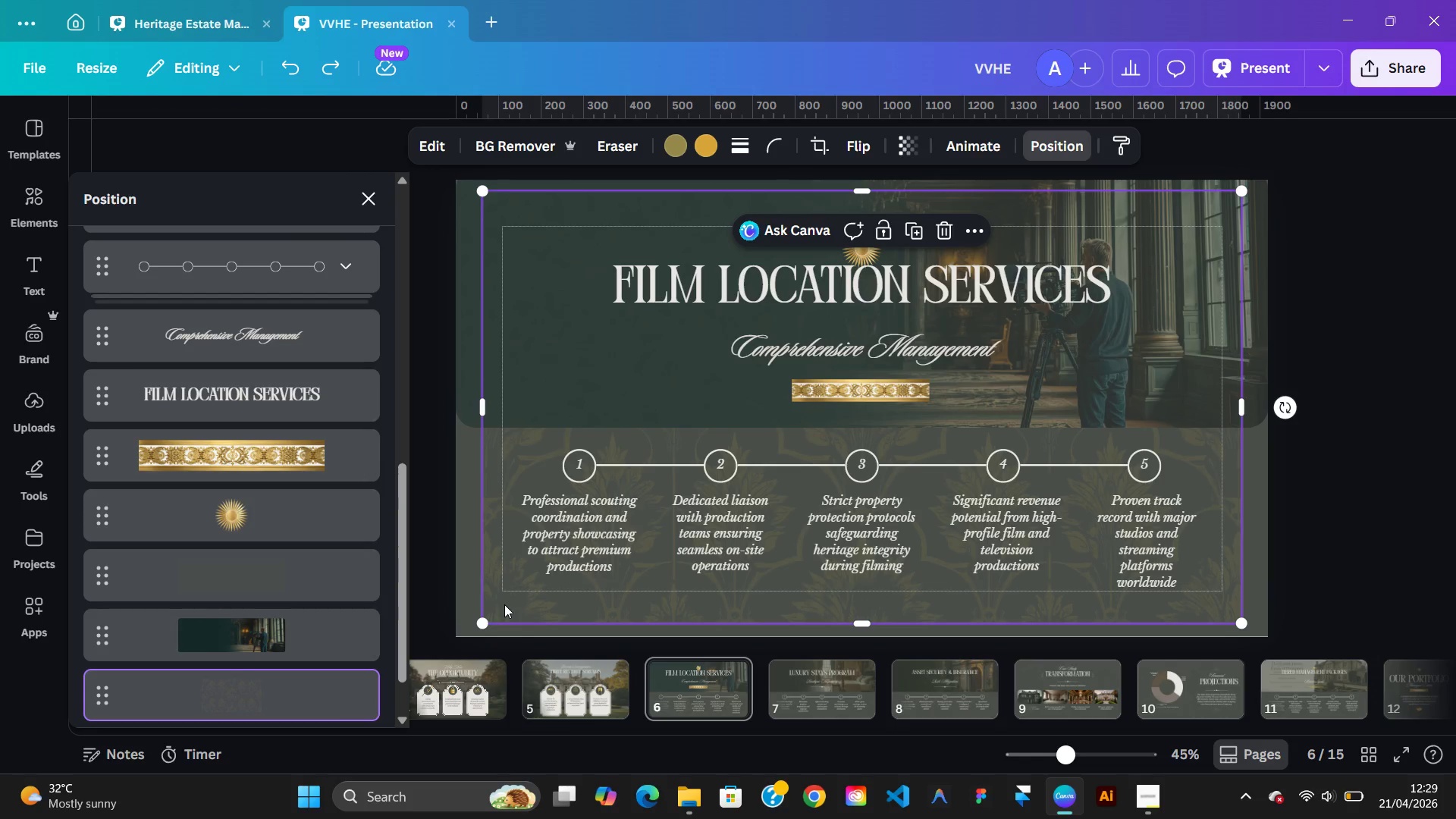 
right_click([504, 604])
 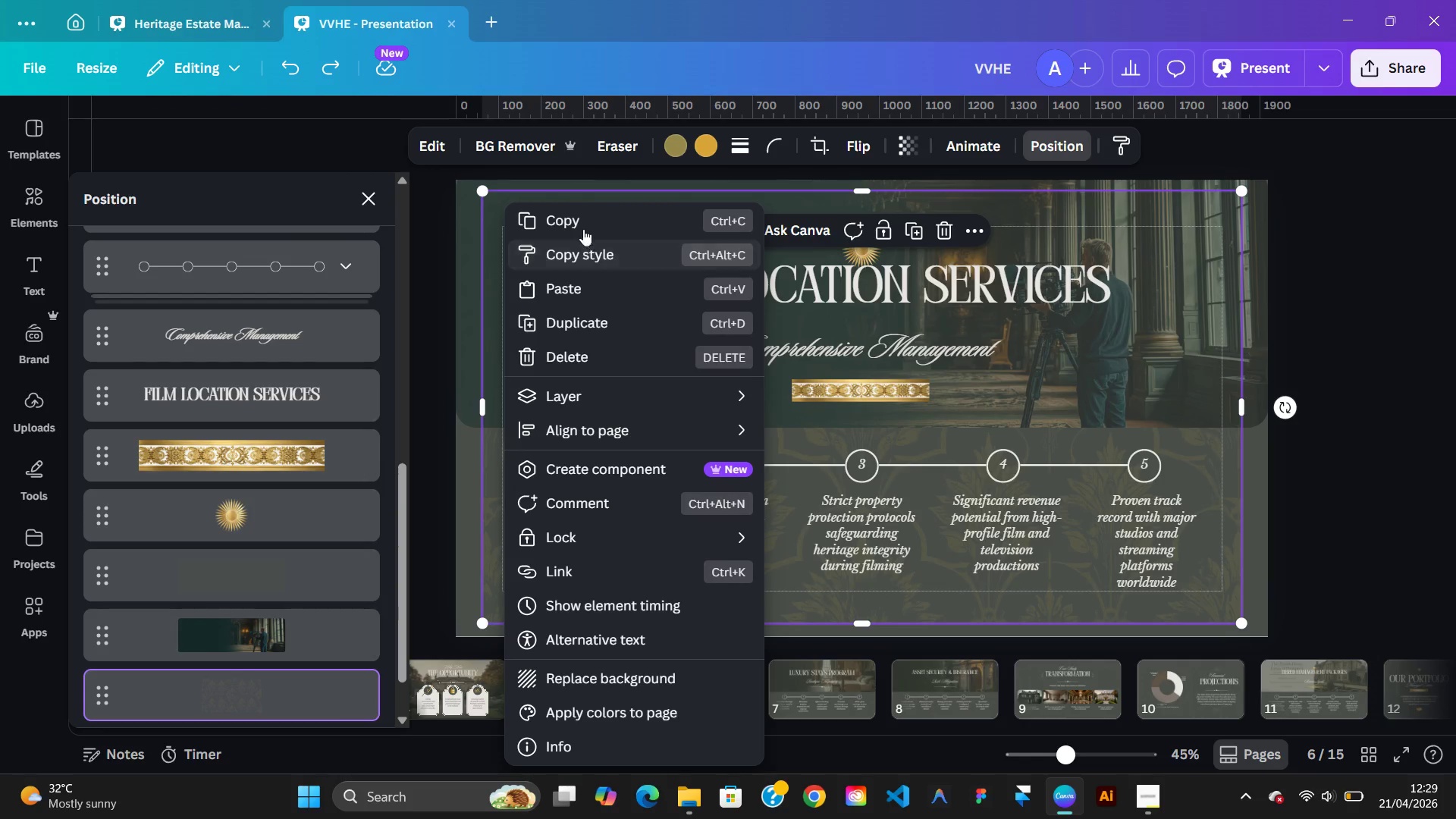 
left_click([581, 224])
 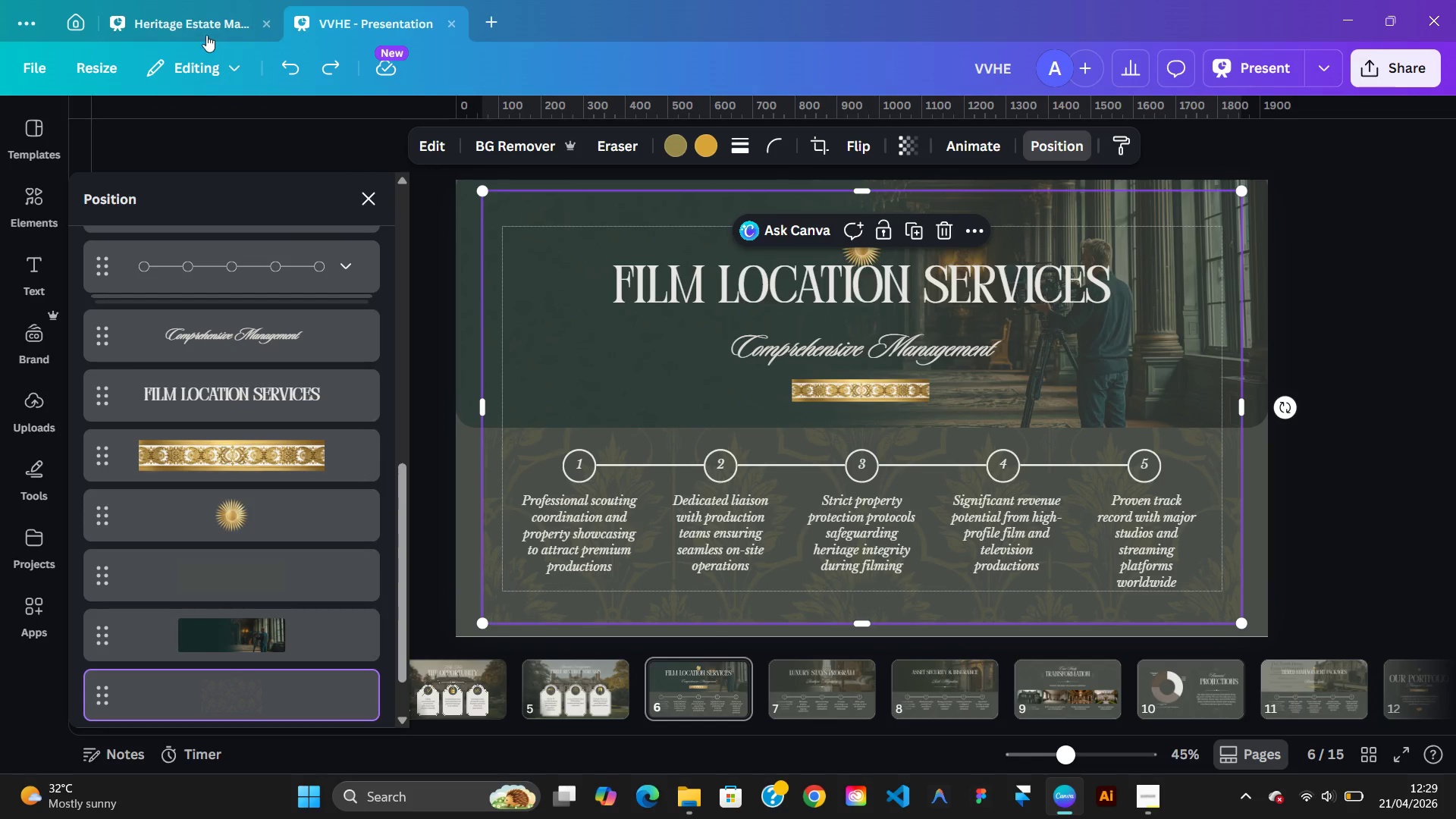 
left_click([203, 26])
 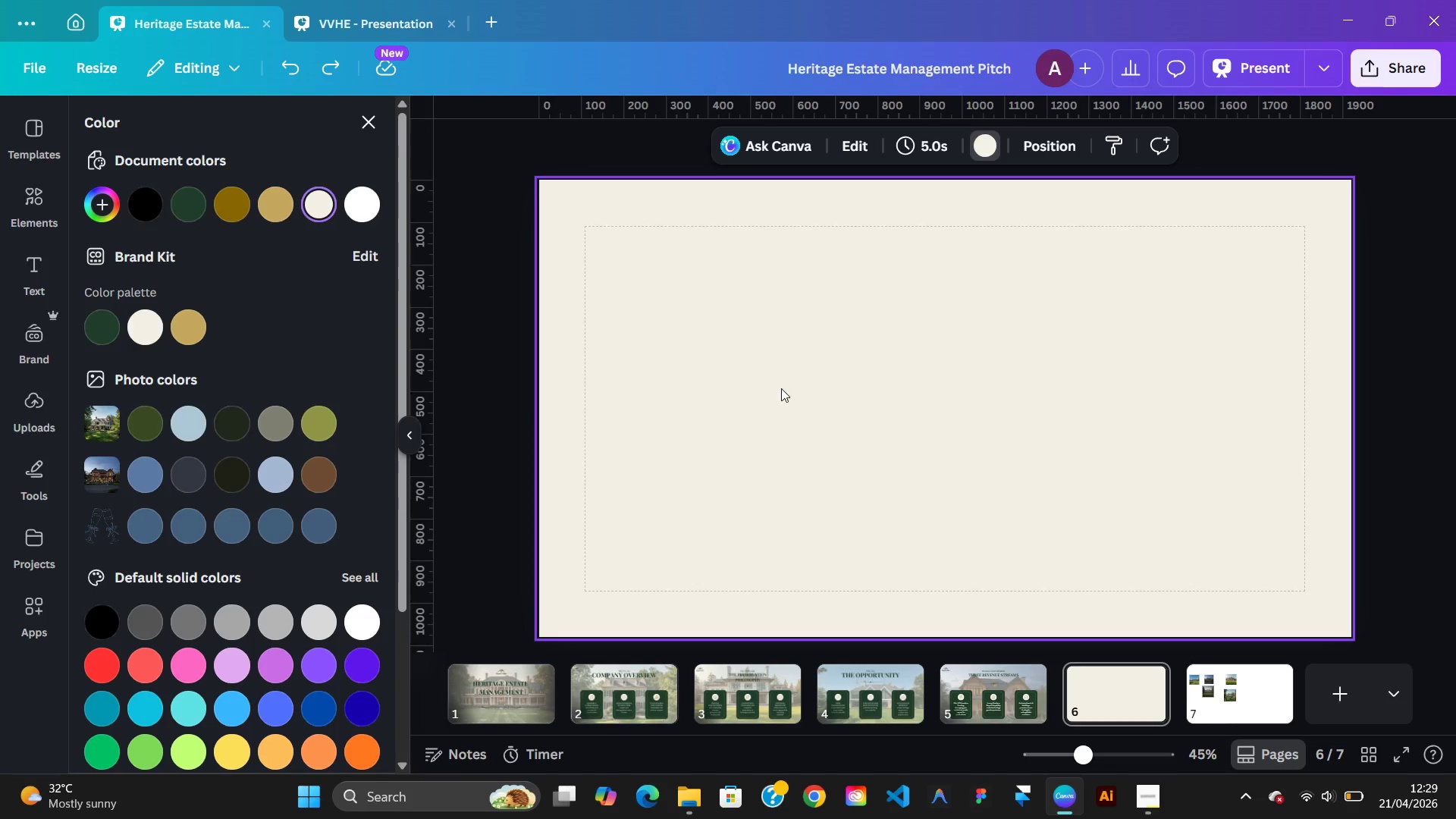 
right_click([786, 388])
 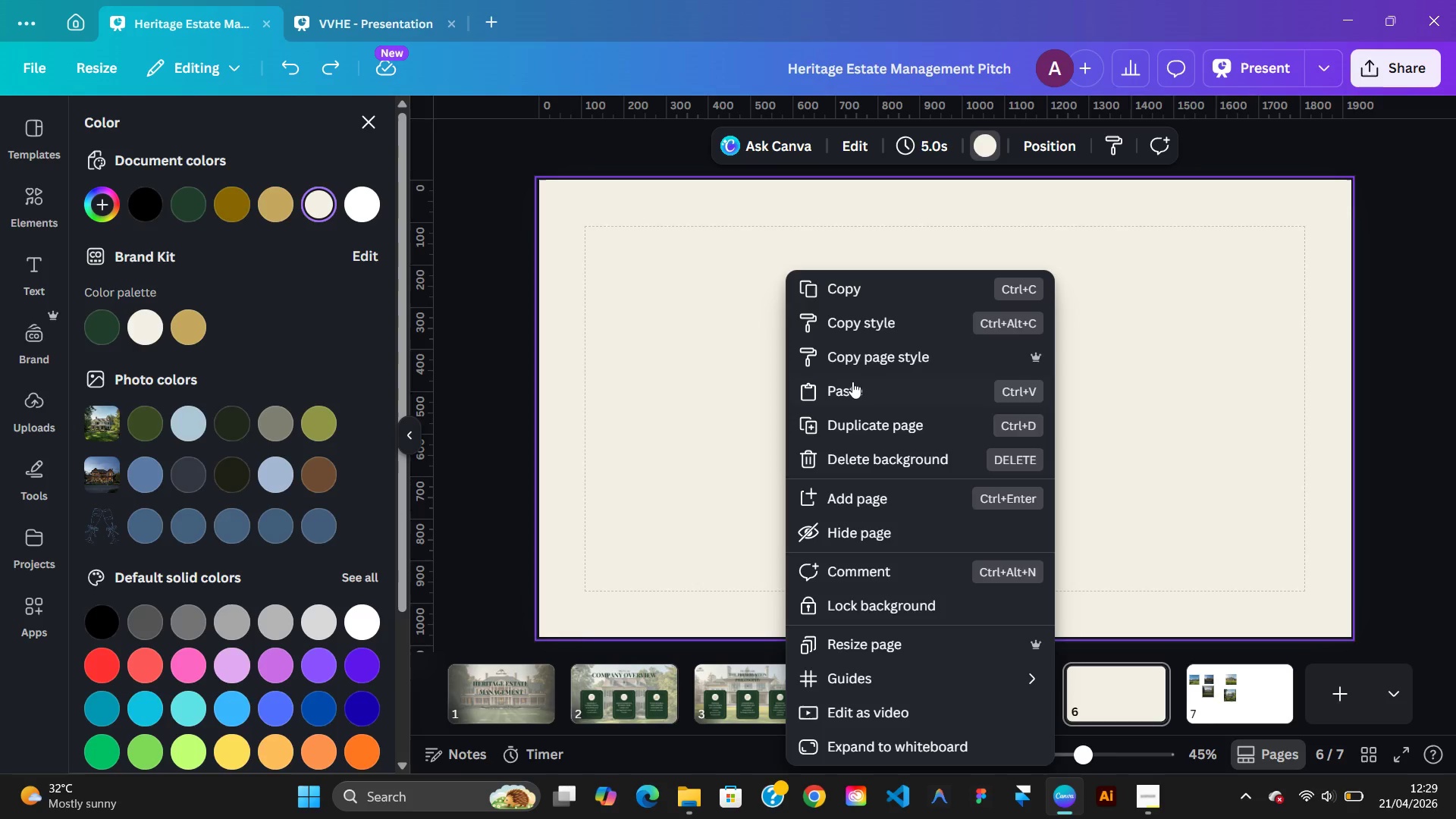 
left_click([852, 385])
 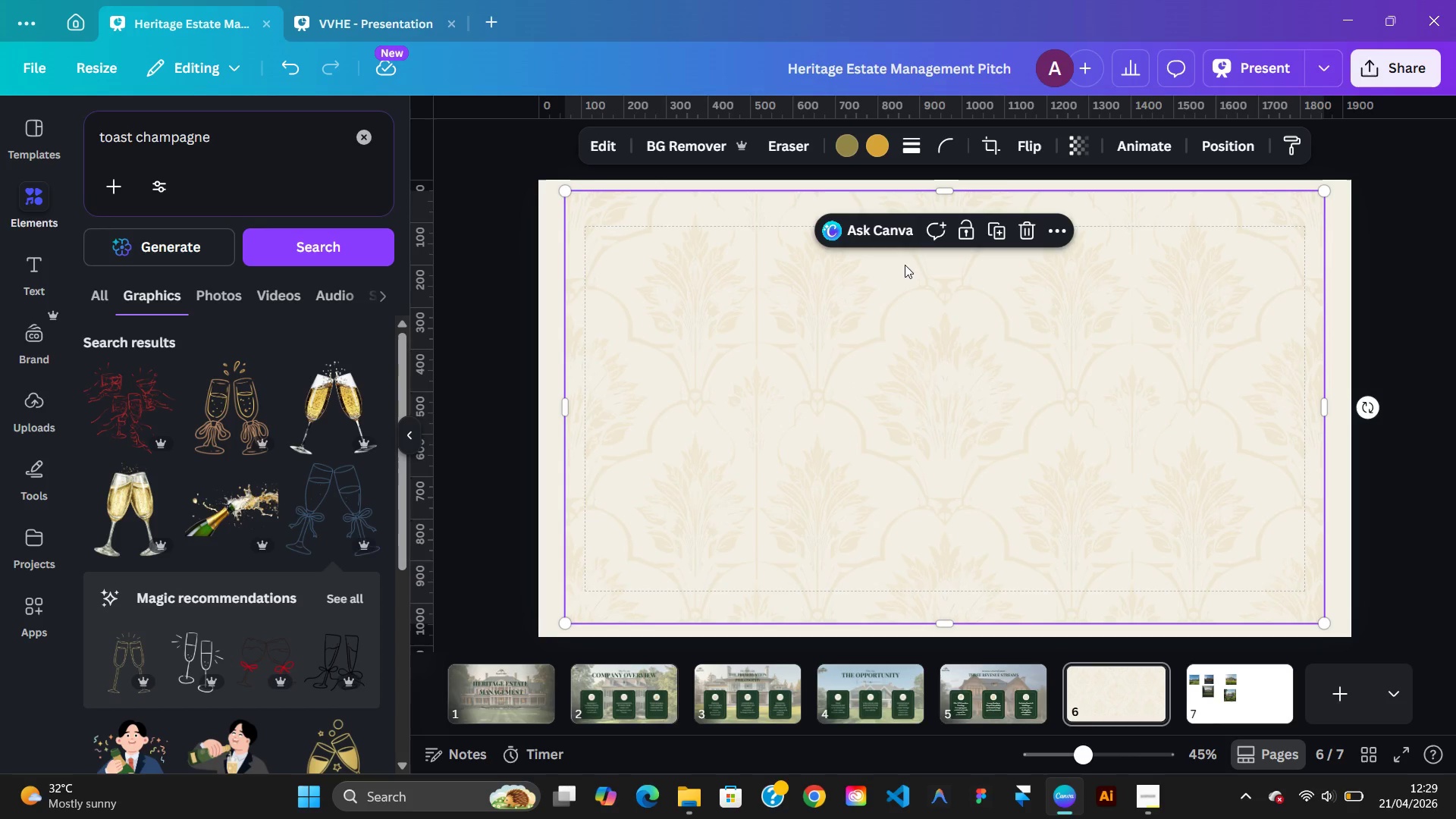 
left_click([851, 146])
 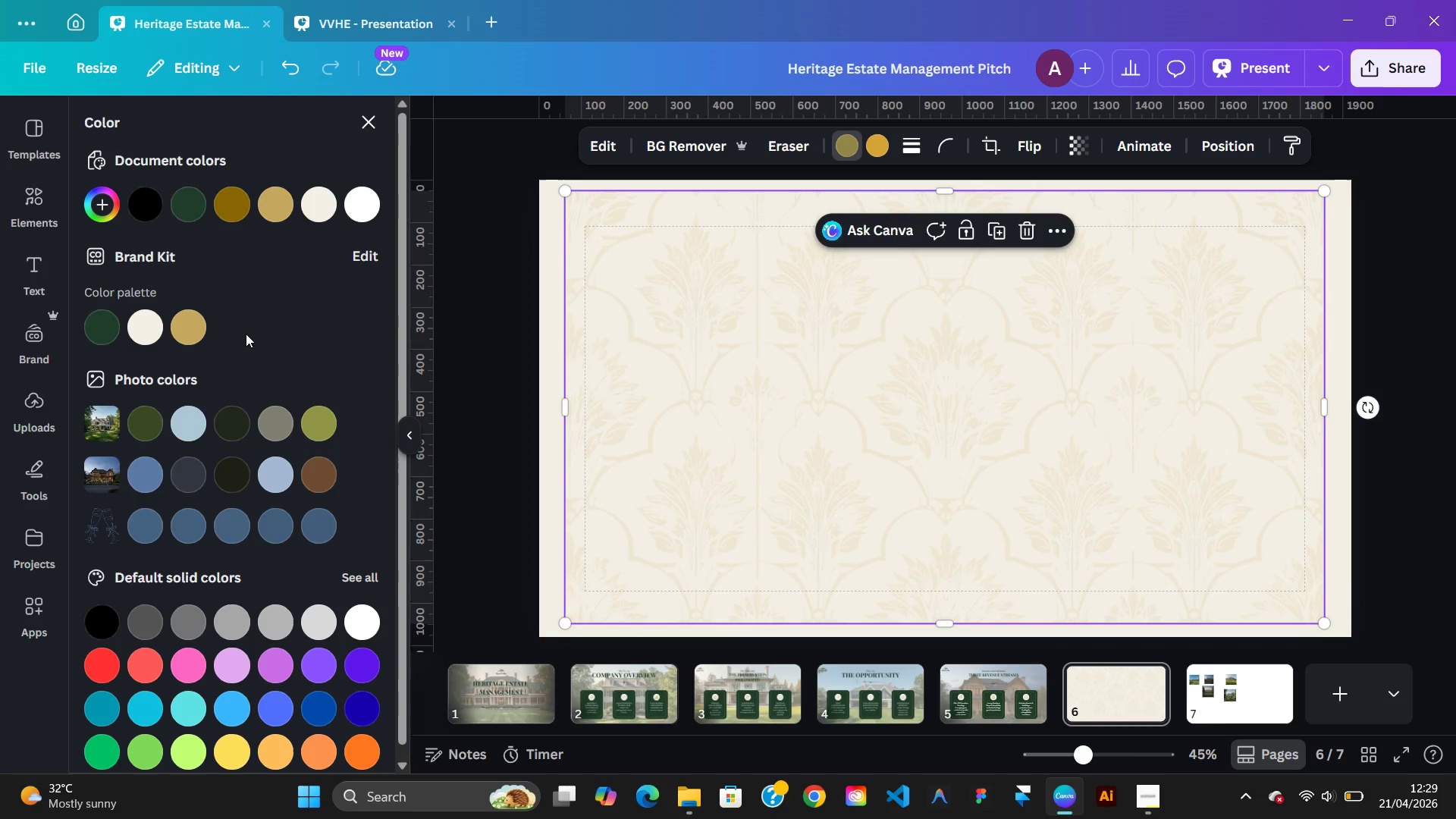 
left_click([99, 319])
 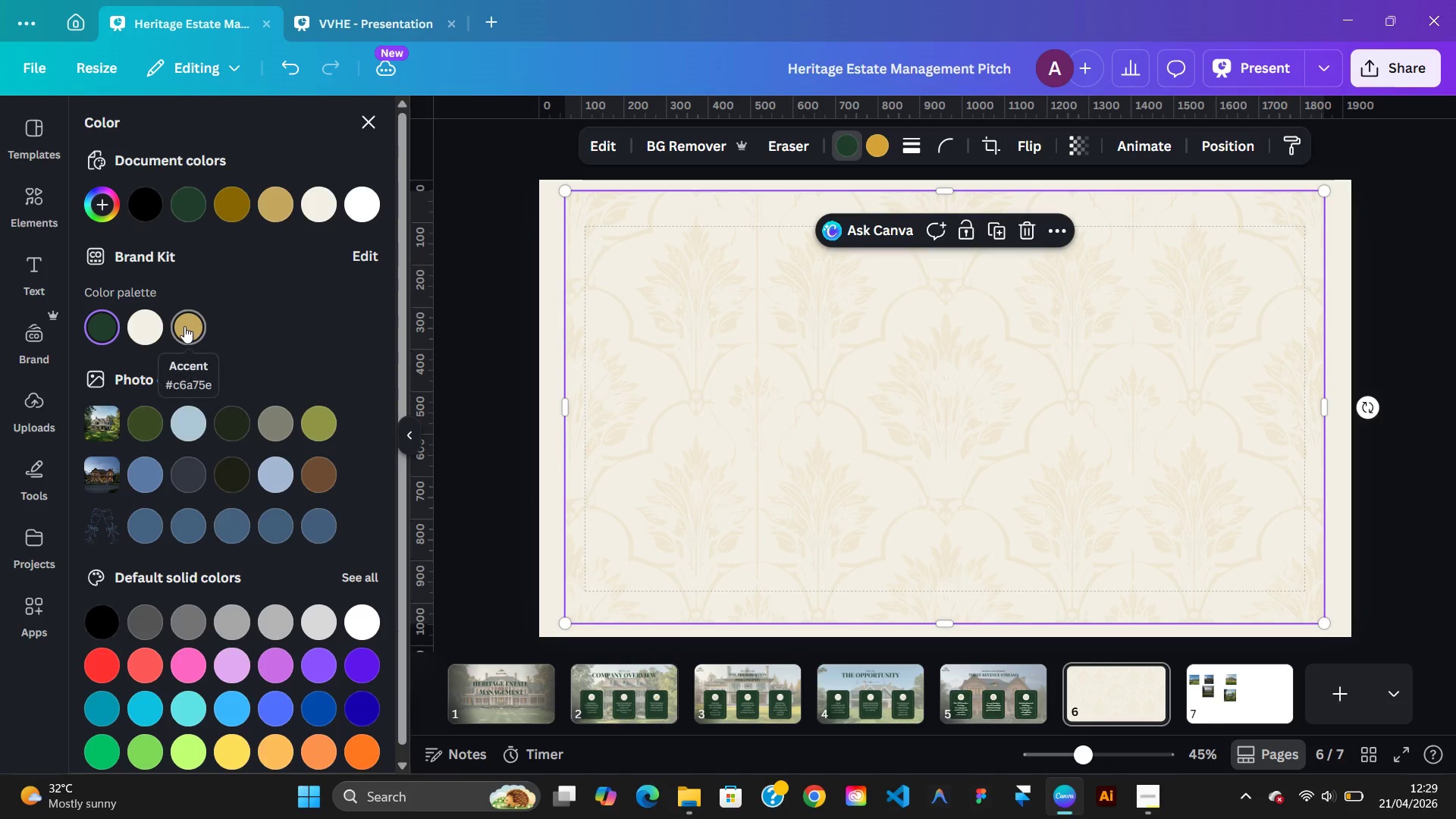 
left_click([869, 147])
 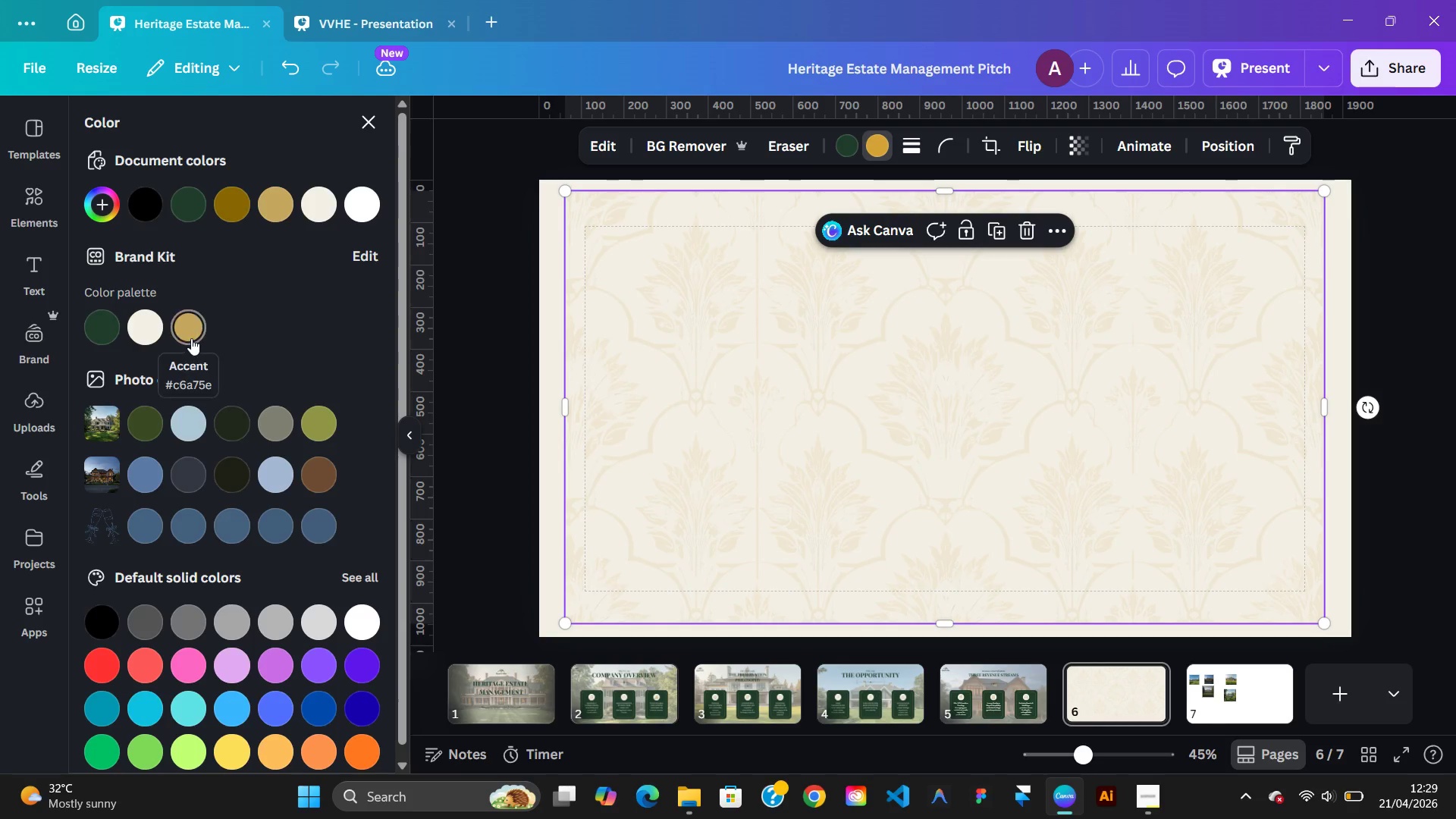 
left_click([191, 337])
 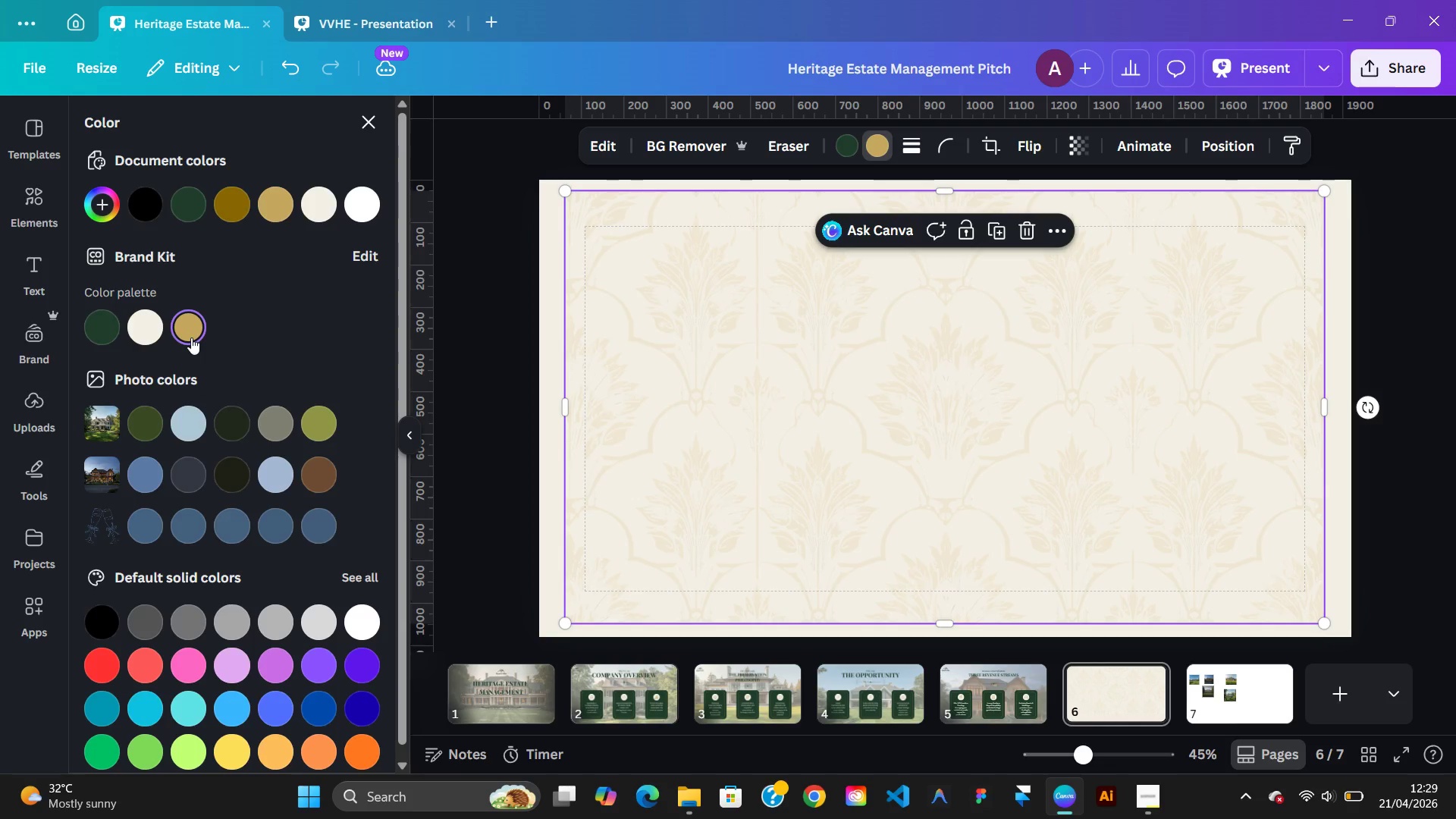 
left_click([191, 337])
 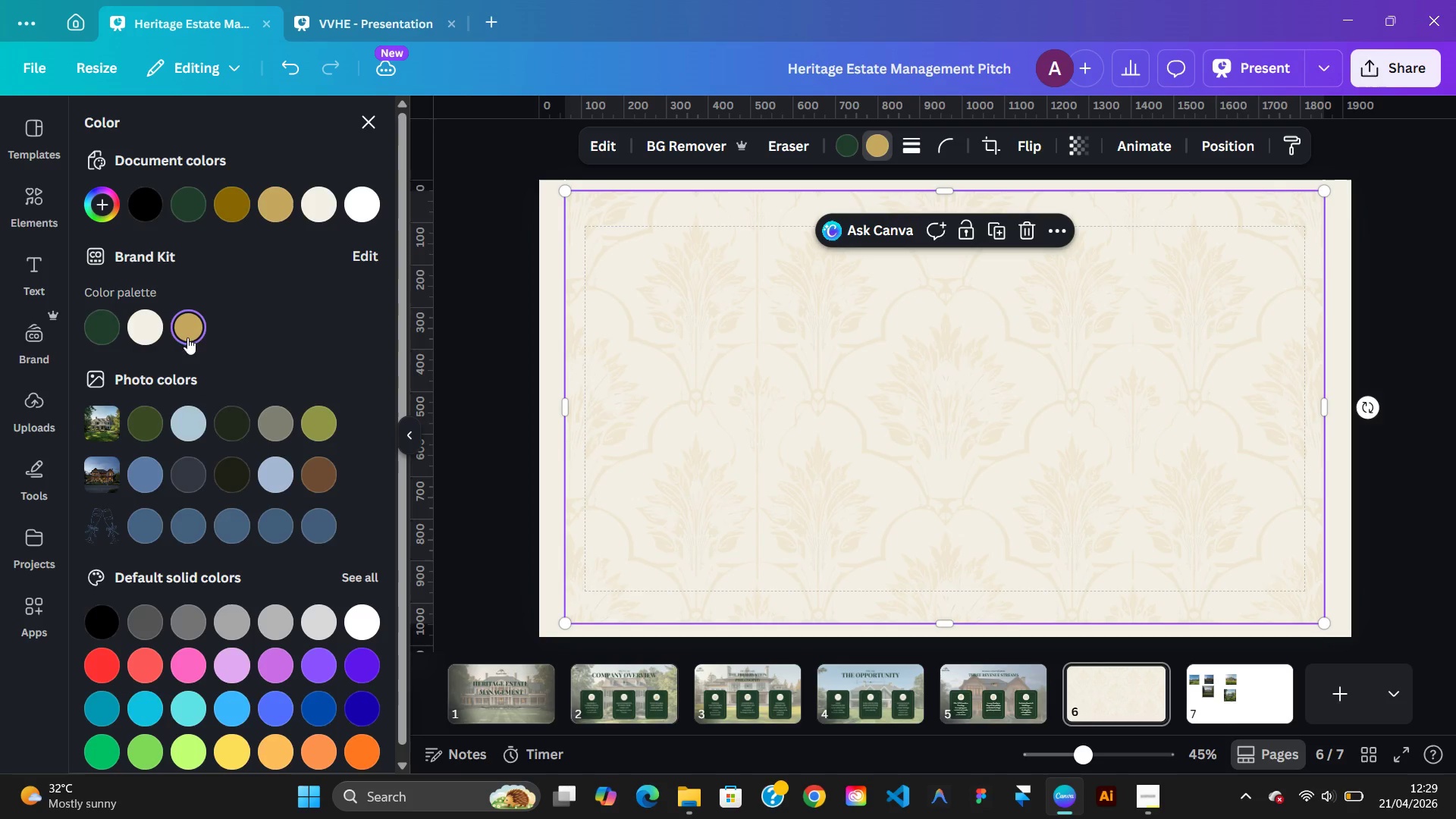 
mouse_move([129, 339])
 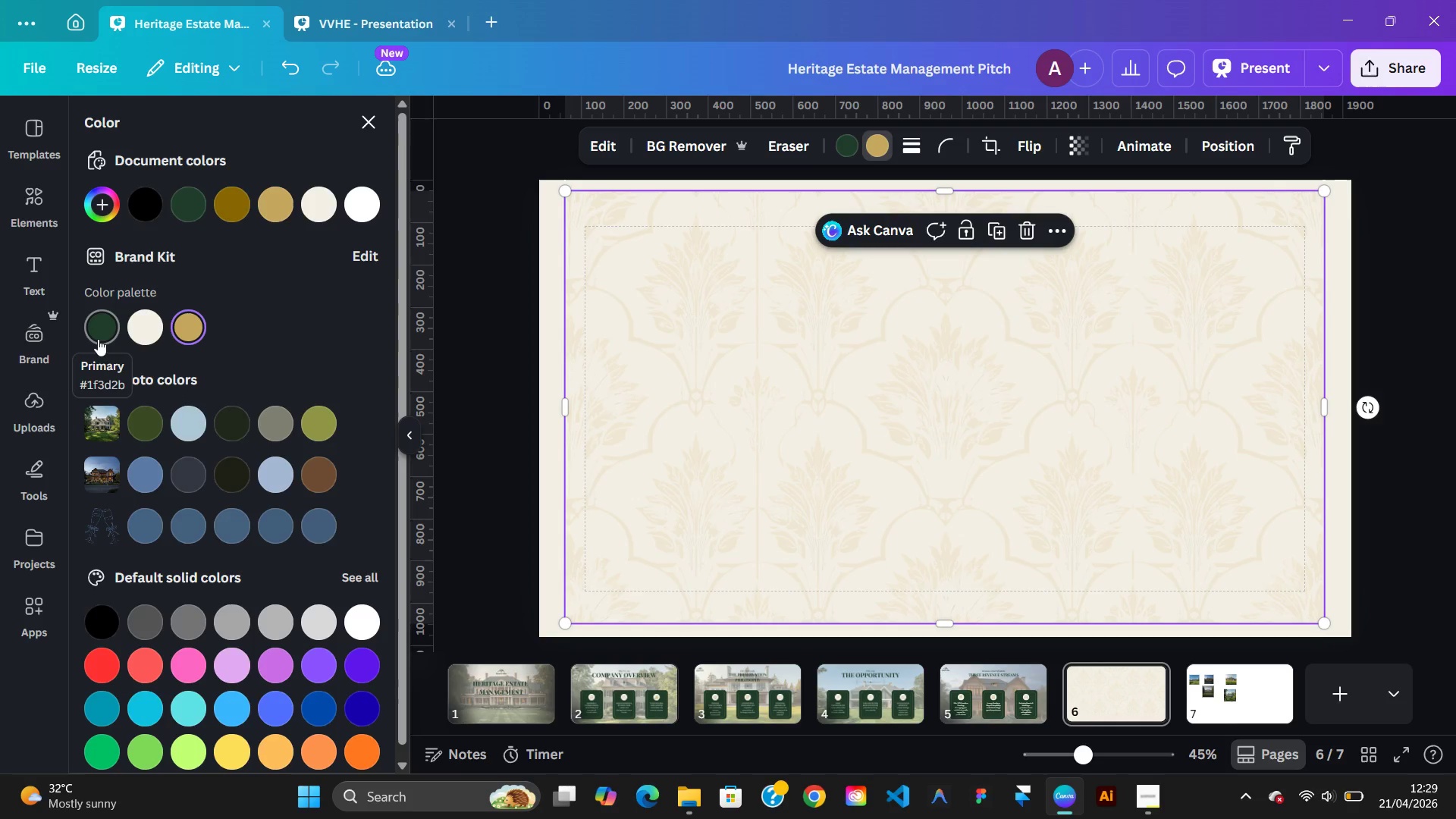 
left_click([98, 339])
 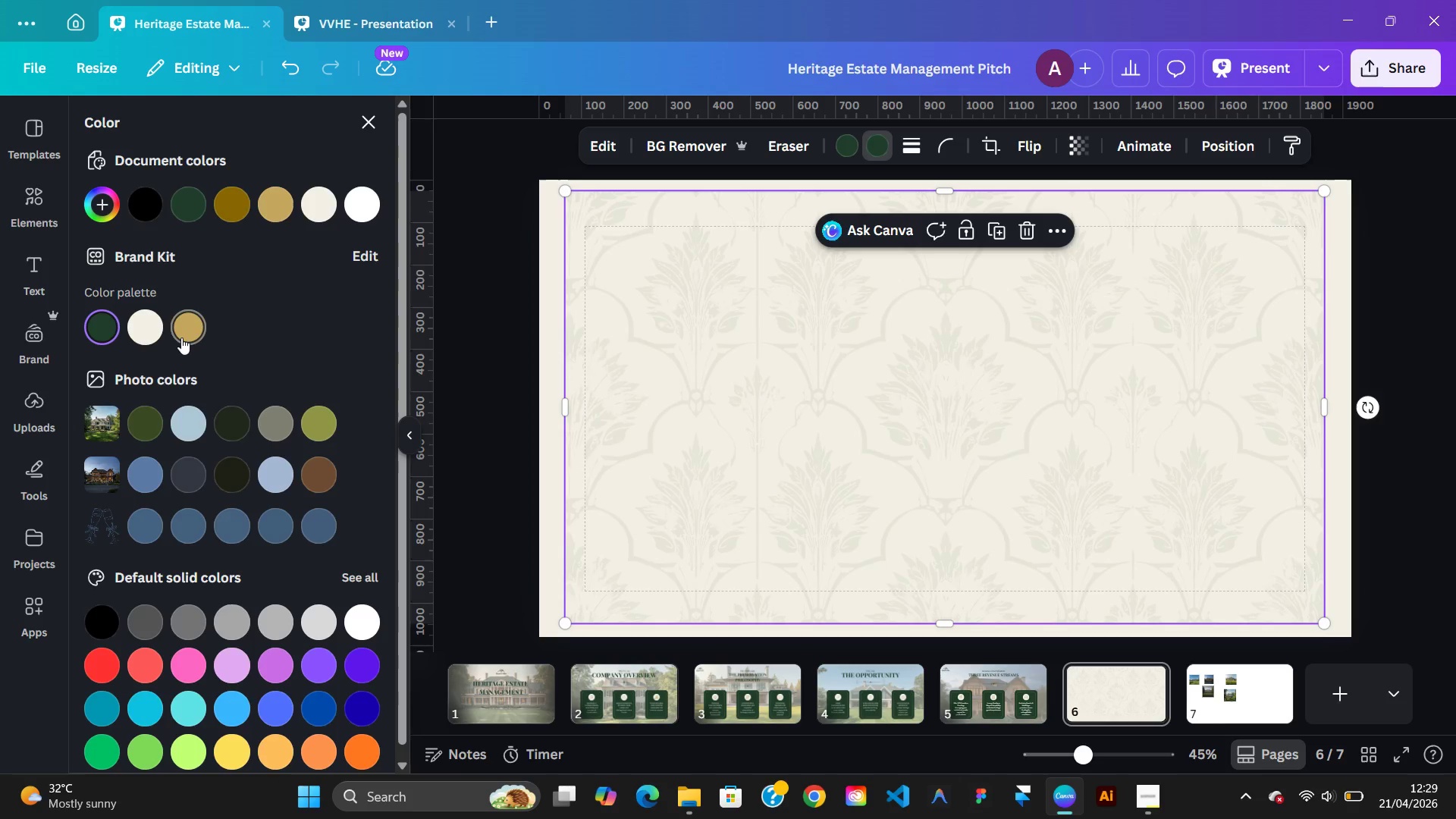 
left_click([181, 337])
 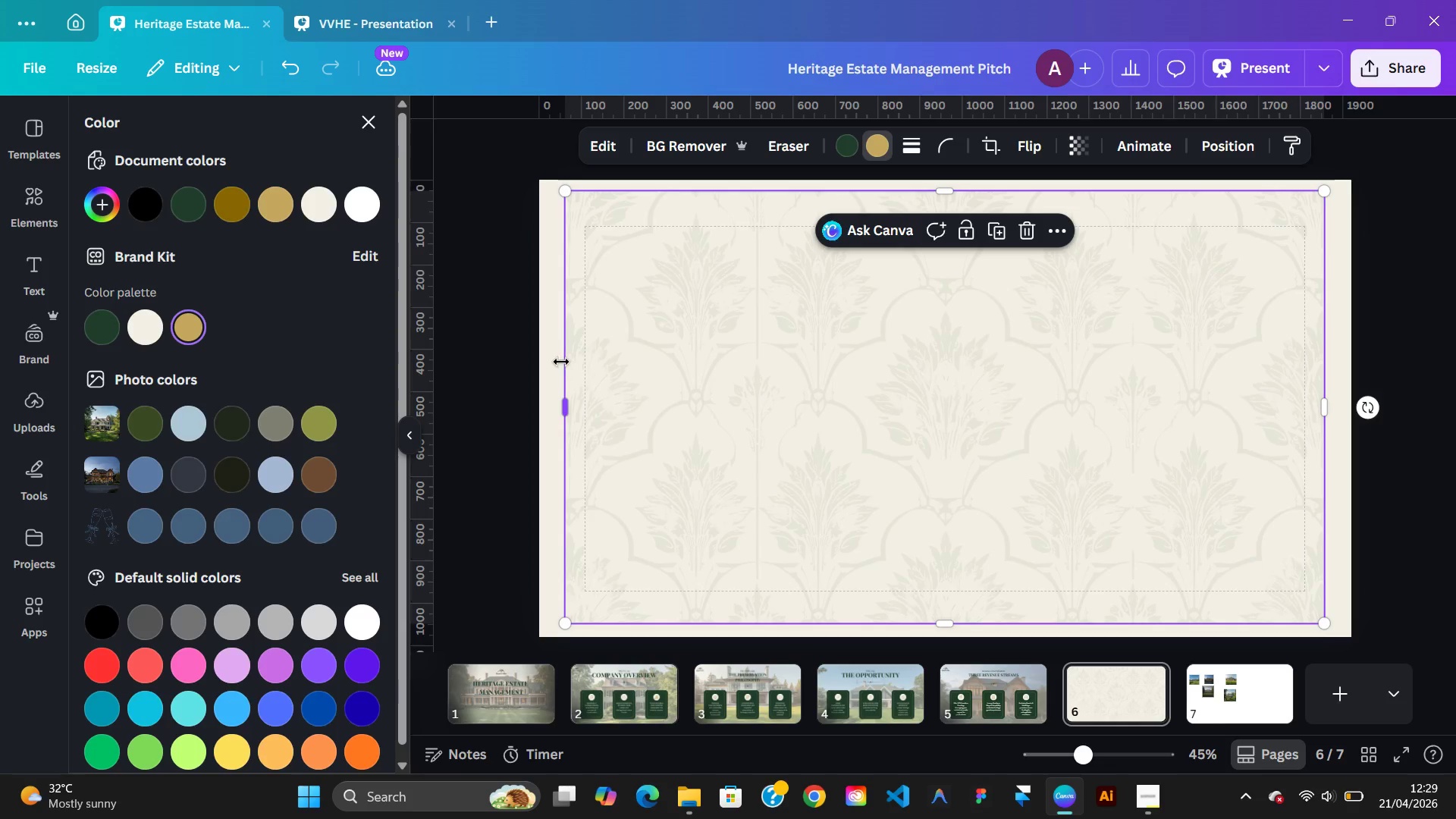 
left_click([546, 362])
 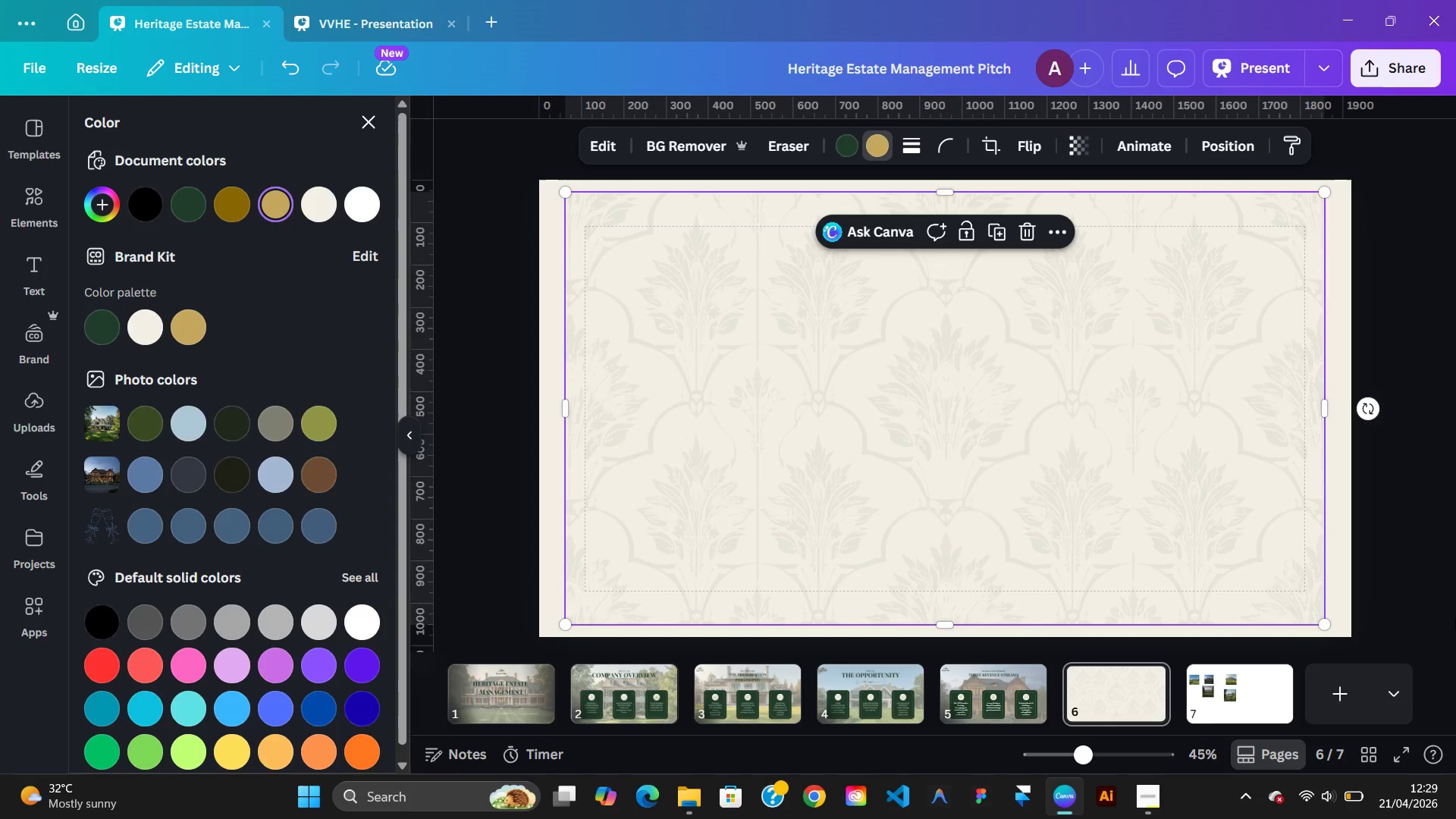 
wait(7.19)
 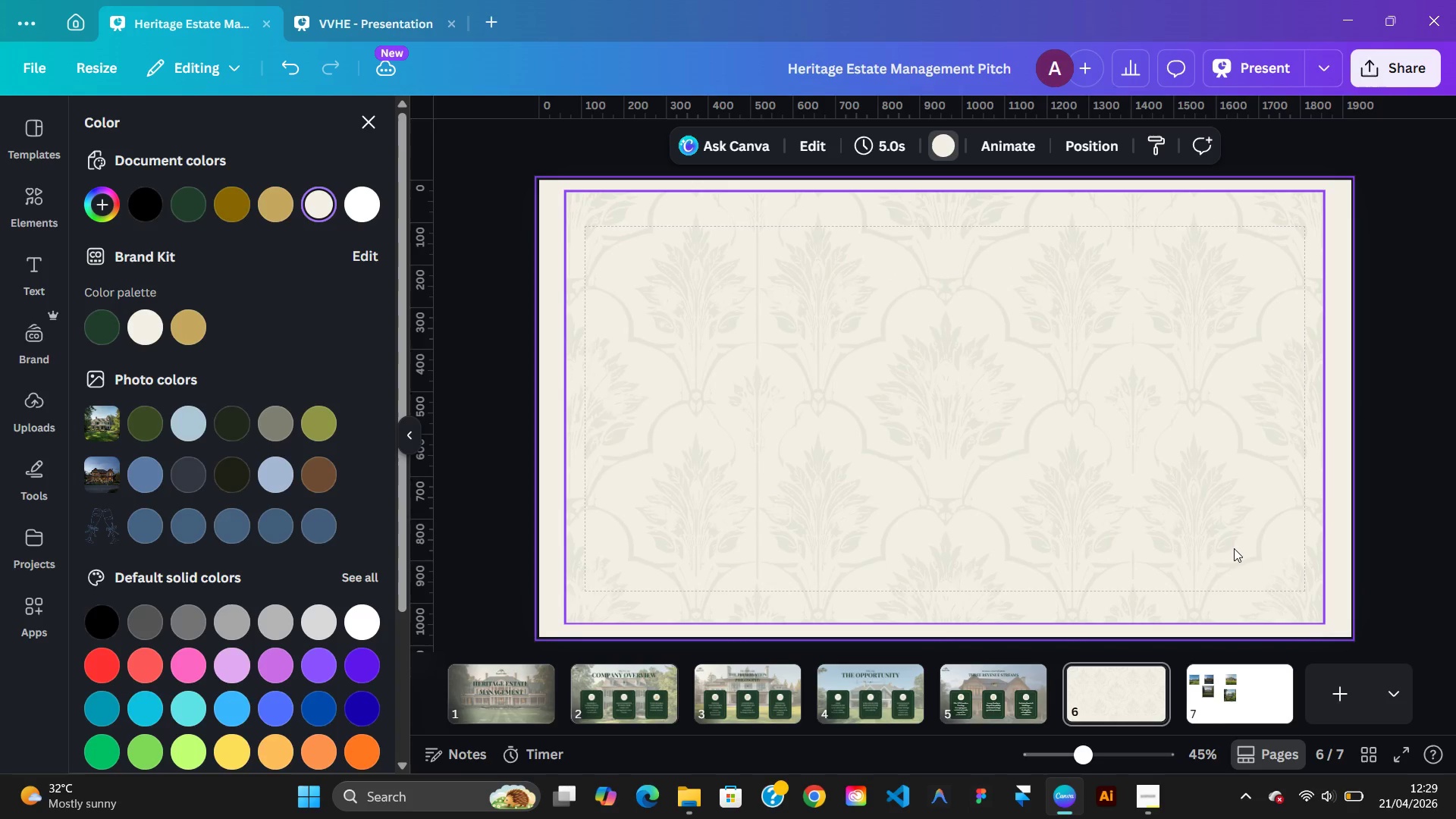 
left_click([350, 26])
 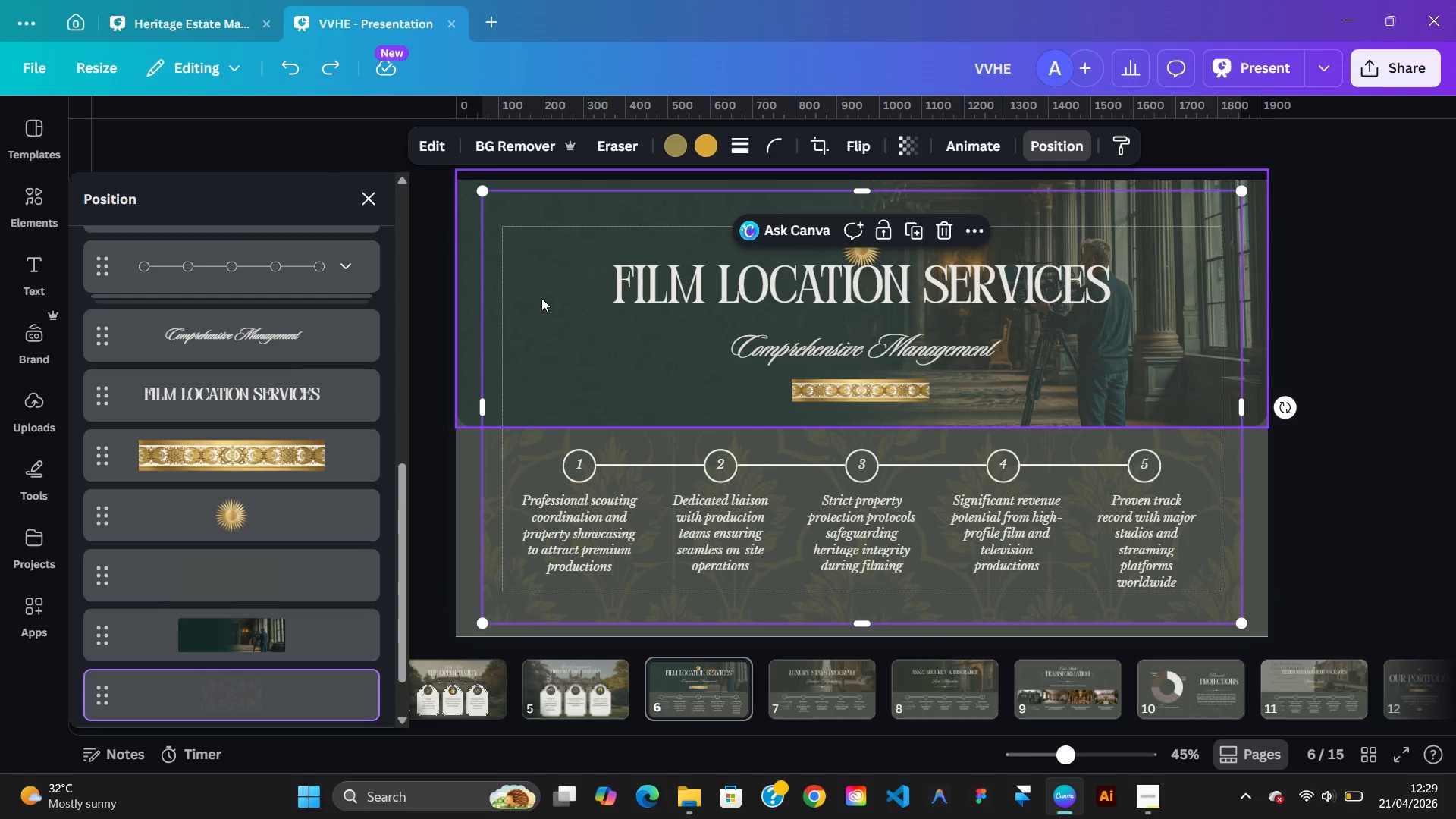 
left_click([541, 297])
 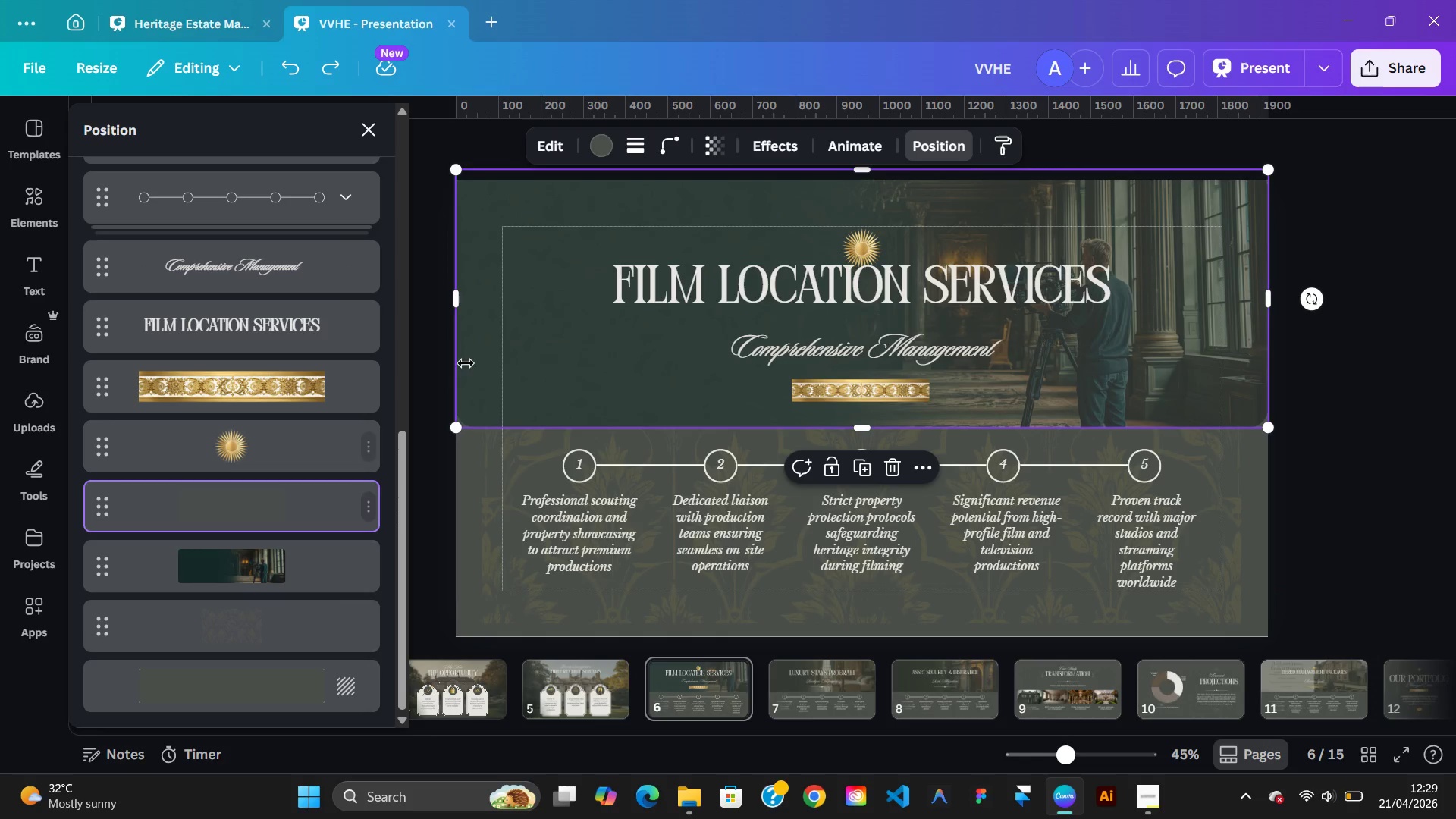 
right_click([530, 328])
 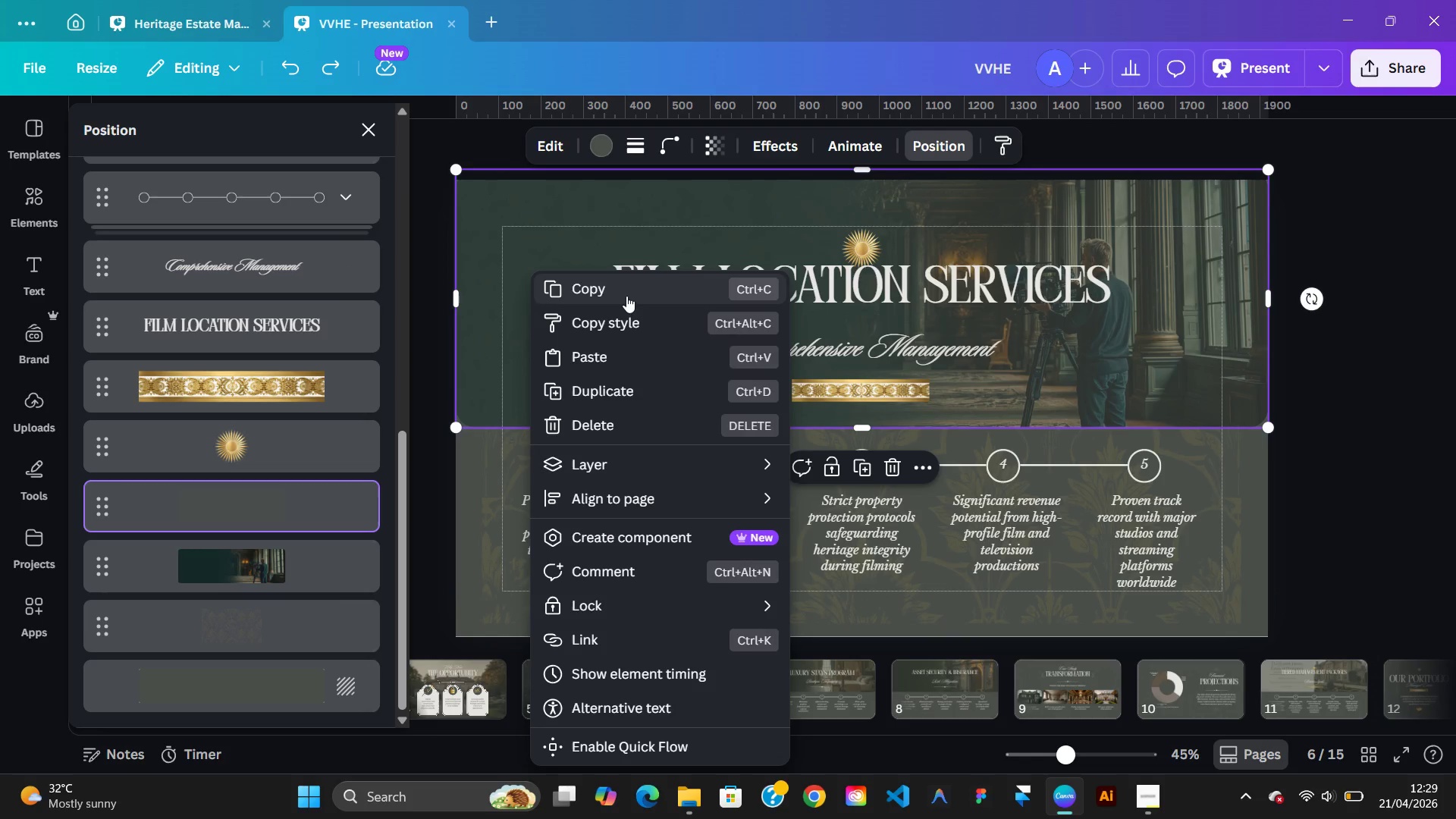 
left_click([623, 296])
 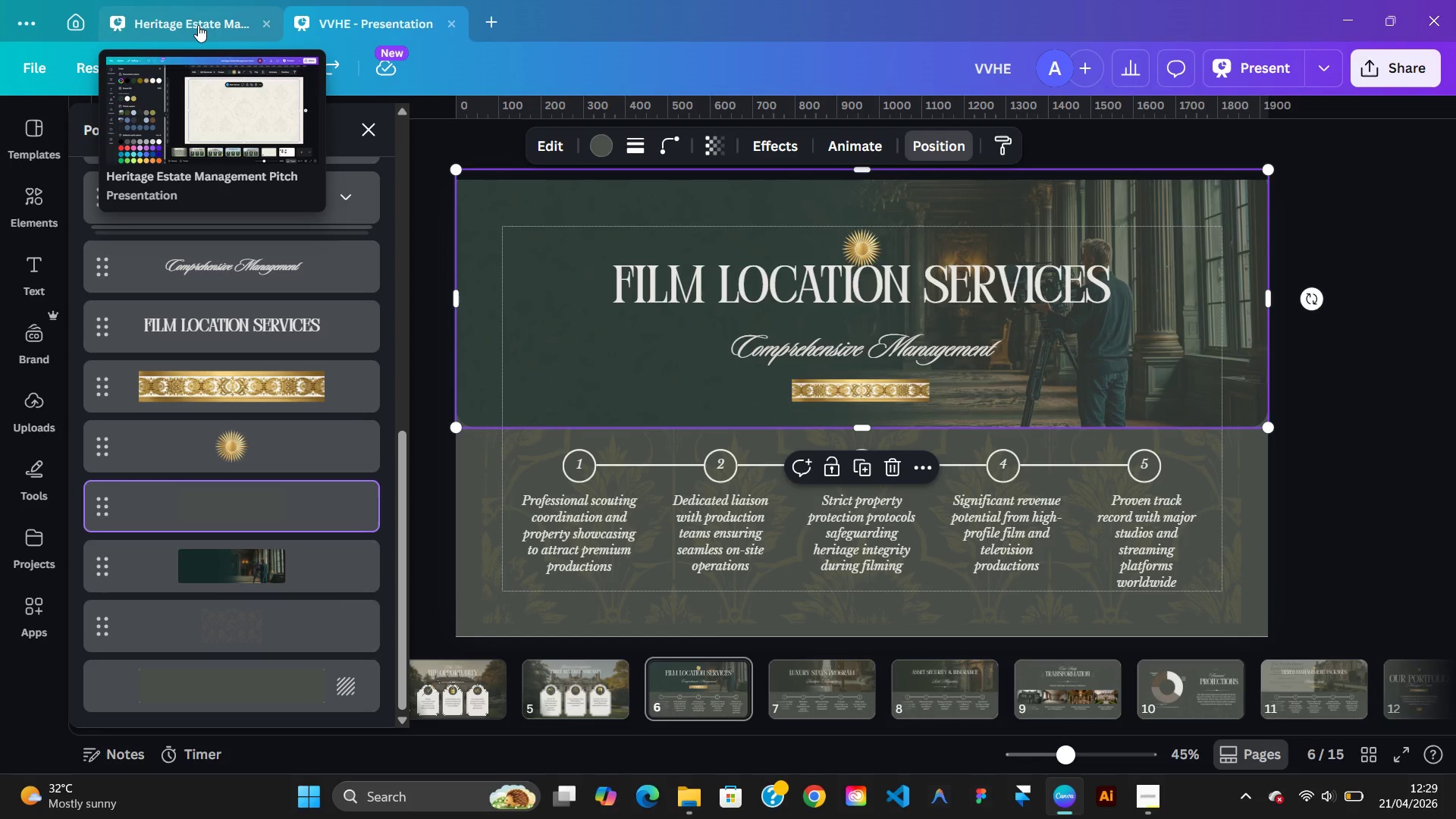 
left_click([198, 25])
 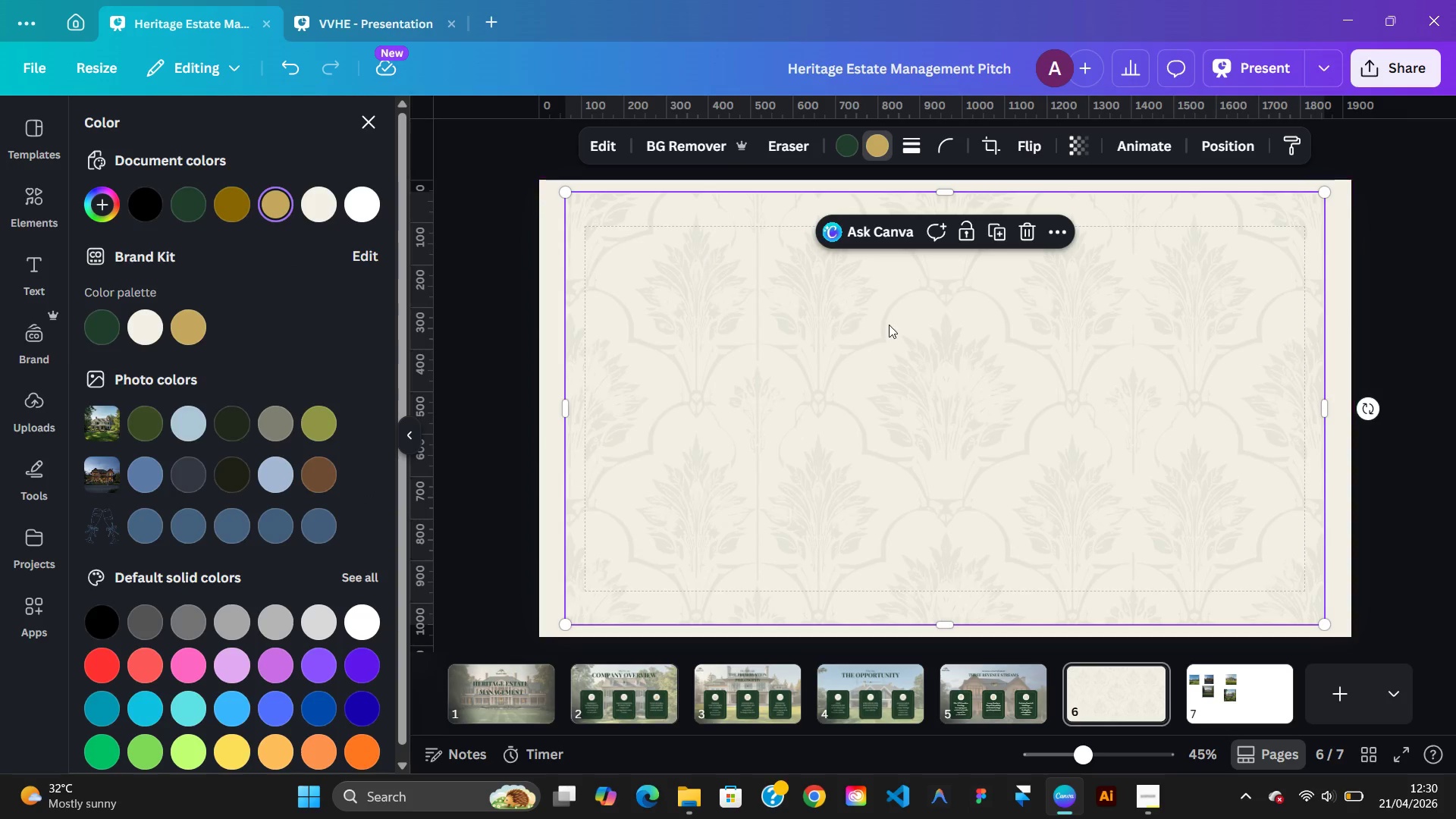 
right_click([889, 325])
 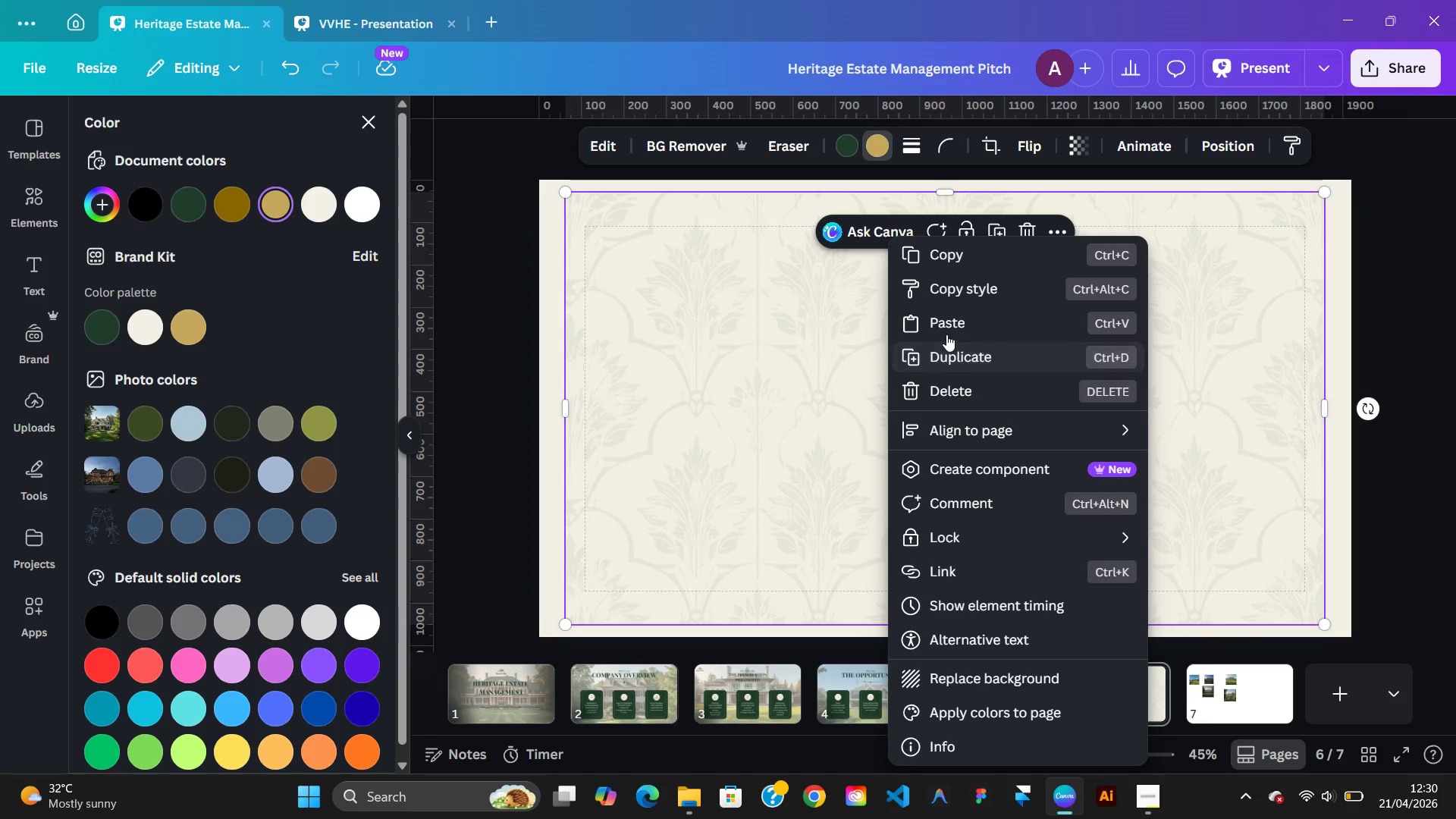 
left_click([944, 334])
 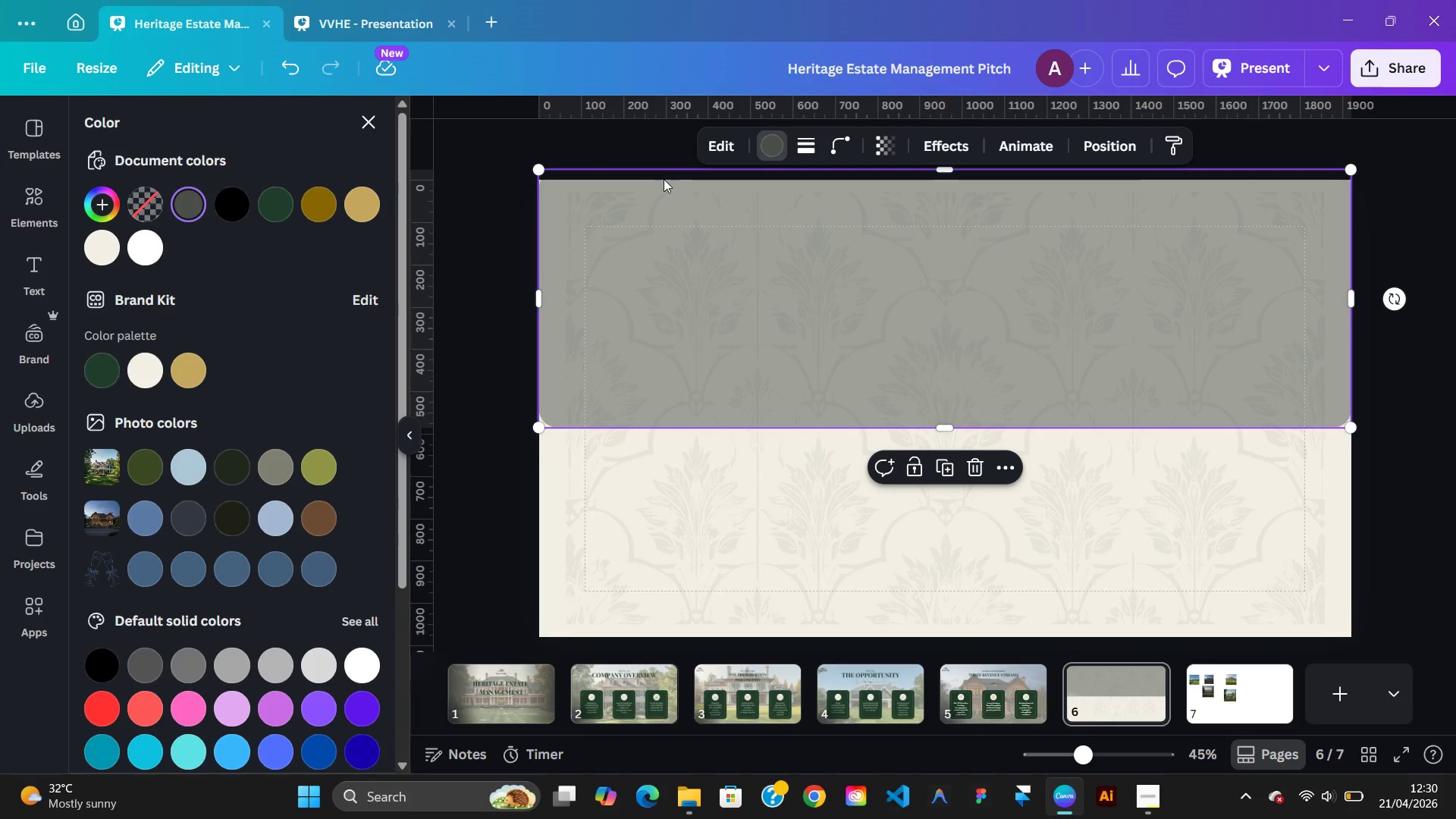 
left_click([366, 30])
 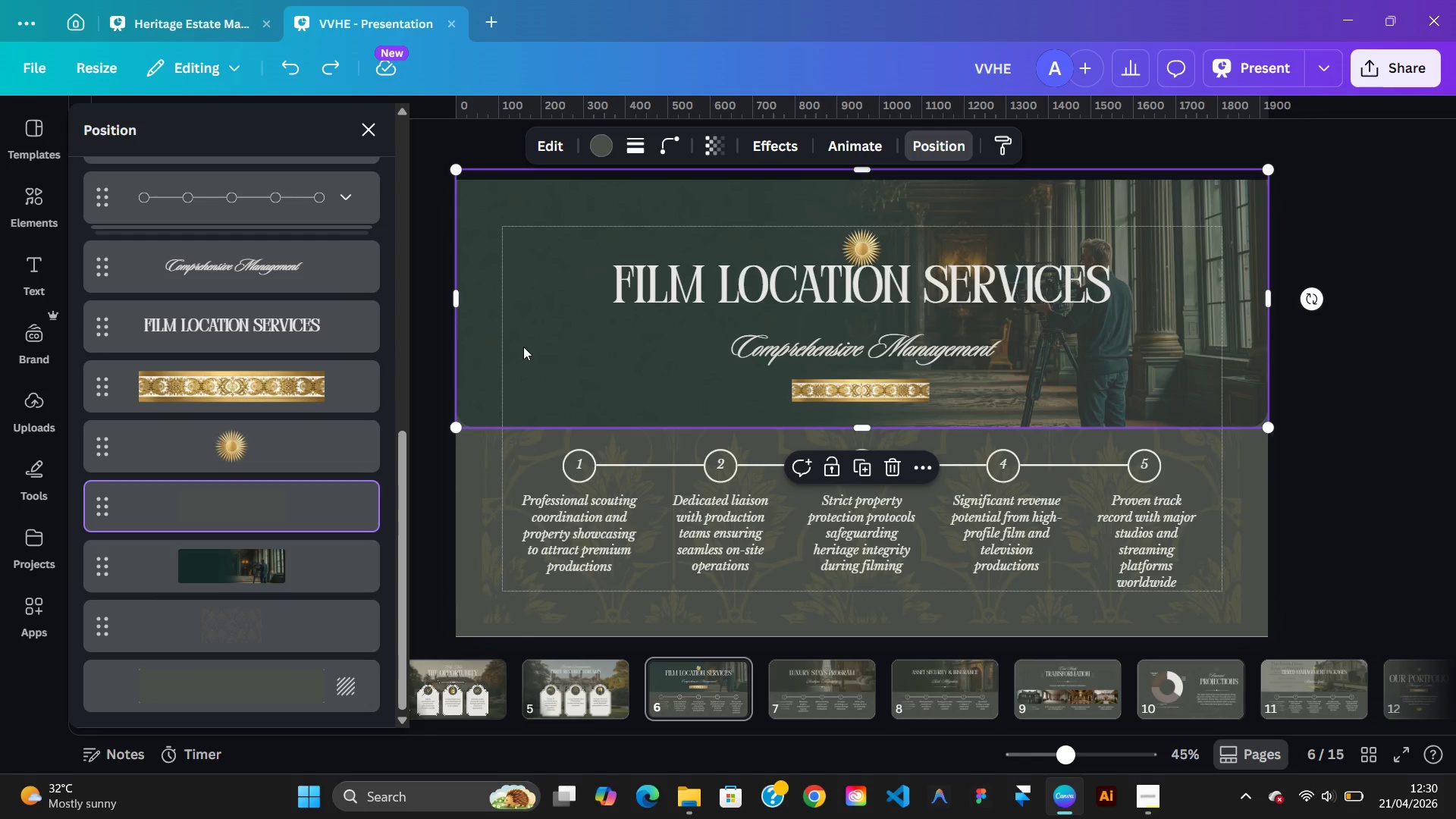 
left_click([532, 350])
 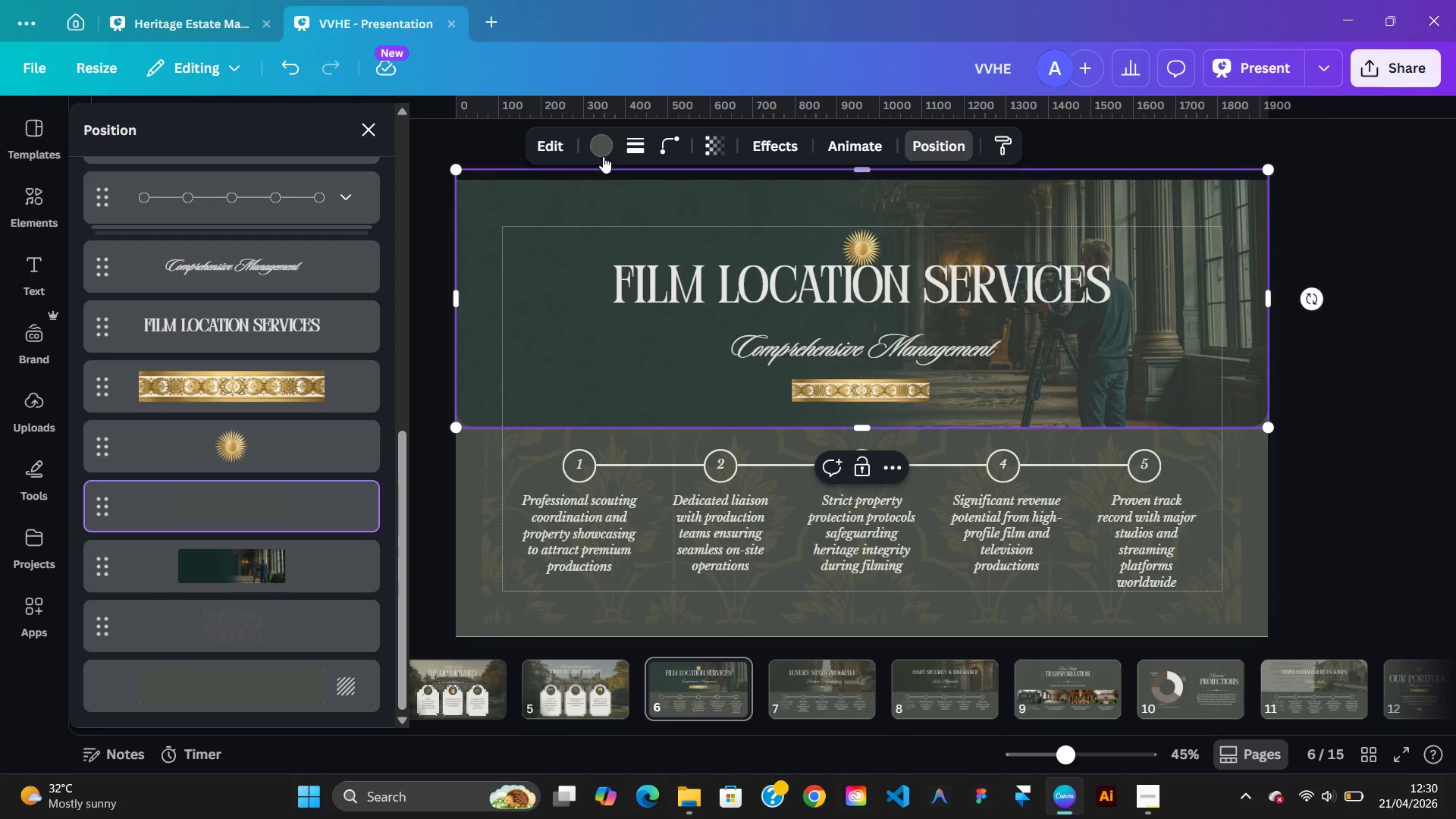 
left_click([600, 146])
 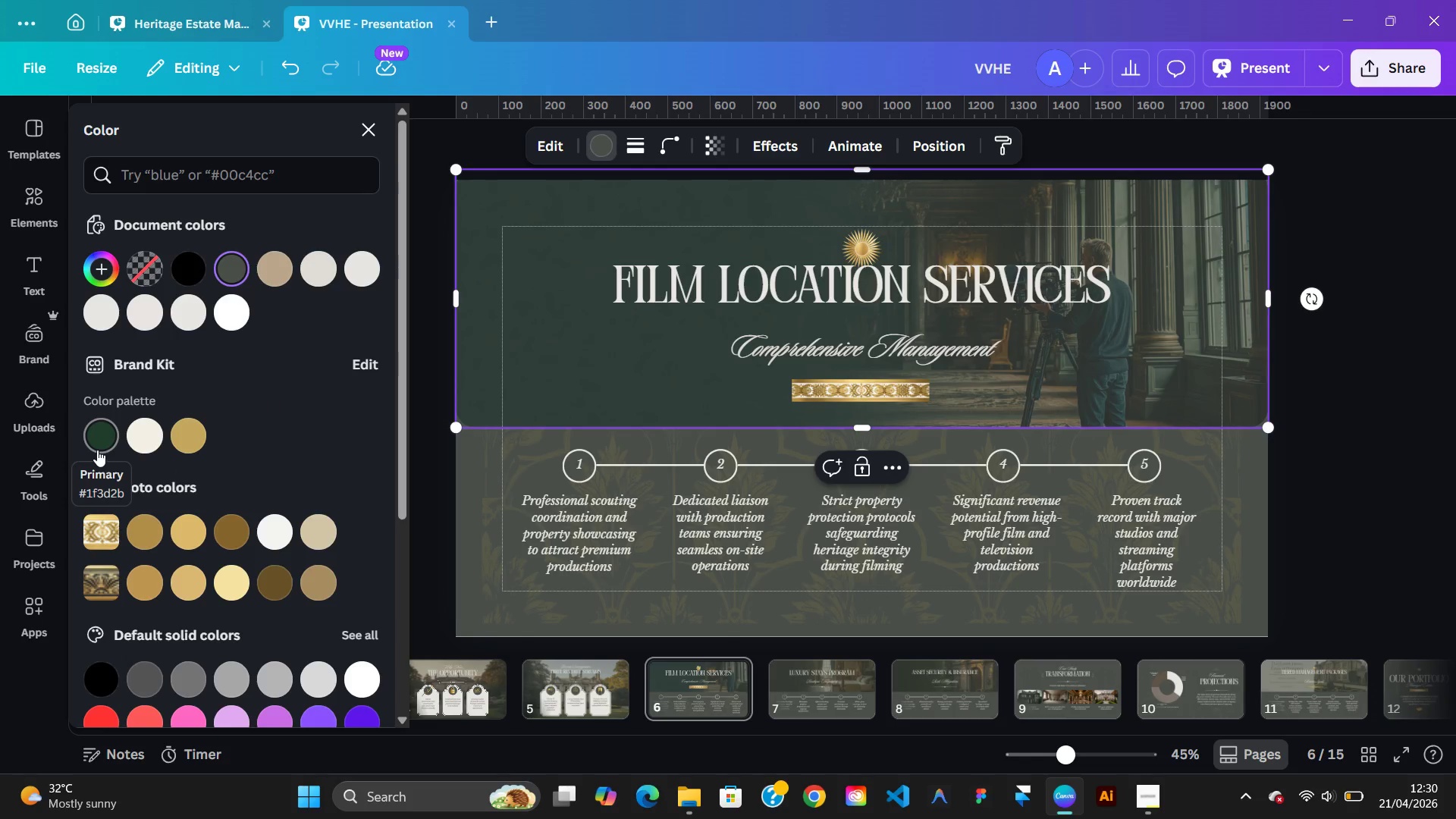 
wait(9.92)
 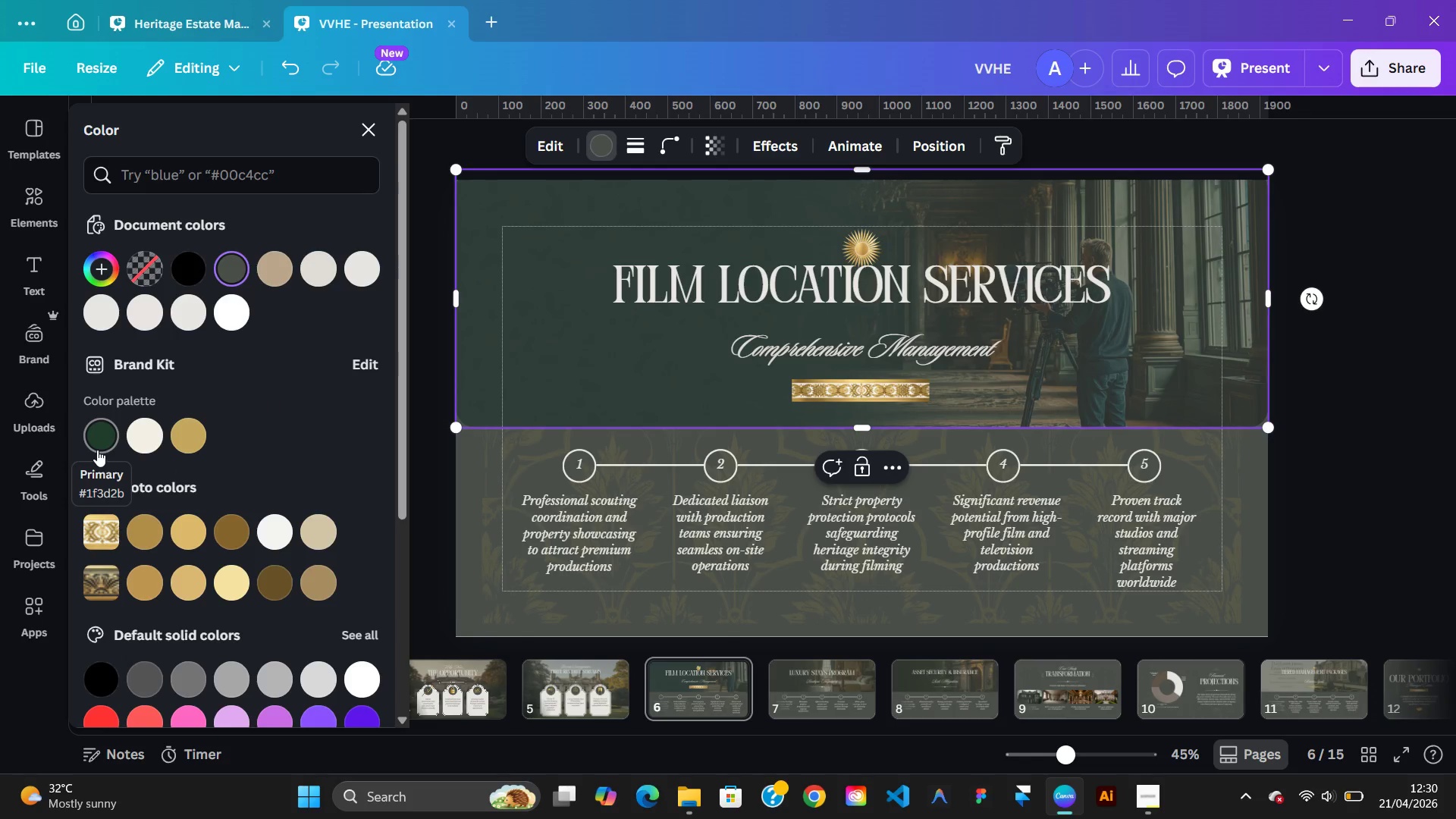 
left_click([236, 20])
 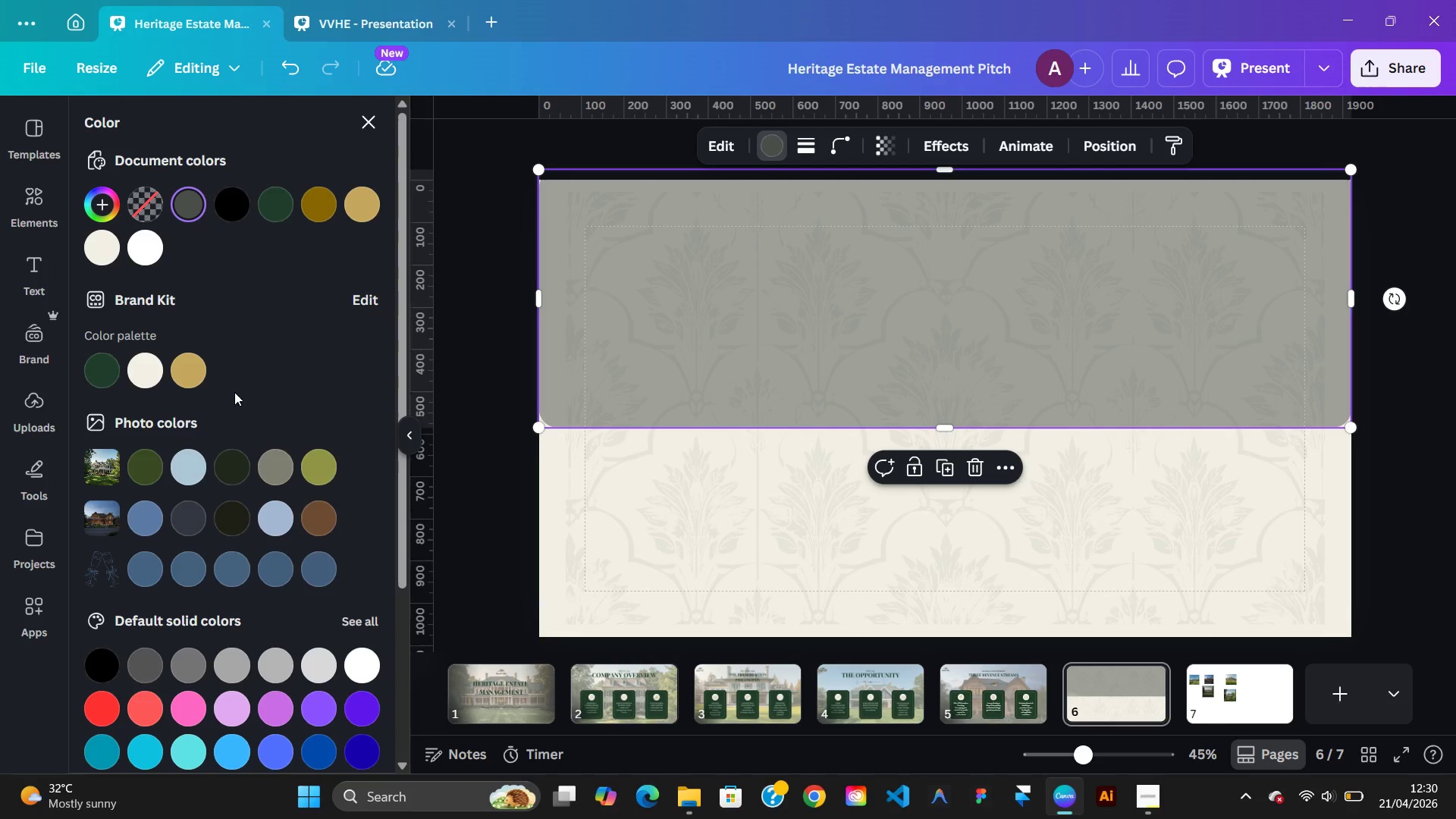 
left_click([155, 367])
 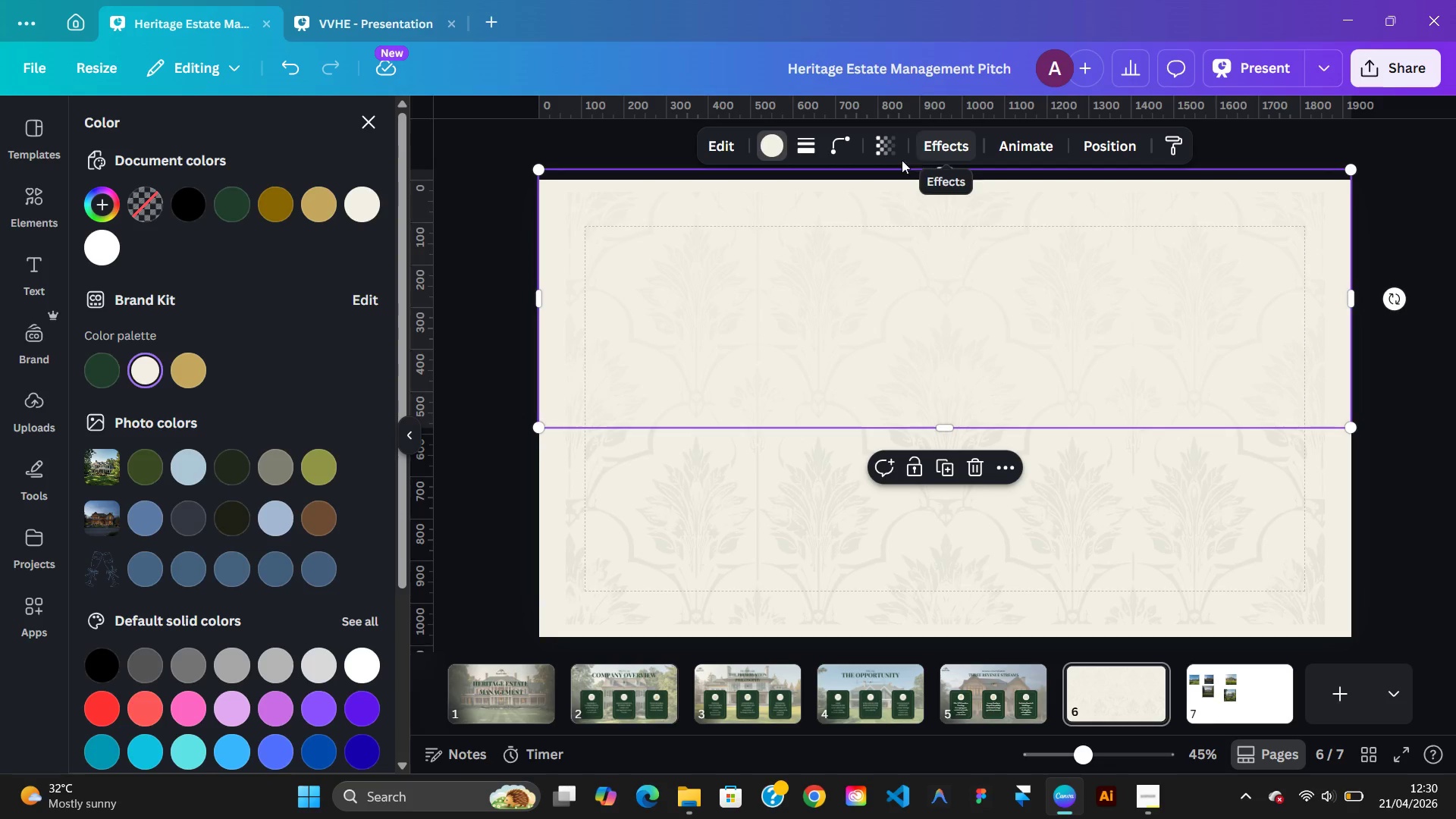 
key(Control+Z)
 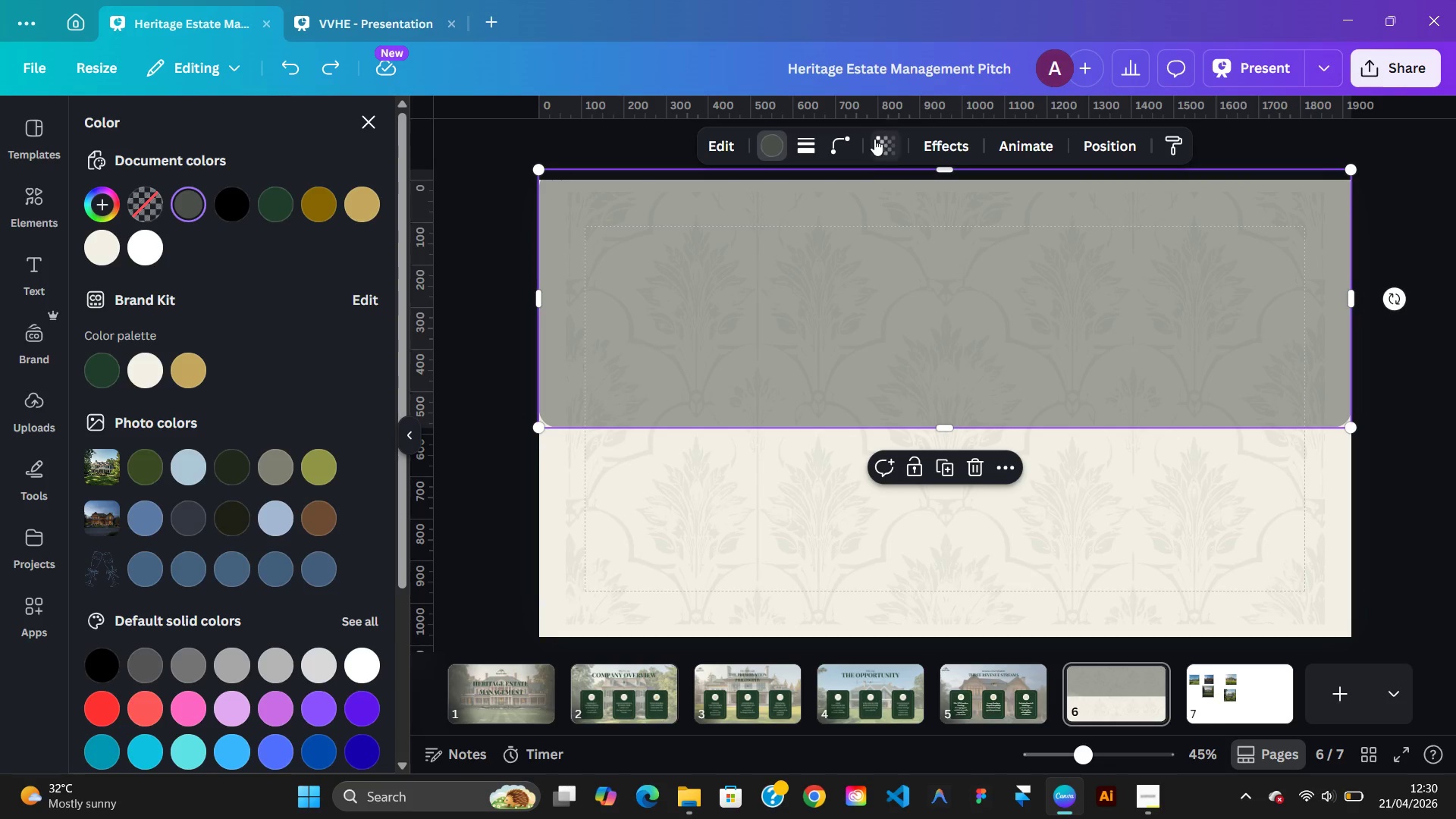 
left_click([874, 141])
 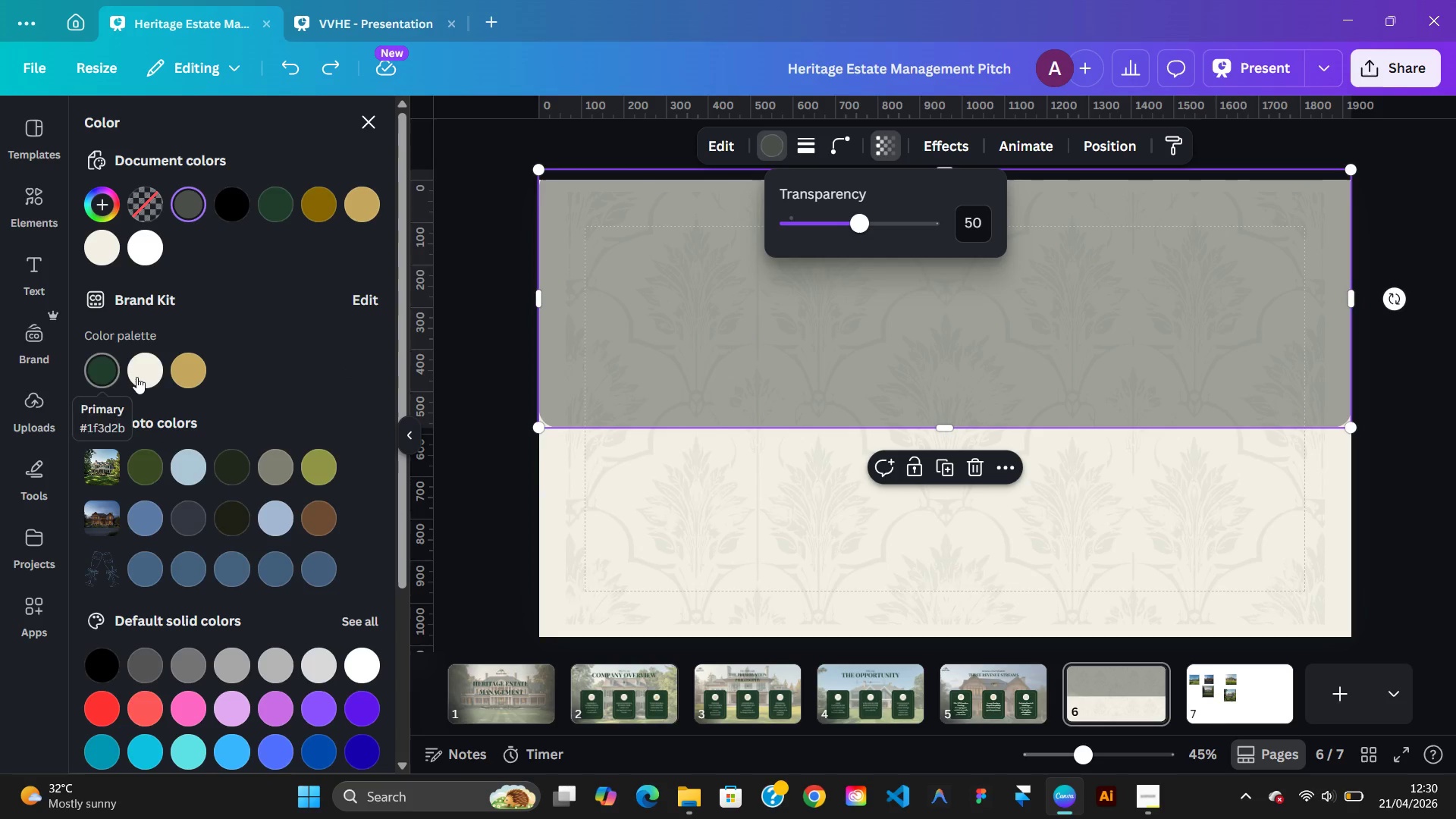 
left_click([141, 377])
 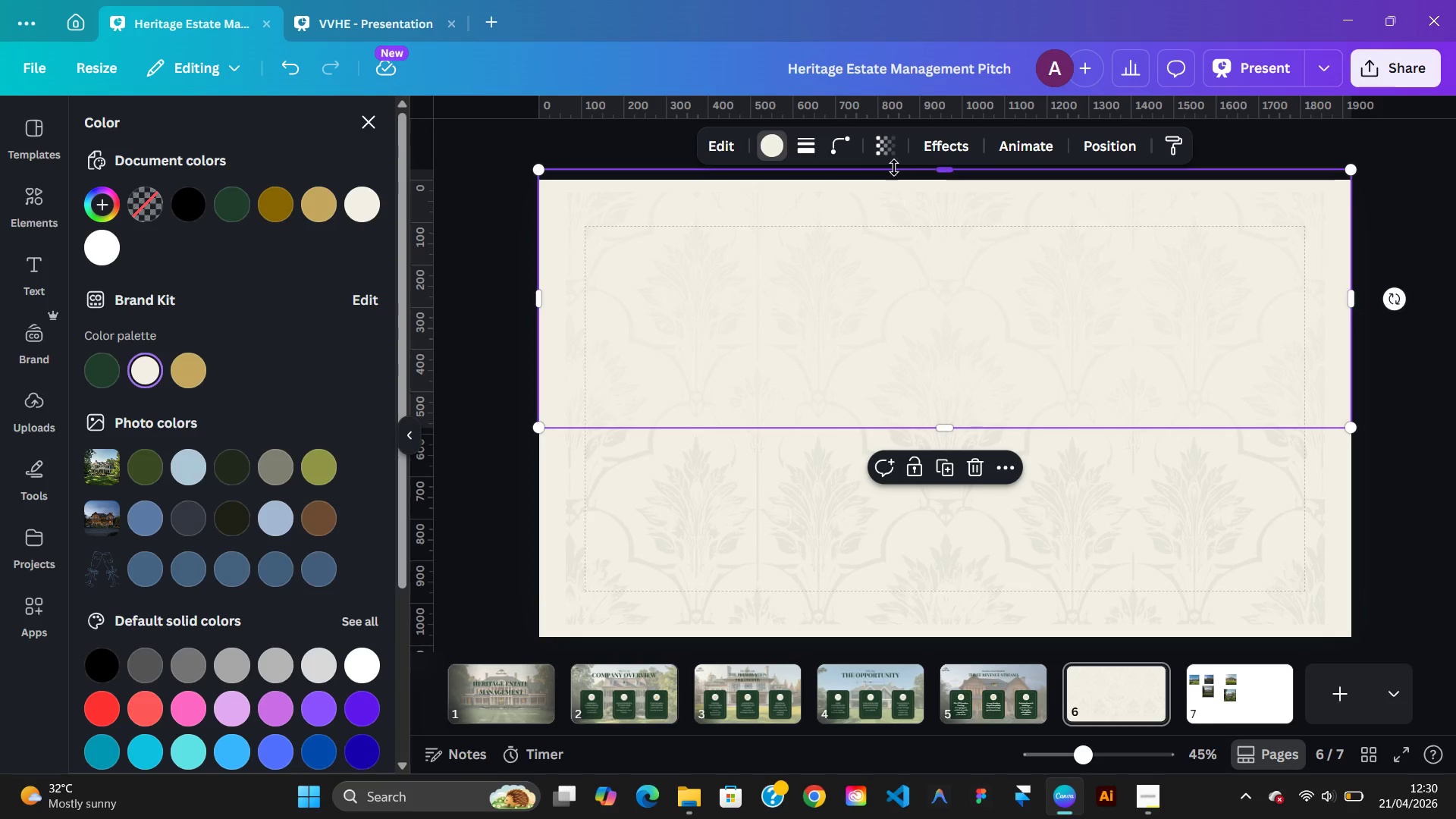 
left_click([891, 158])
 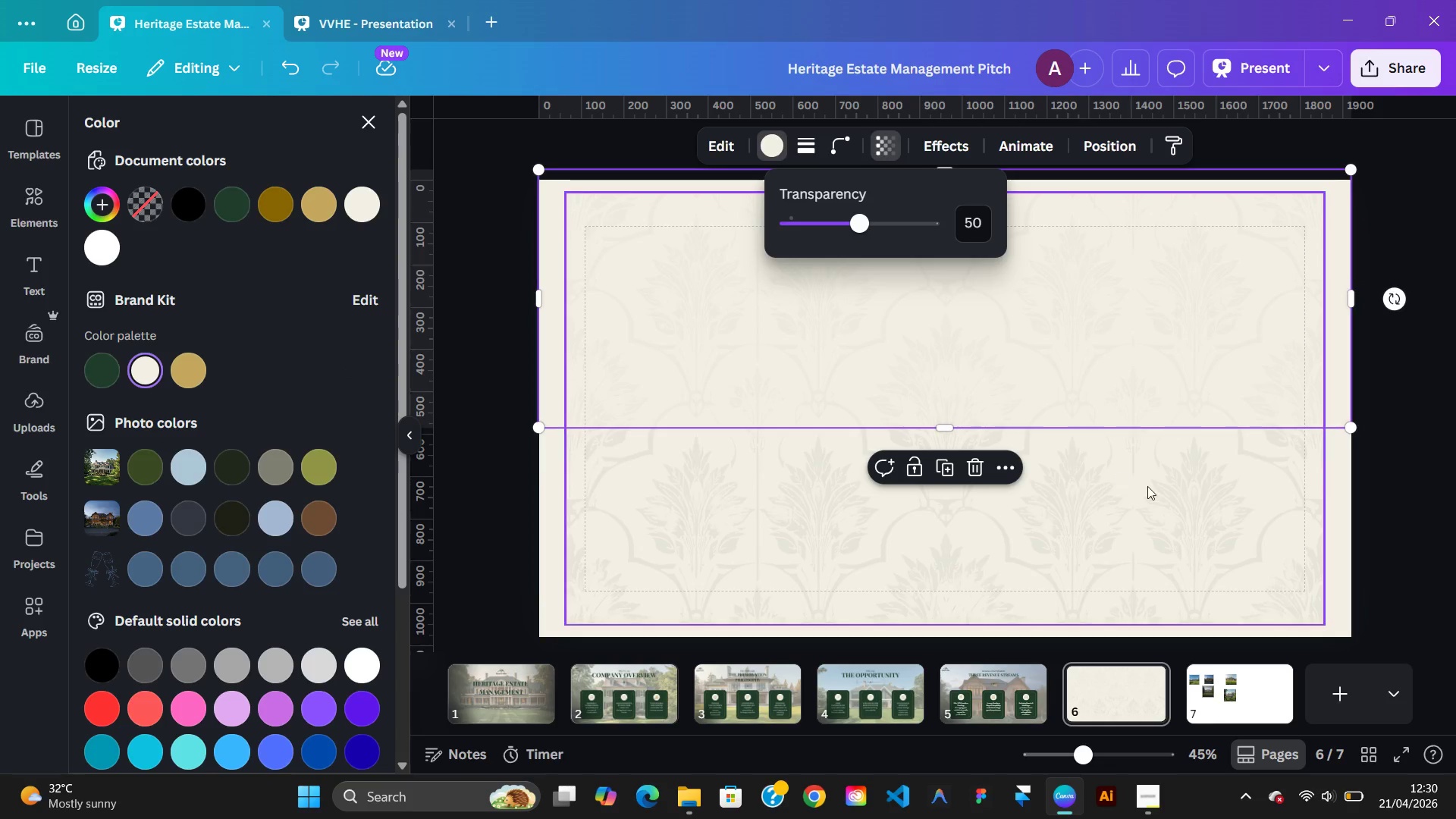 
left_click([1166, 500])
 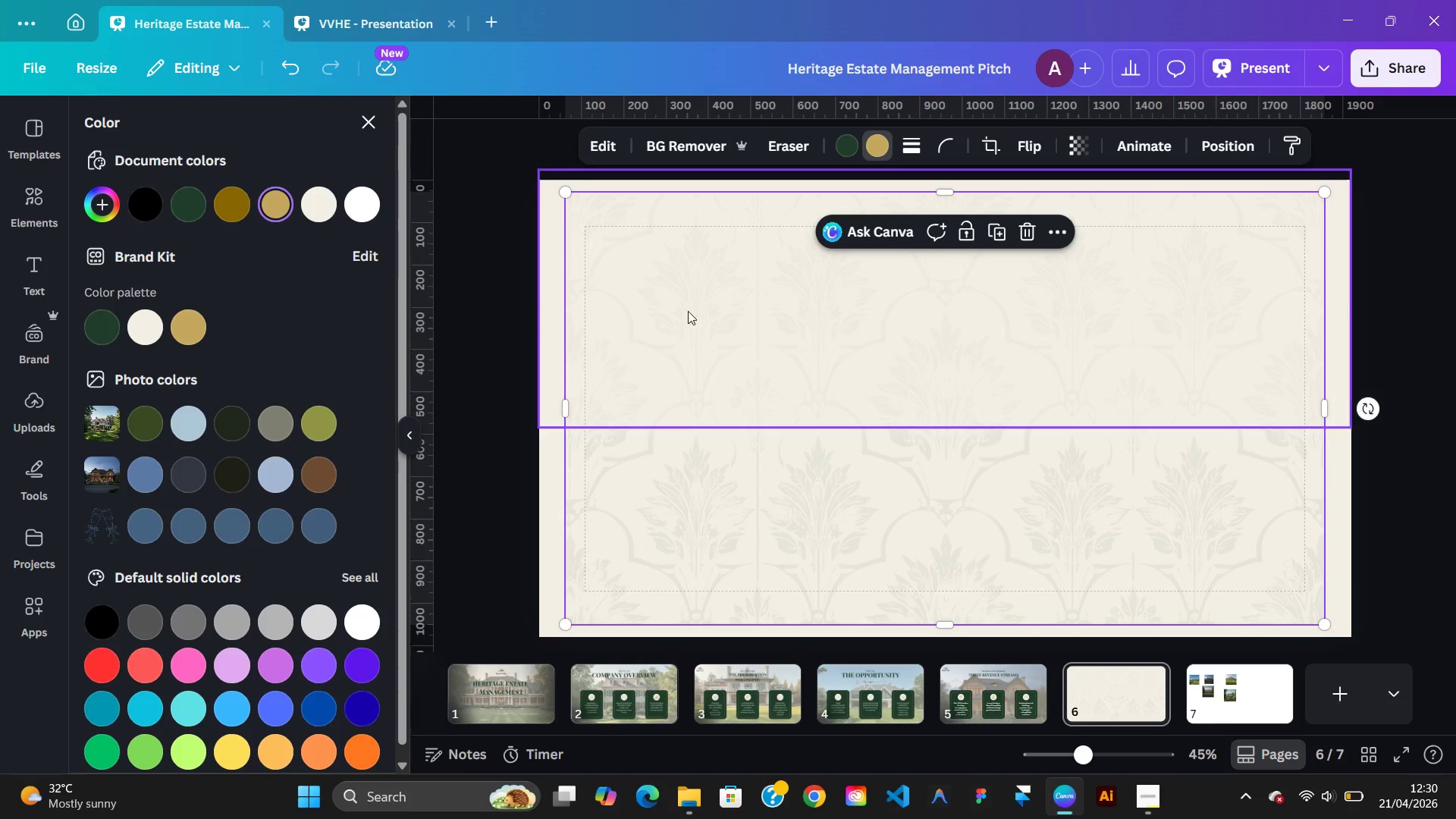 
left_click([382, 27])
 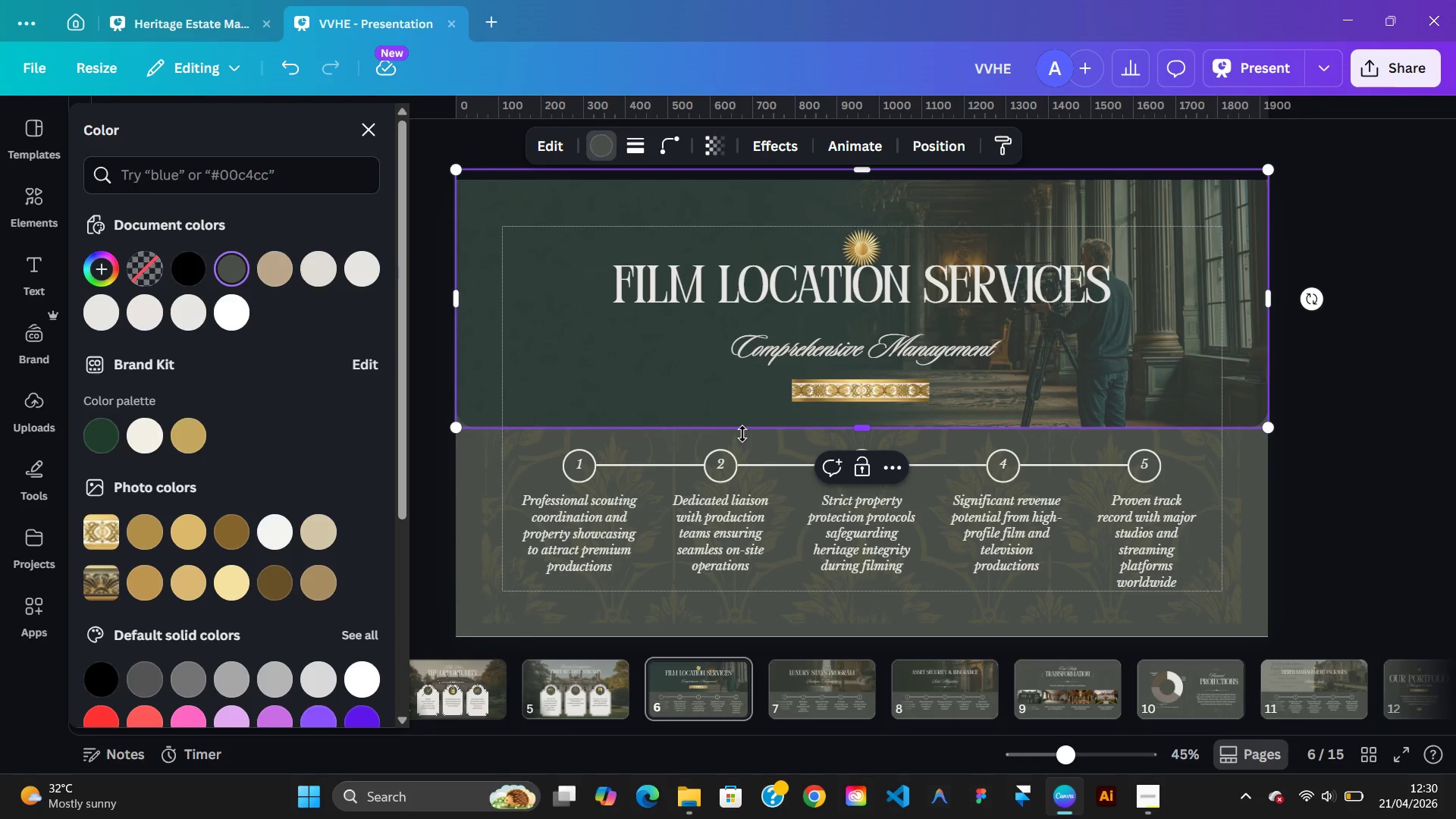 
left_click([491, 493])
 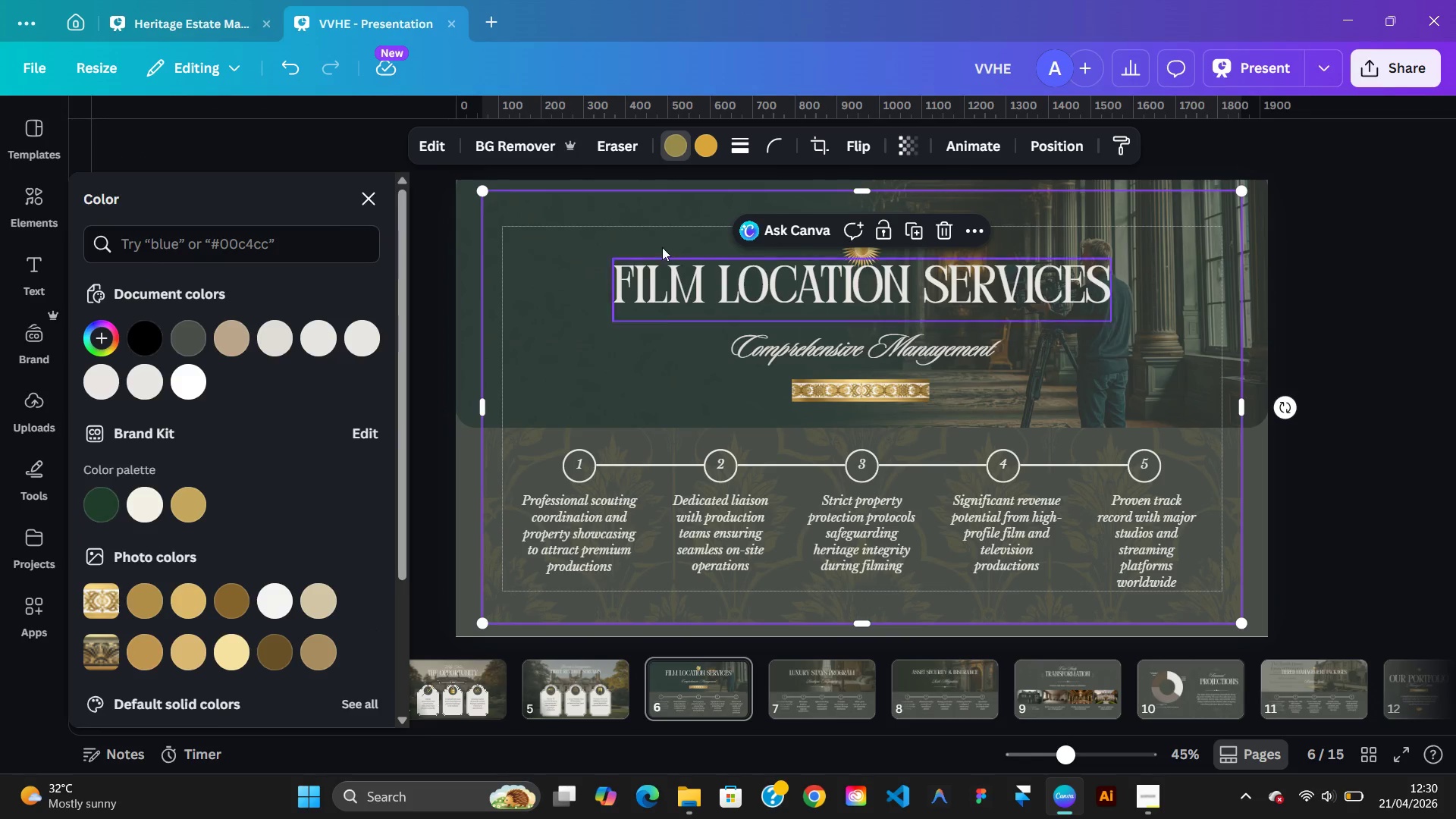 
left_click([1073, 159])
 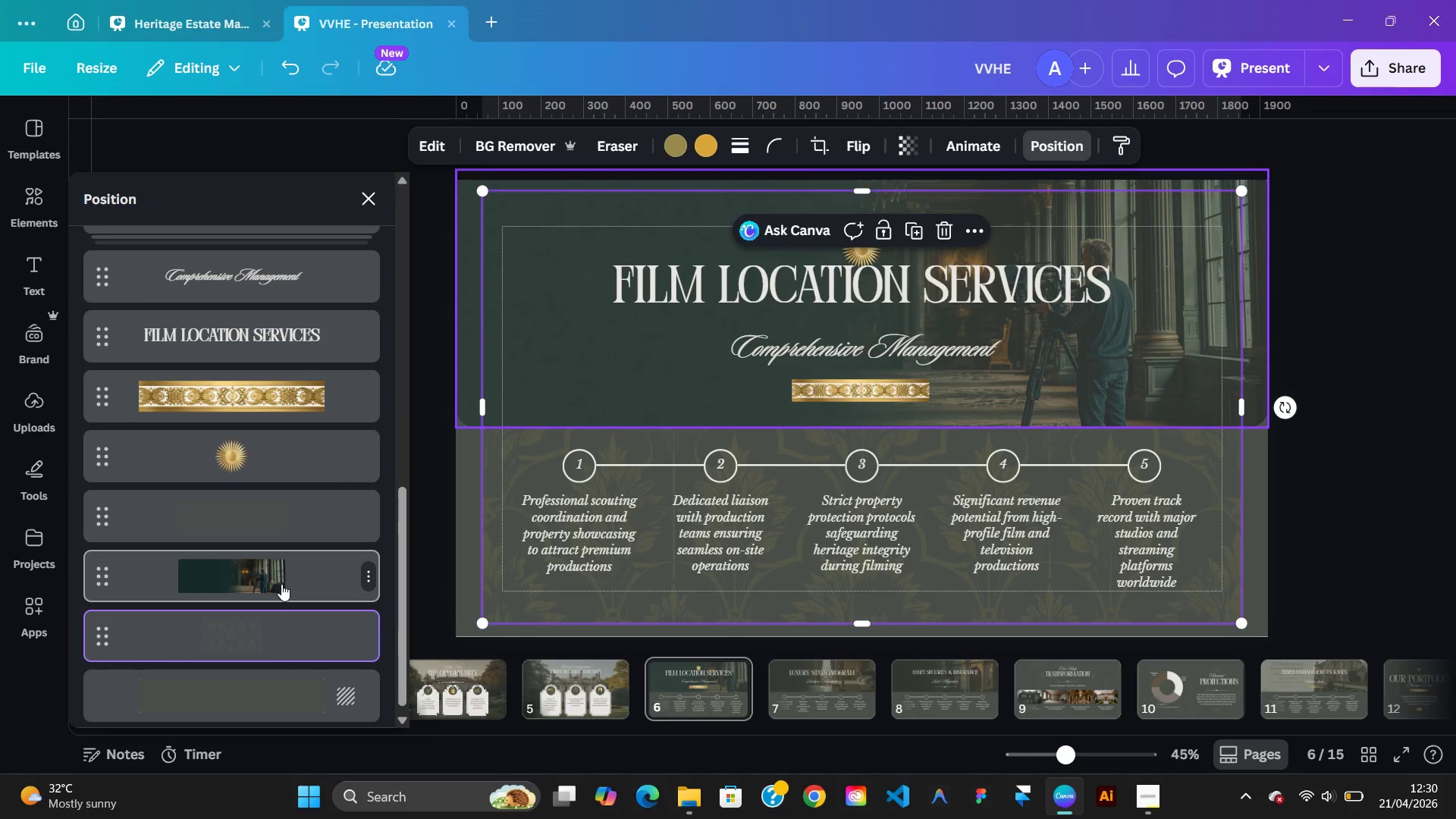 
left_click([281, 584])
 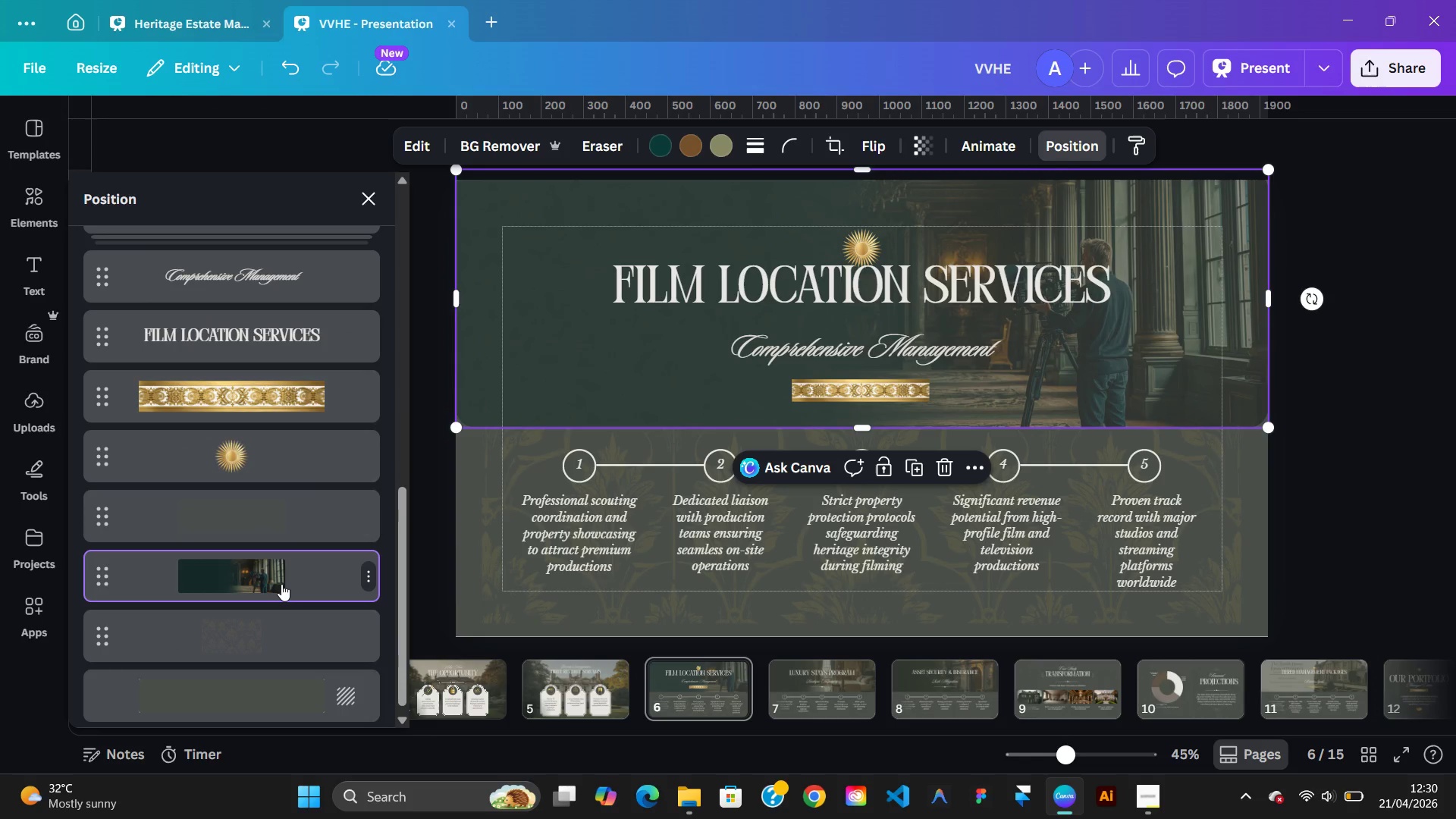 
right_click([281, 584])
 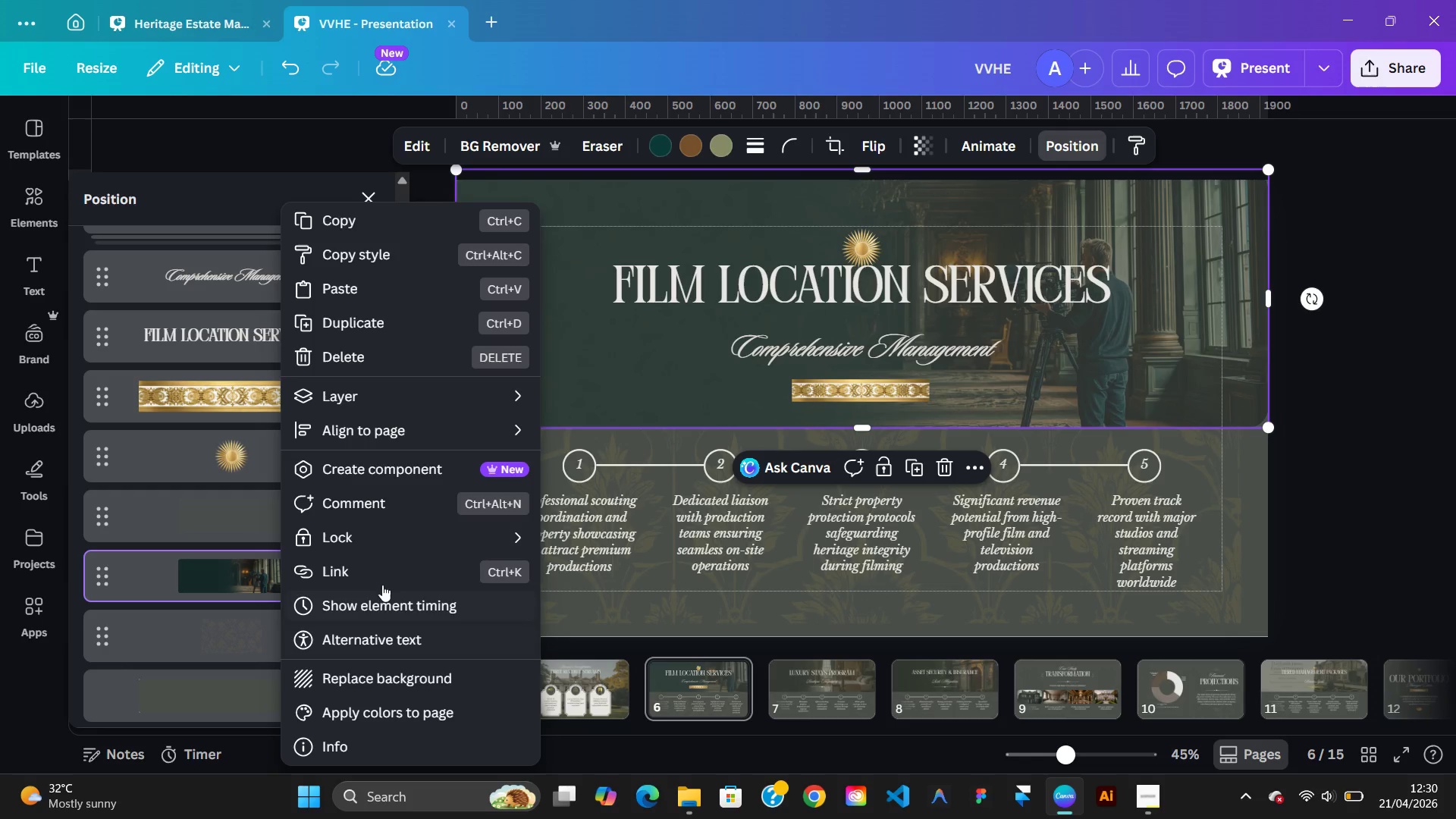 
wait(6.56)
 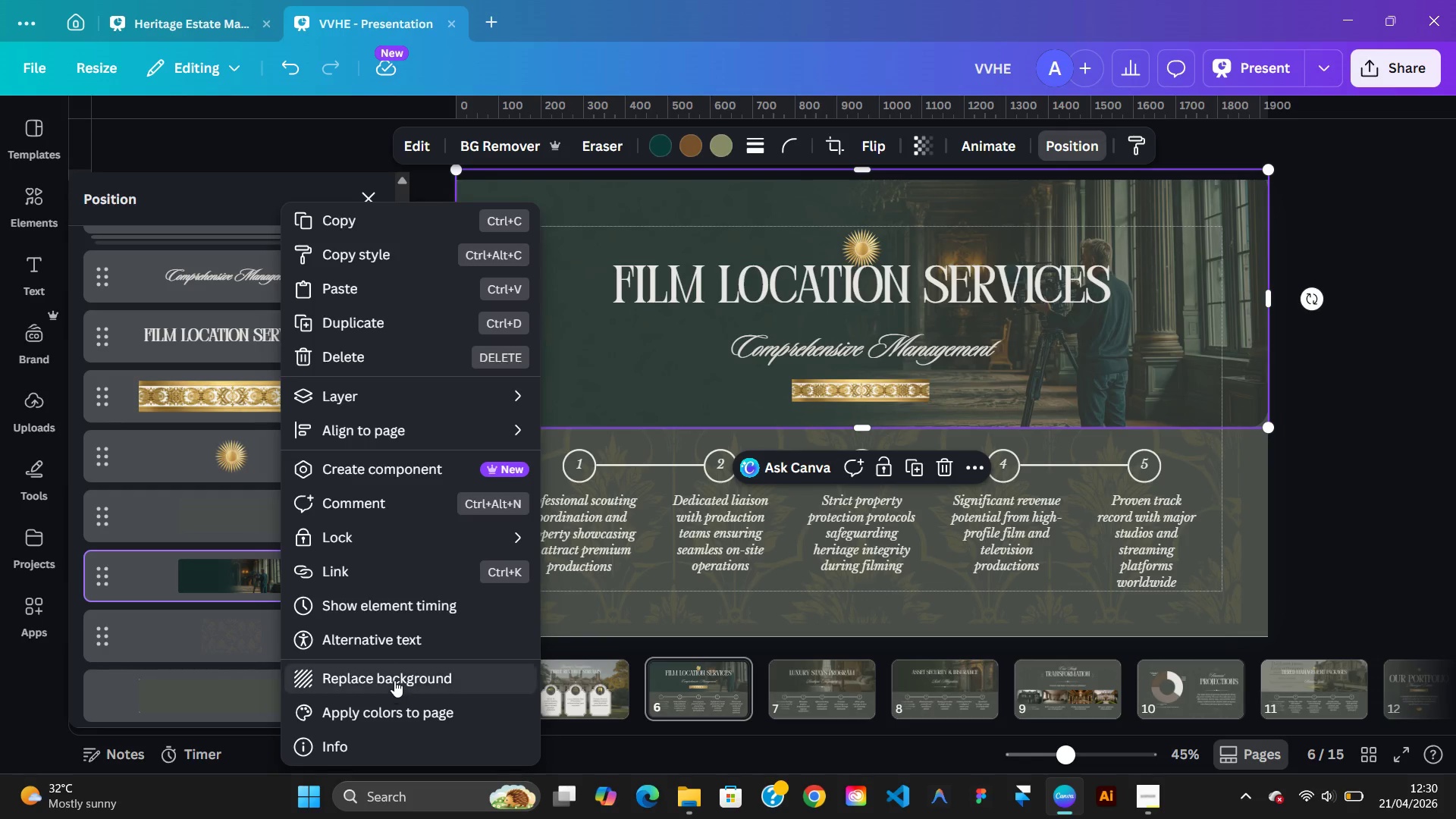 
left_click([348, 218])
 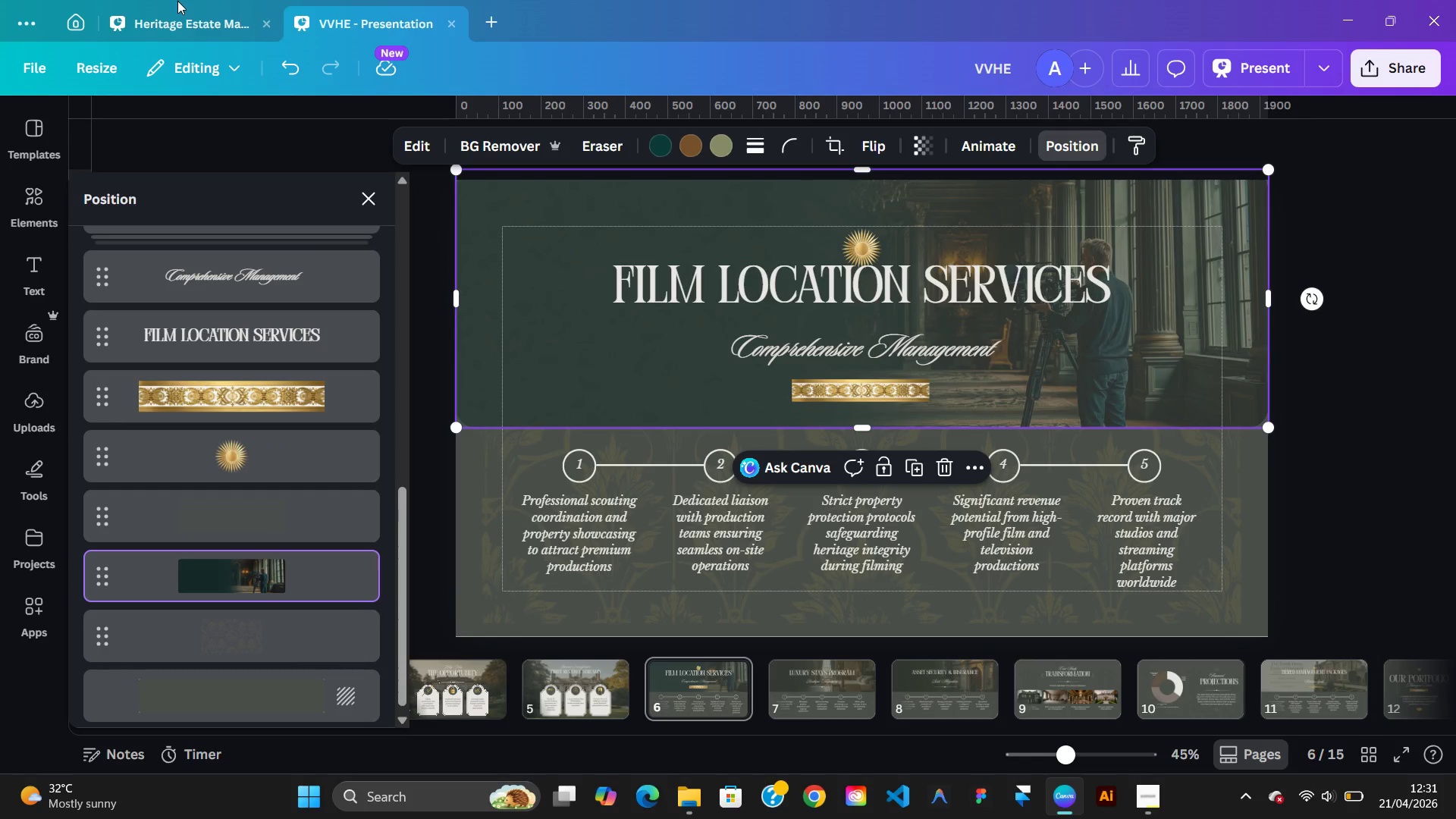 
left_click([184, 17])
 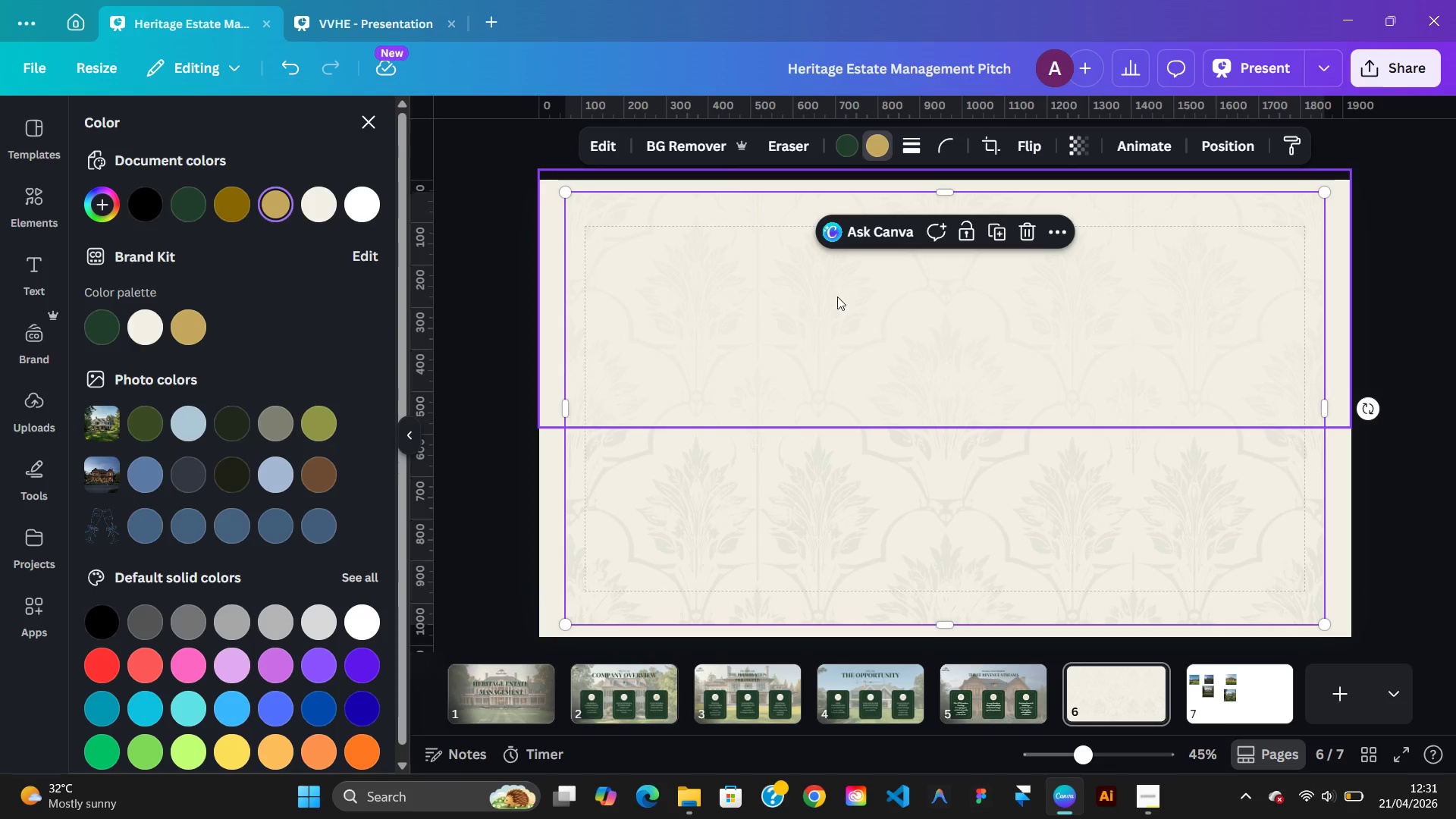 
right_click([837, 297])
 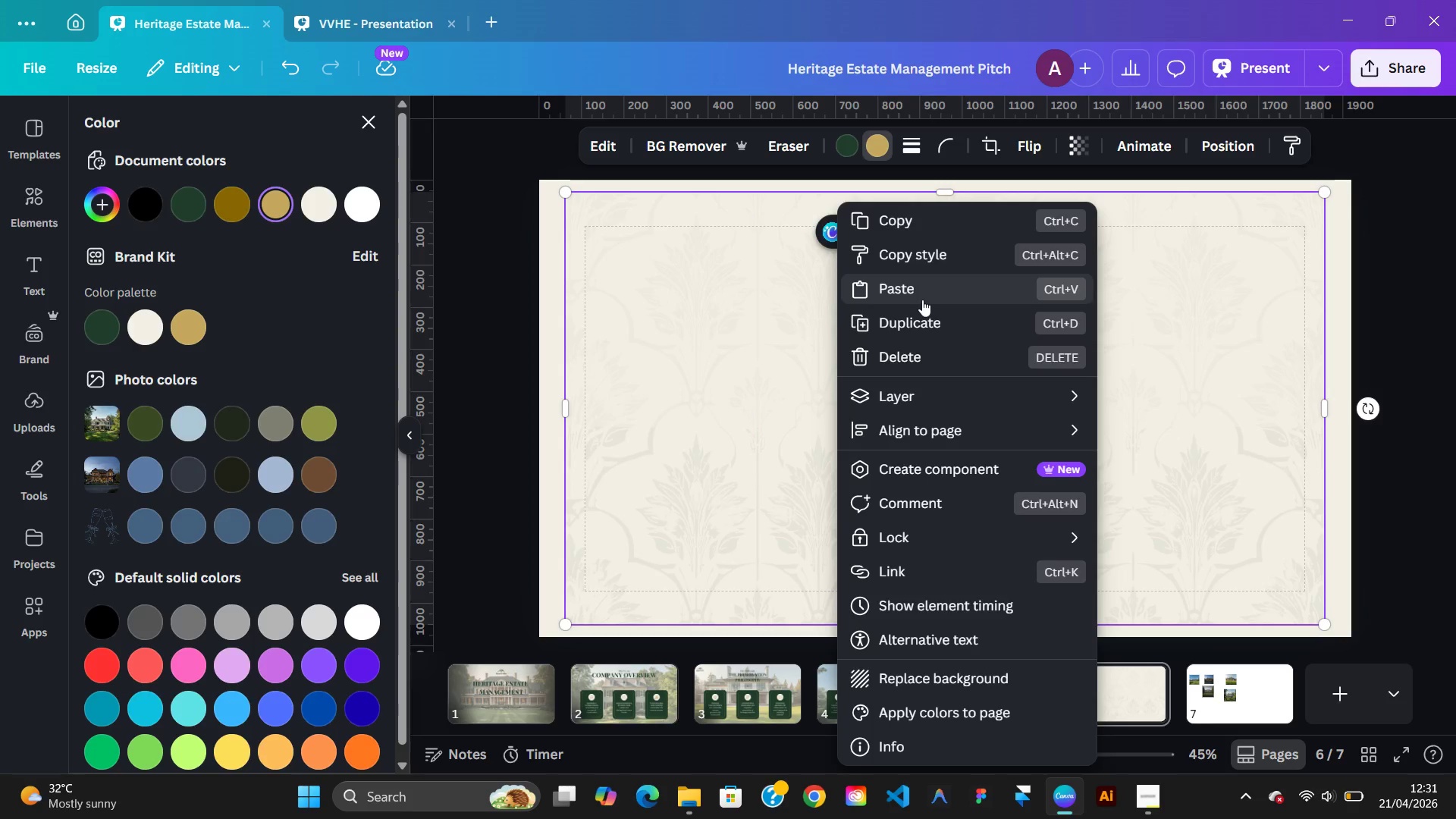 
left_click([920, 300])
 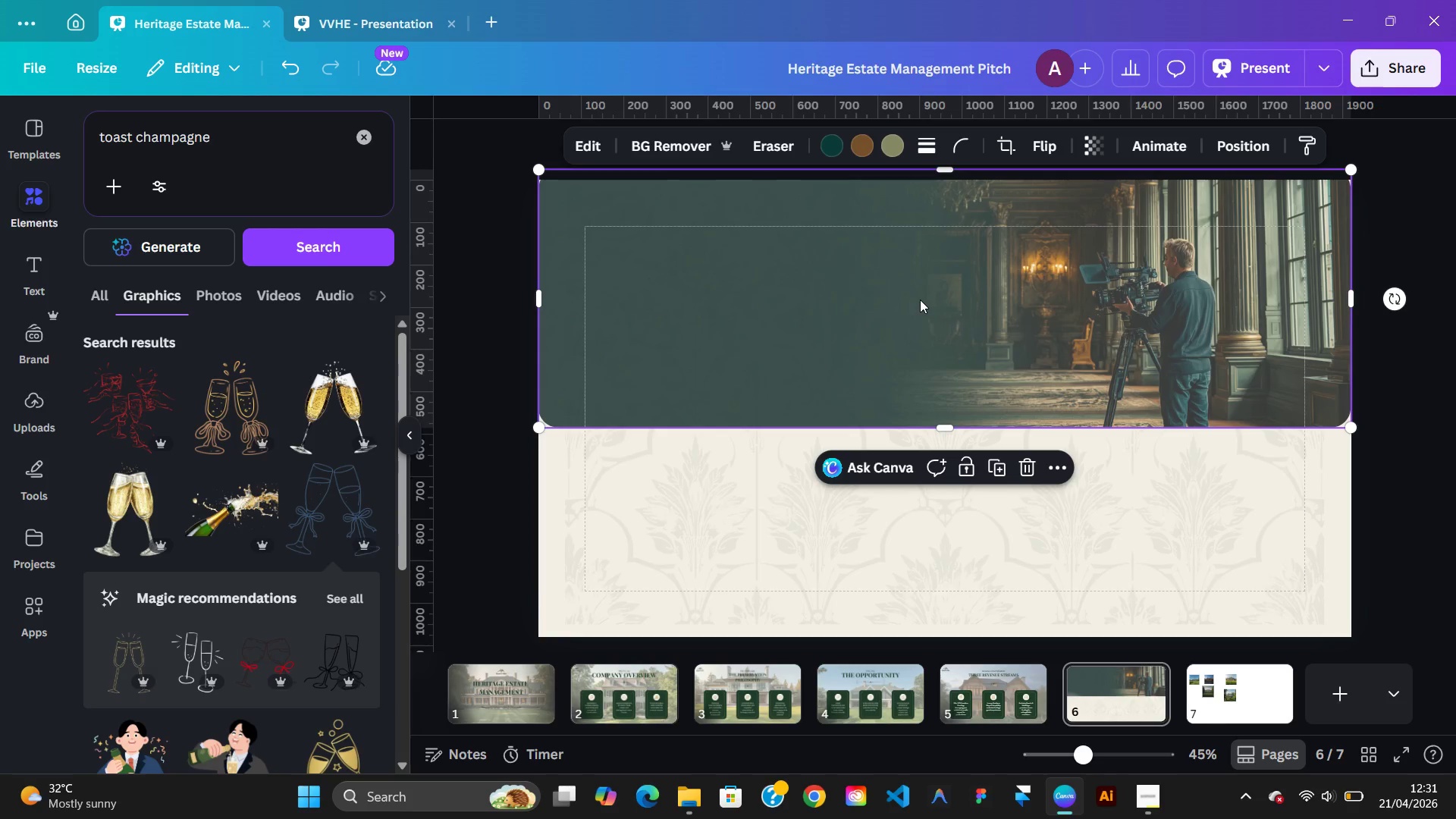 
left_click([920, 300])
 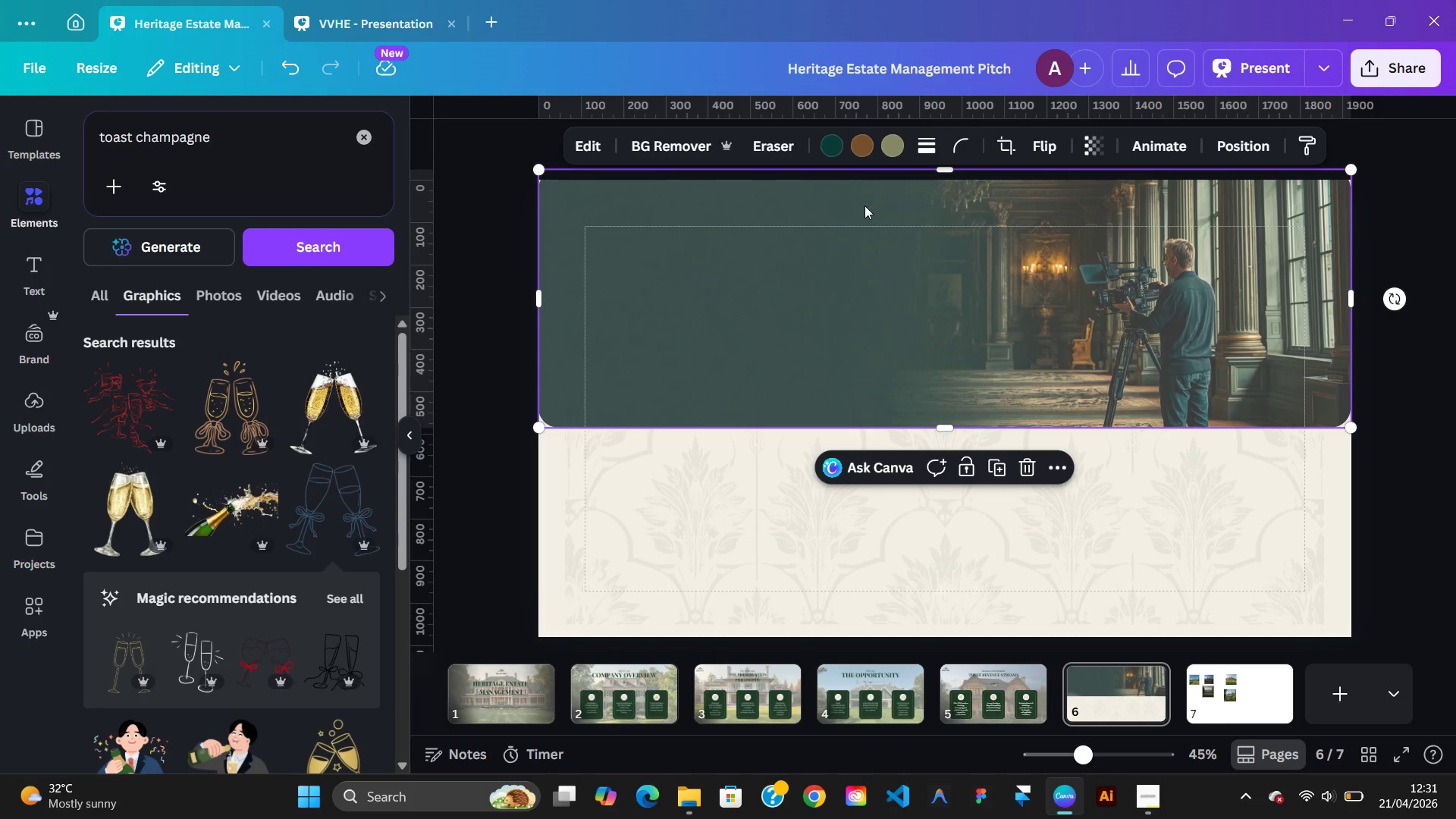 
wait(5.33)
 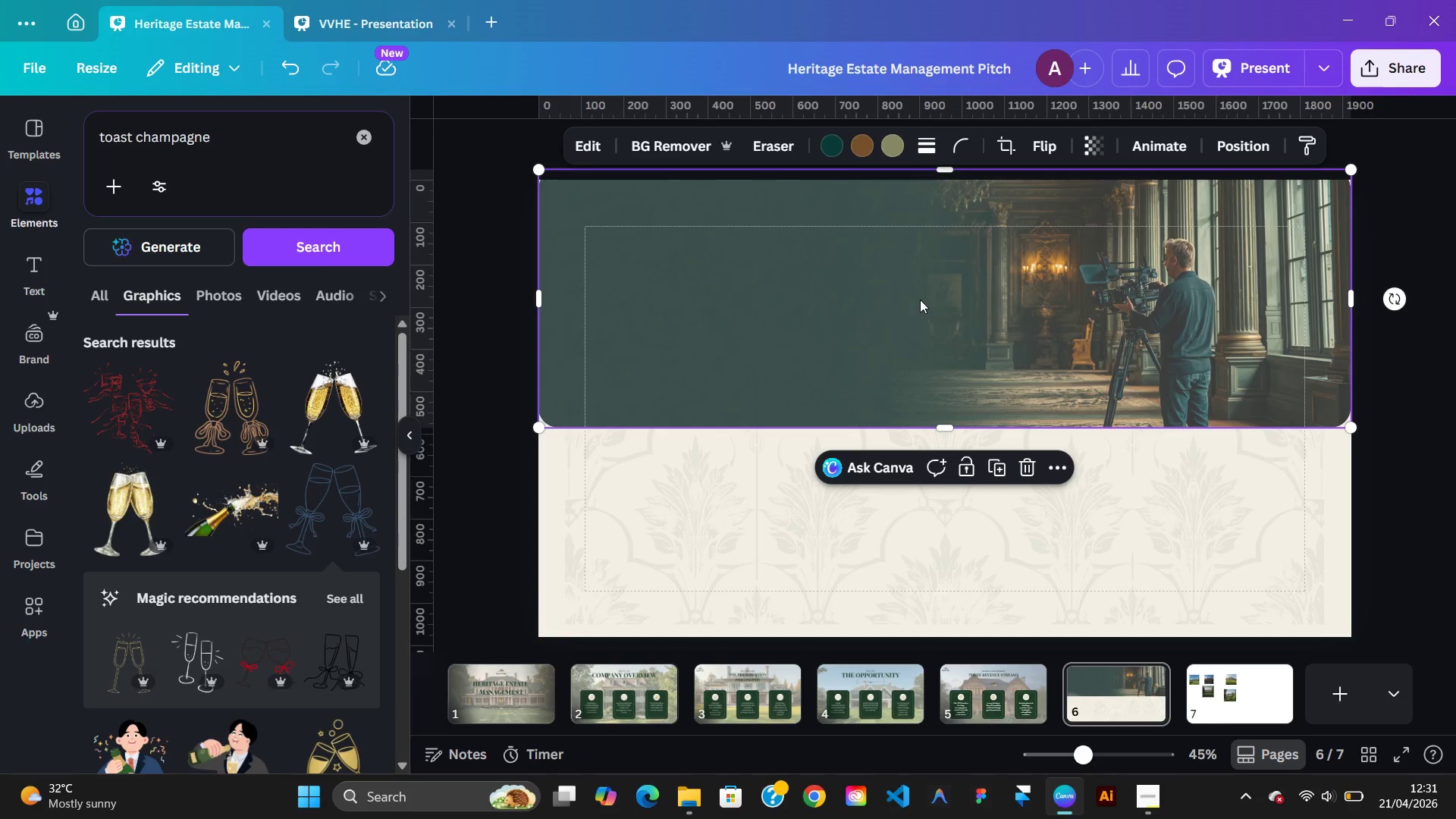 
left_click([360, 24])
 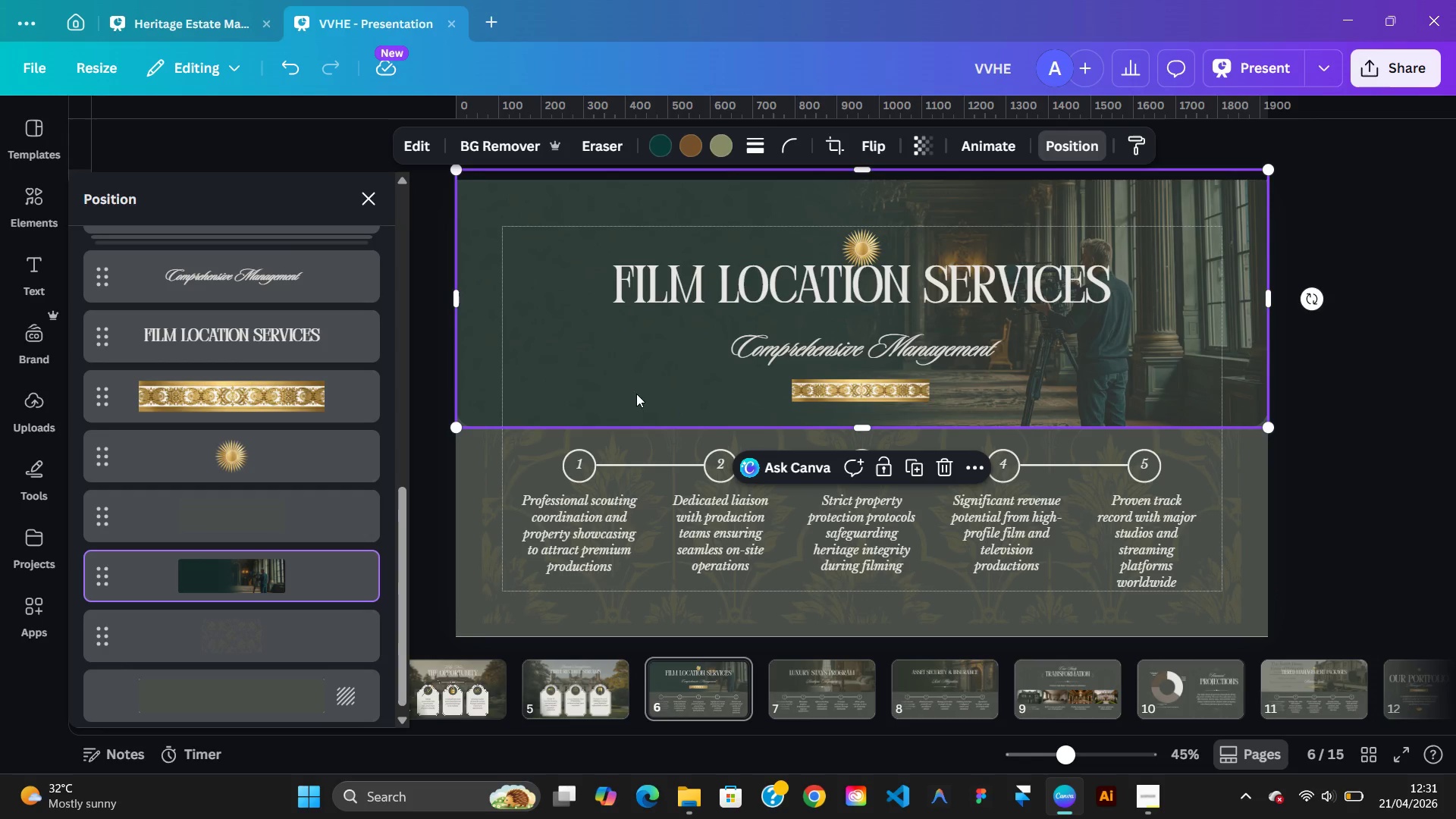 
wait(5.53)
 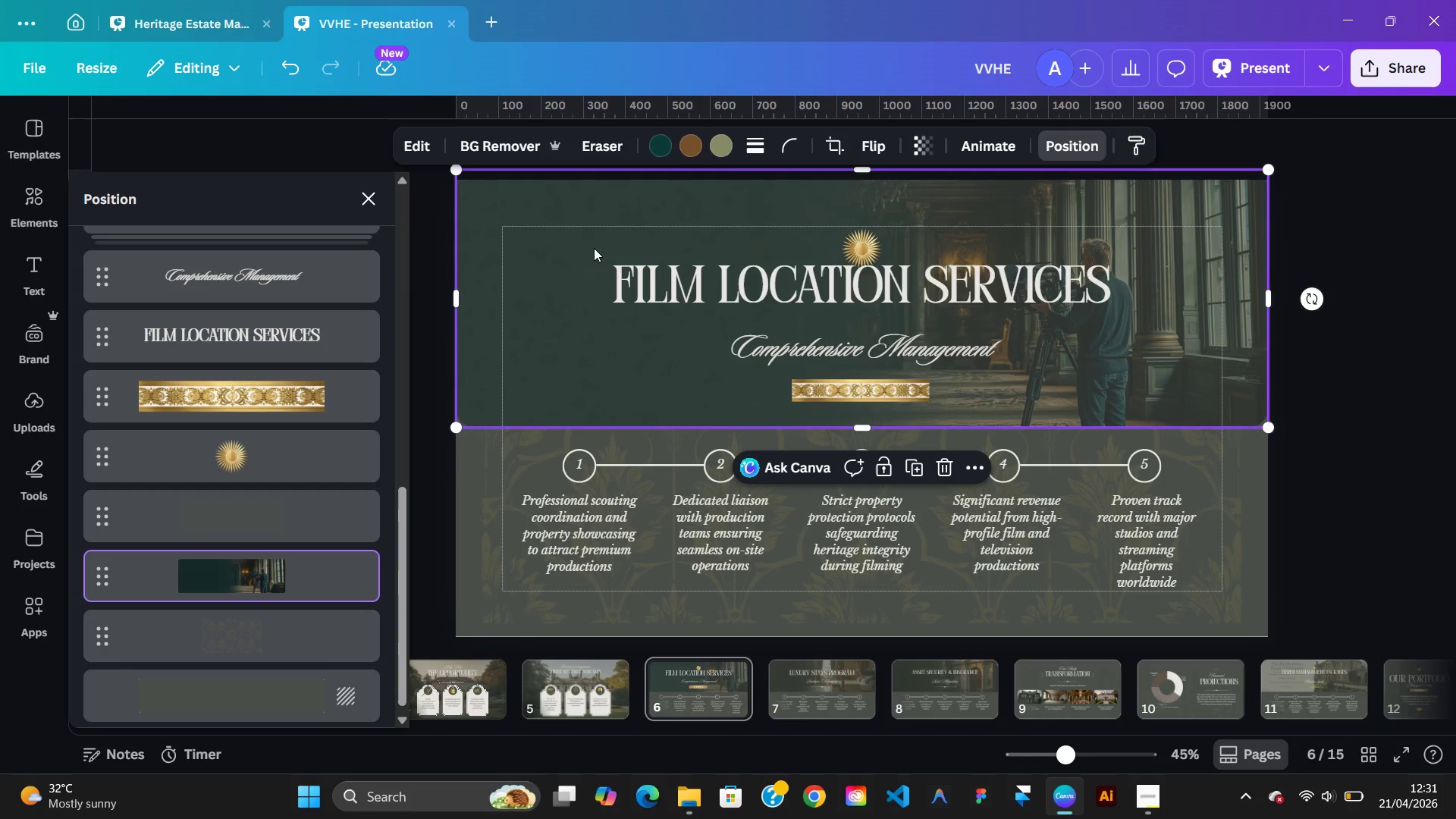 
right_click([592, 371])
 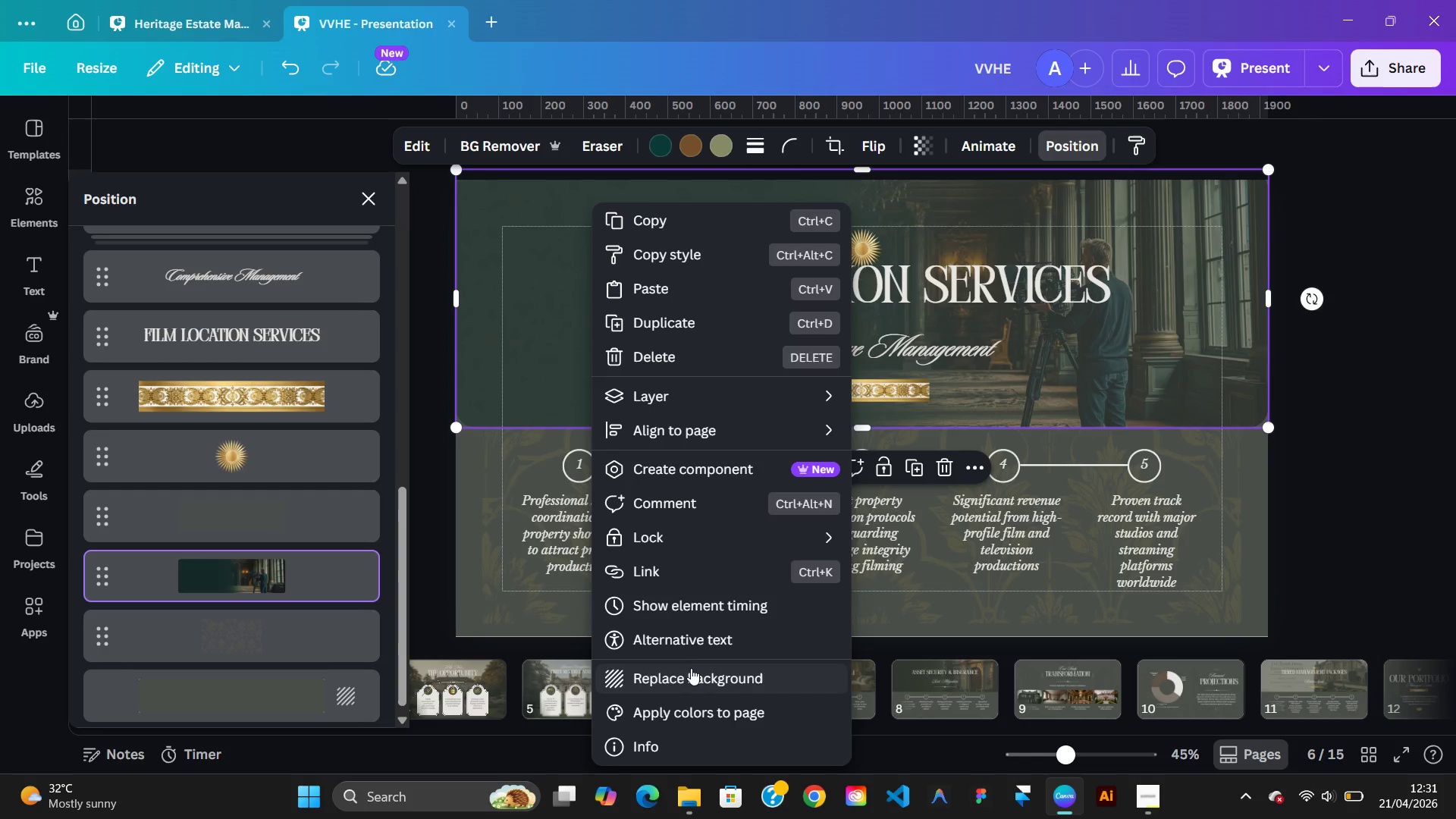 
left_click([692, 674])
 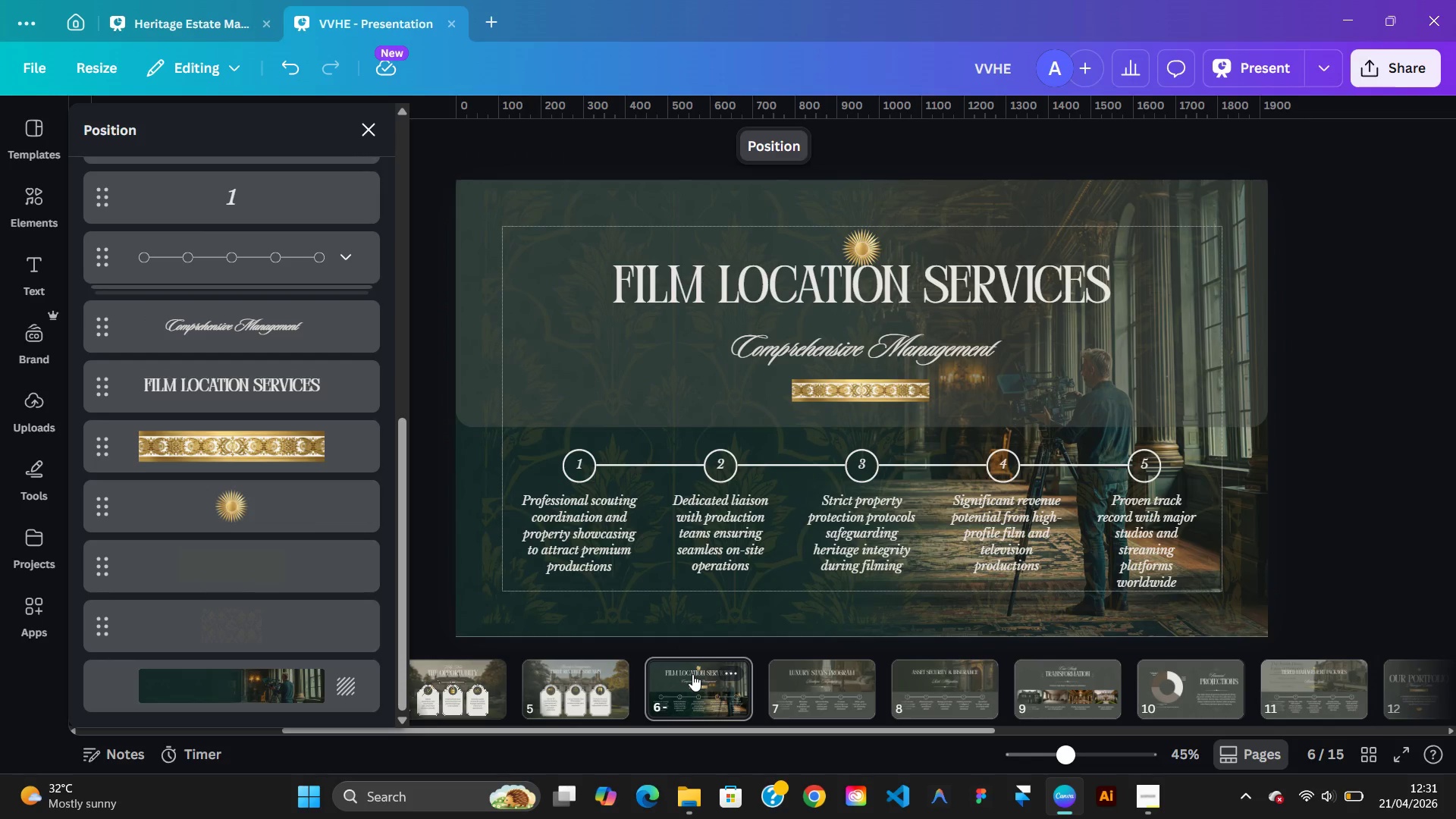 
key(Control+Z)
 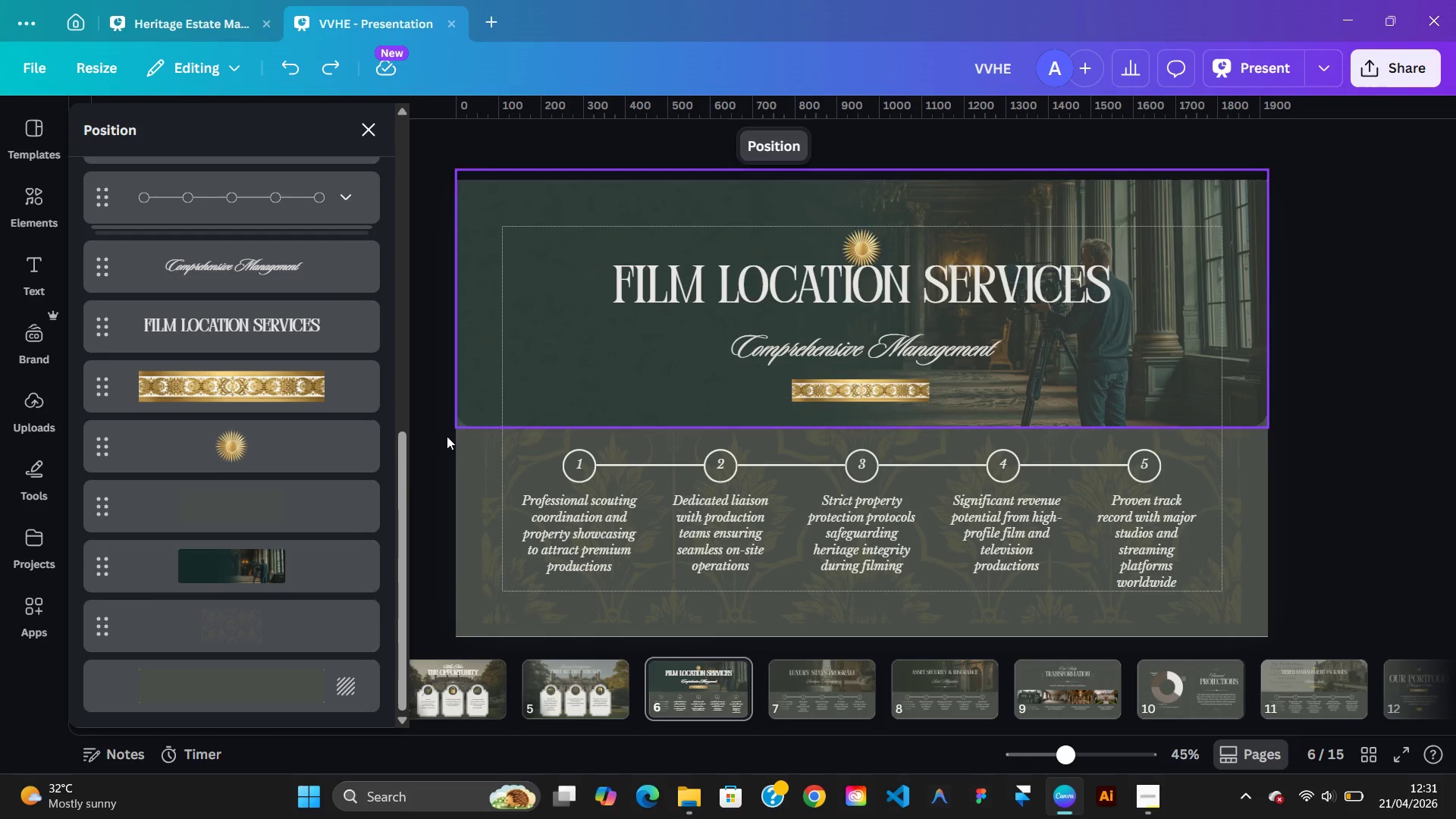 
left_click([315, 562])
 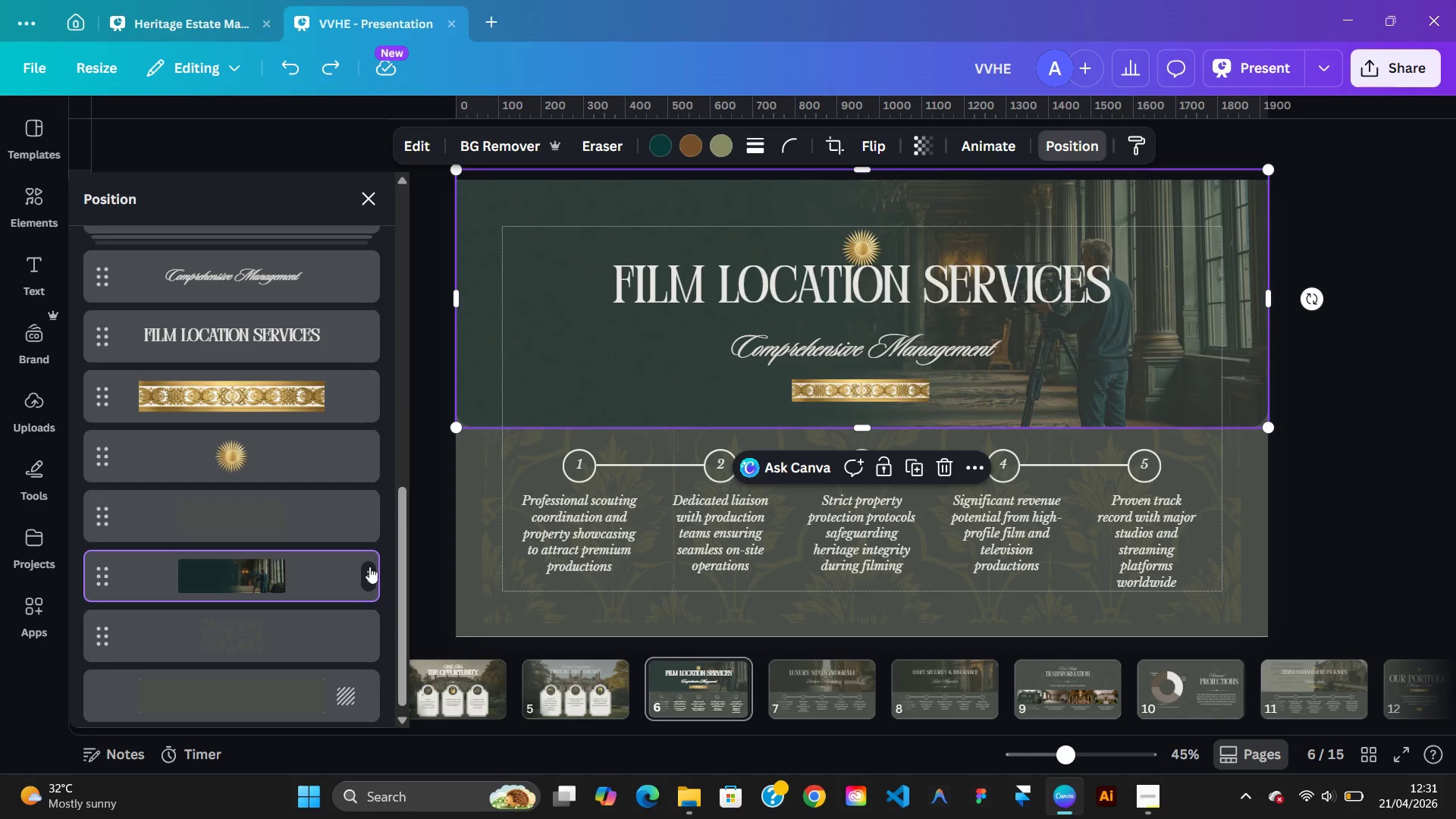 
left_click([369, 568])
 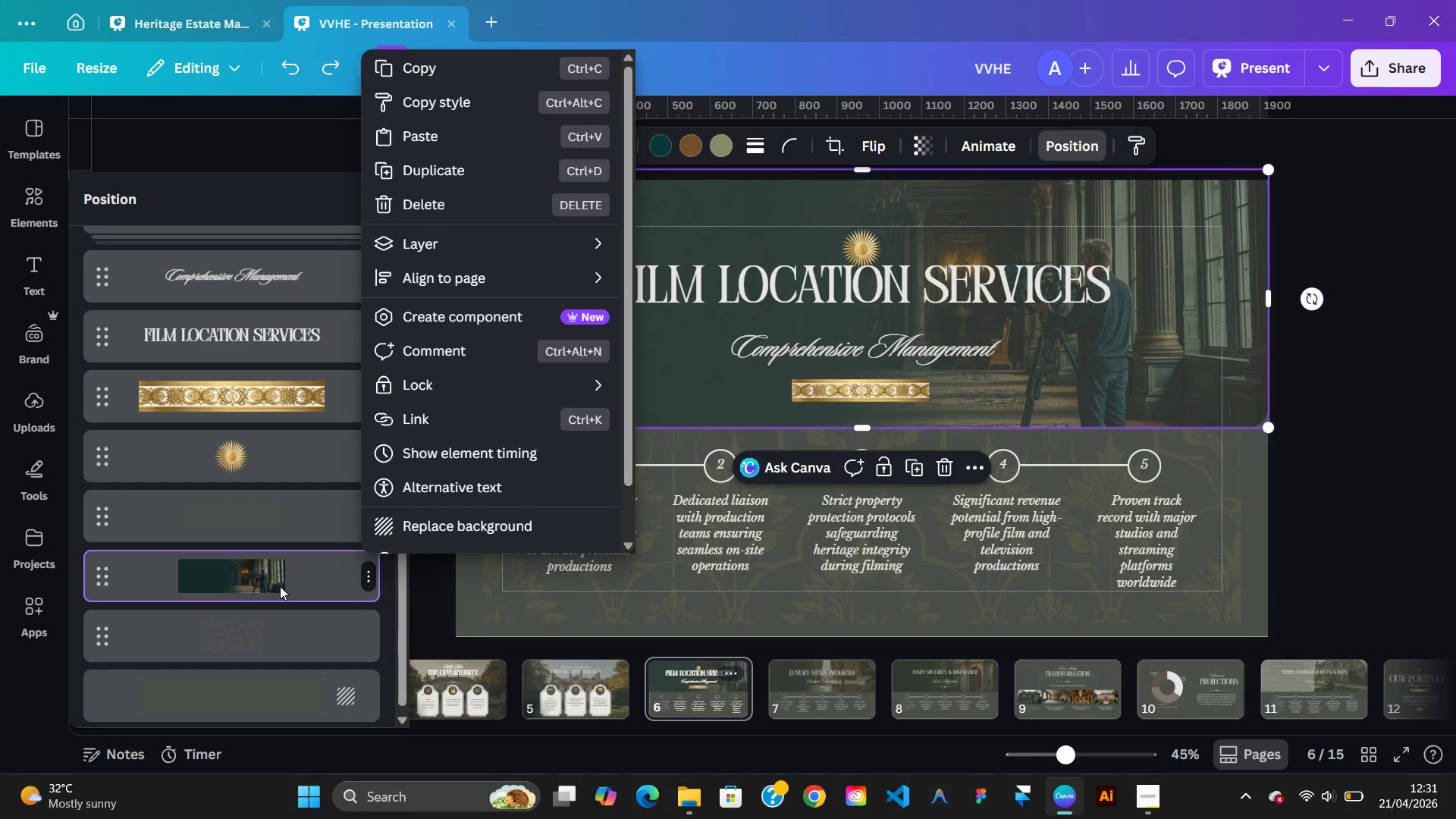 
left_click([280, 586])
 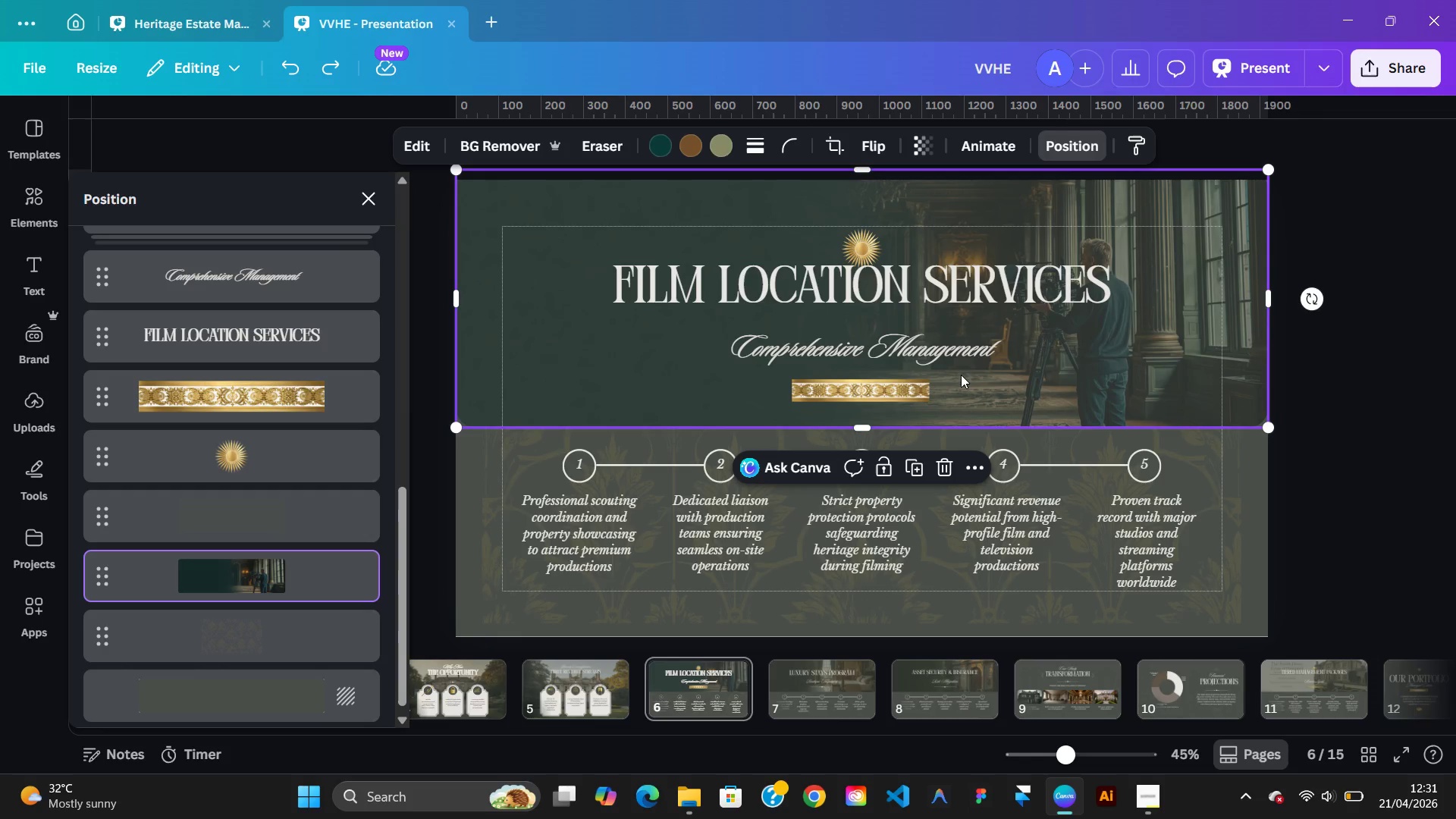 
left_click_drag(start_coordinate=[962, 375], to_coordinate=[1084, 495])
 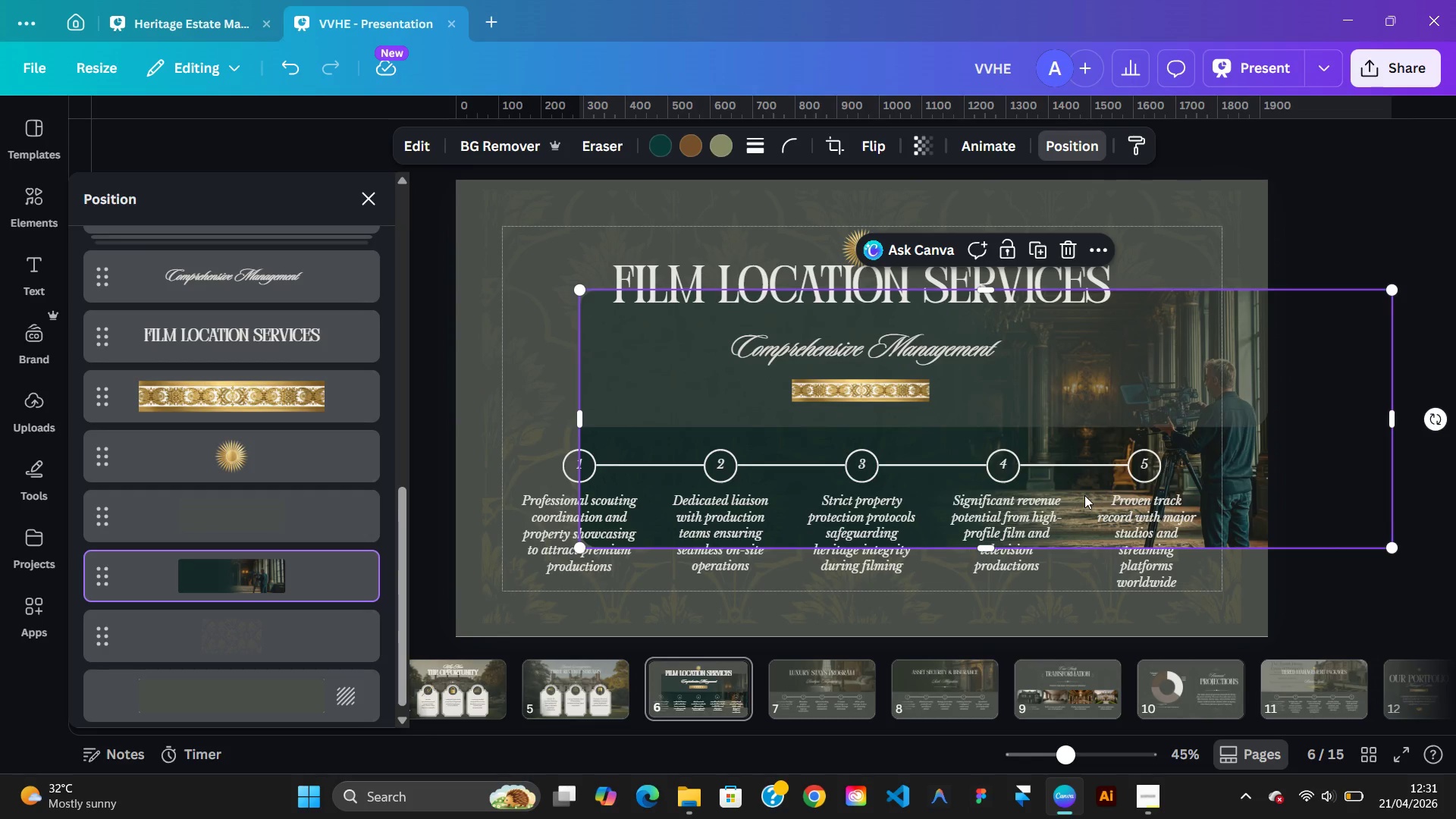 
key(Control+X)
 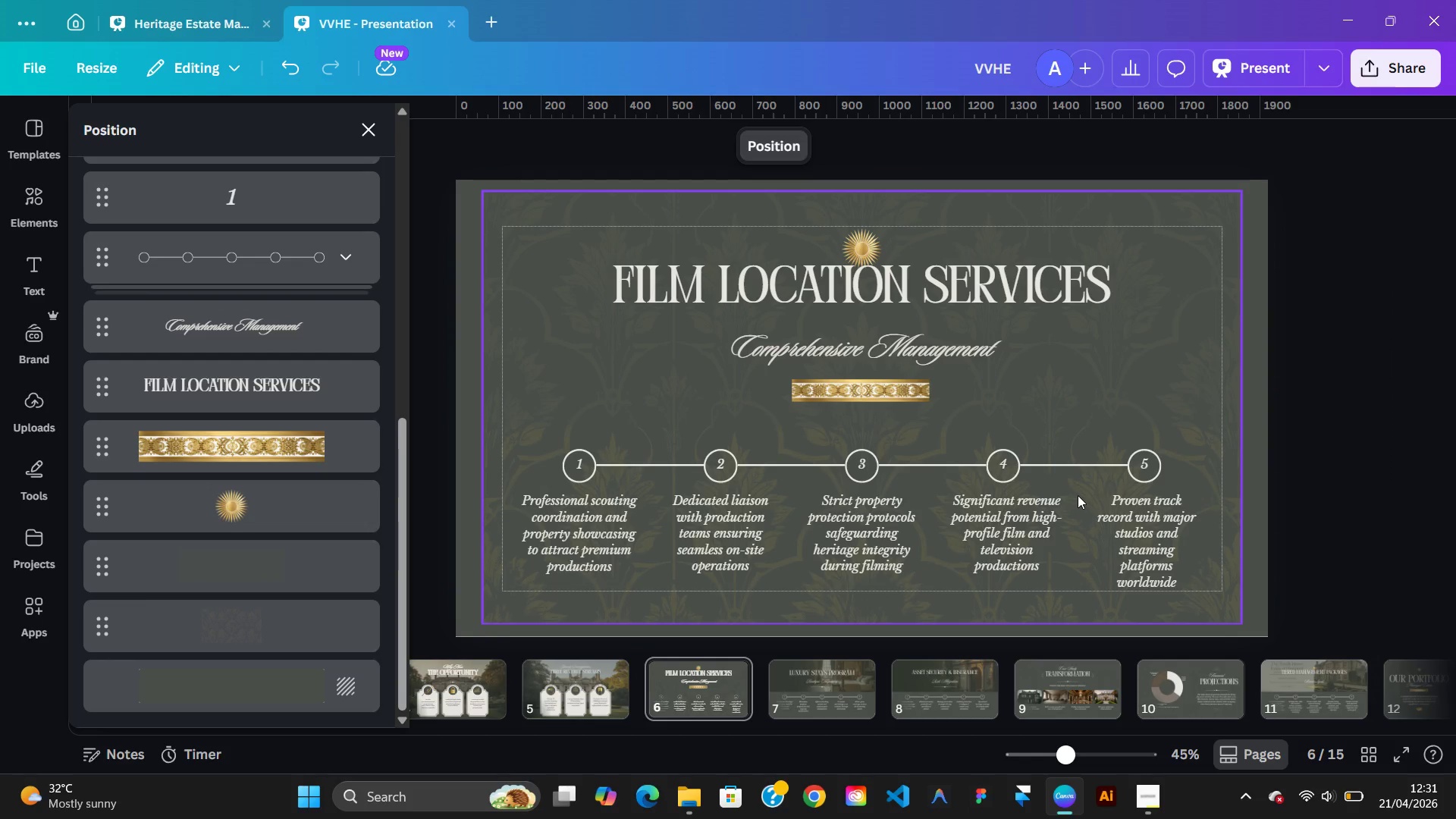 
key(Control+Z)
 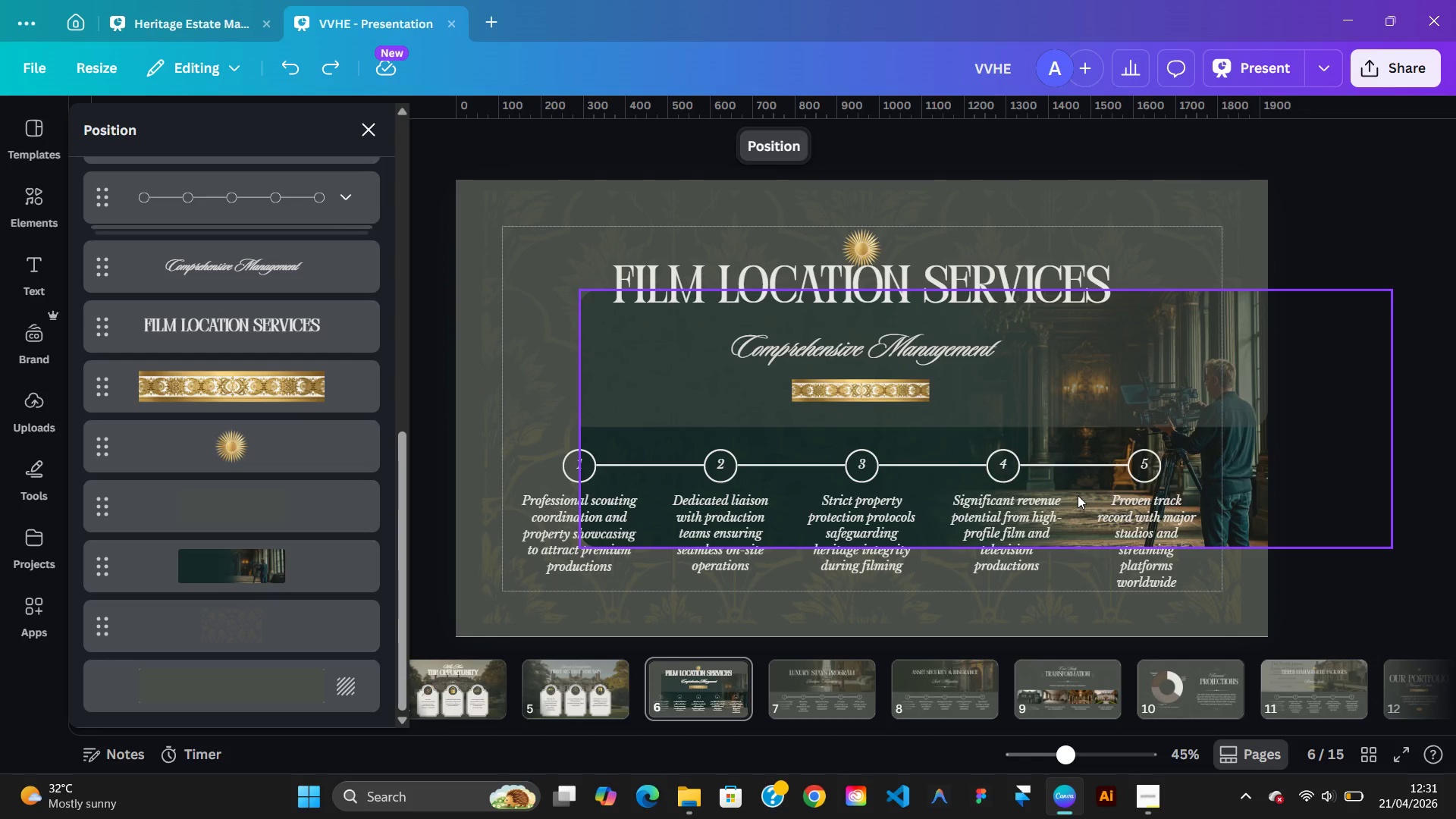 
key(Control+Z)
 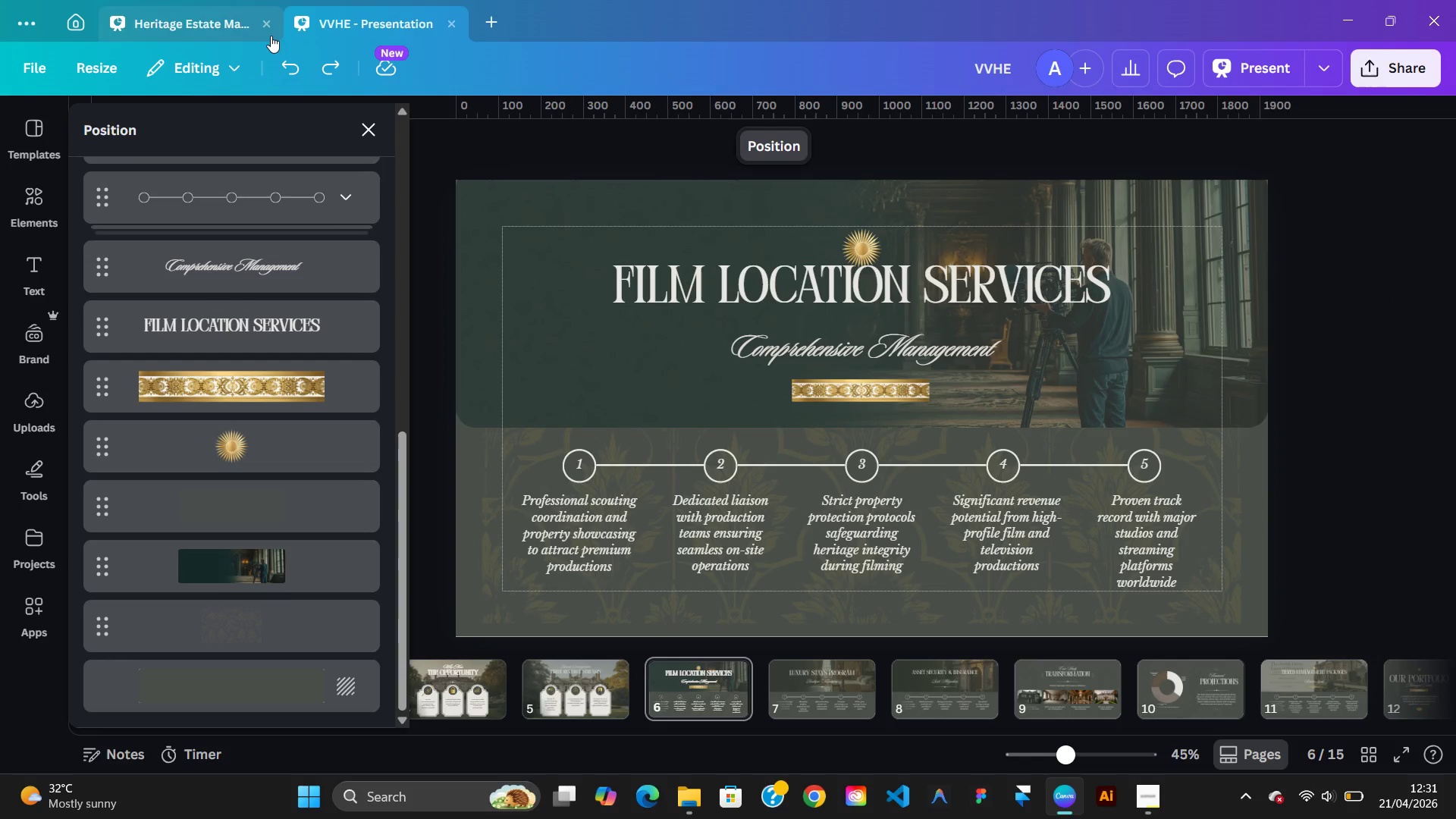 
left_click([190, 8])
 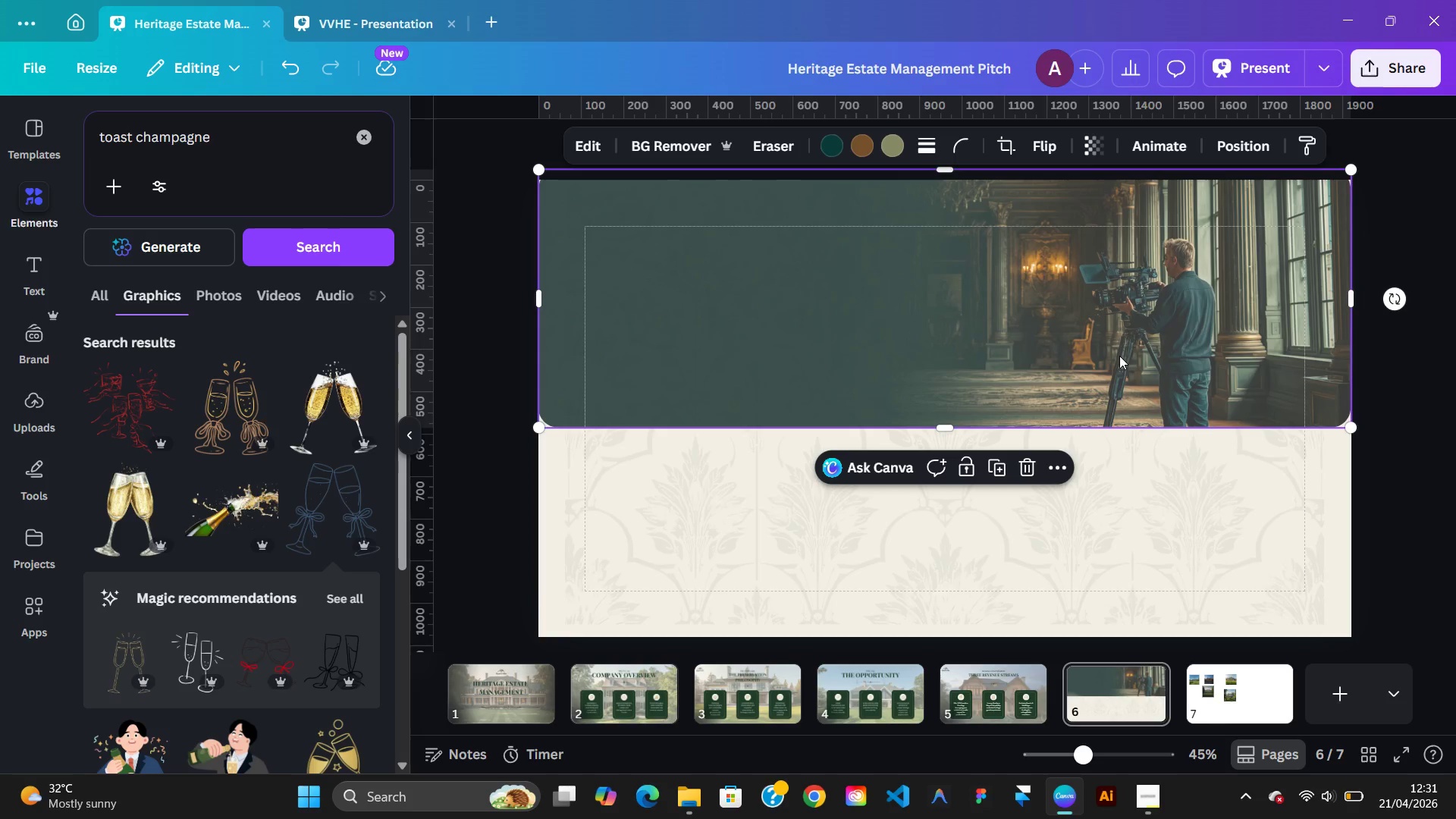 
left_click_drag(start_coordinate=[1119, 356], to_coordinate=[1180, 488])
 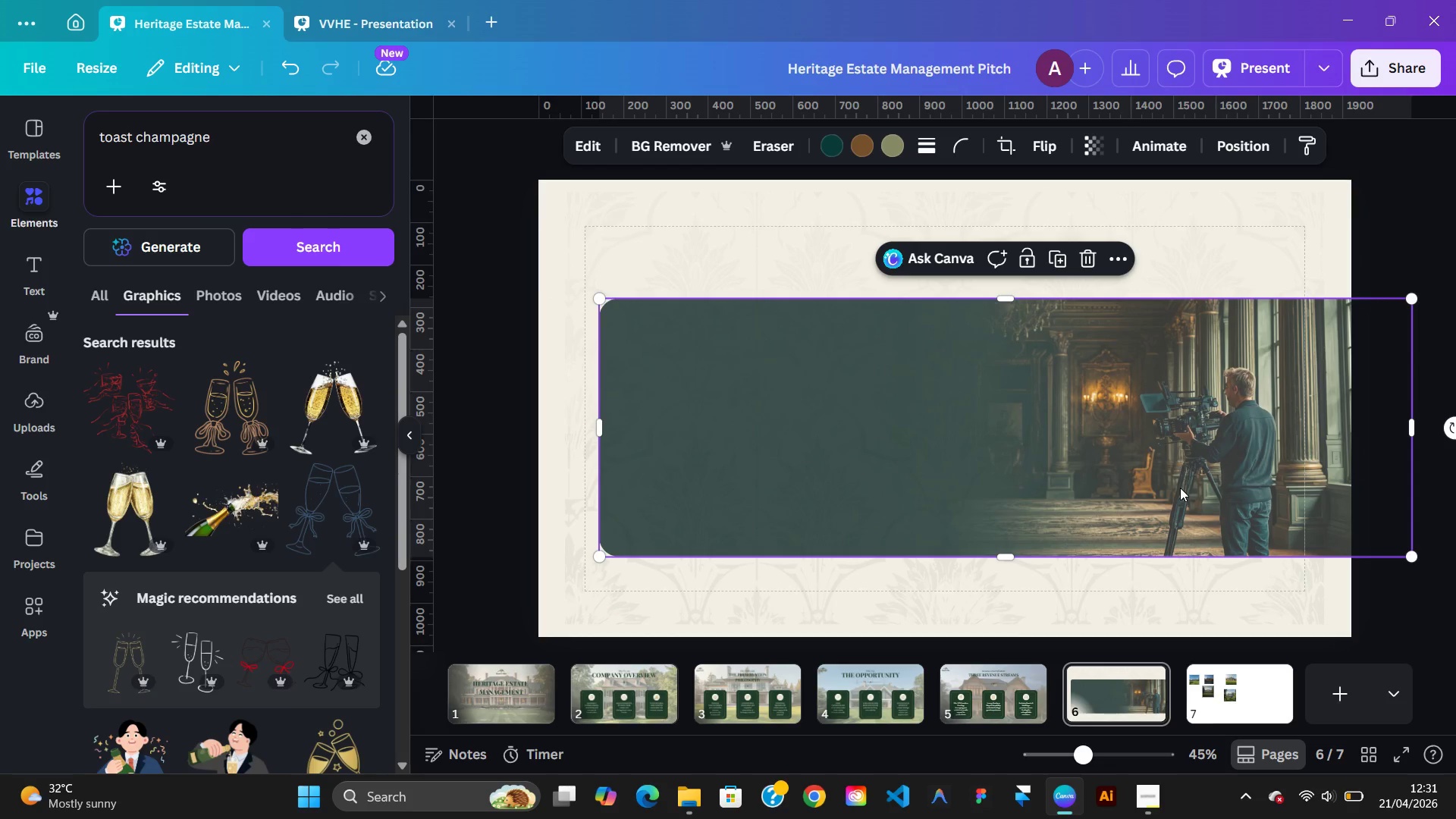 
left_click_drag(start_coordinate=[1180, 488], to_coordinate=[1137, 419])
 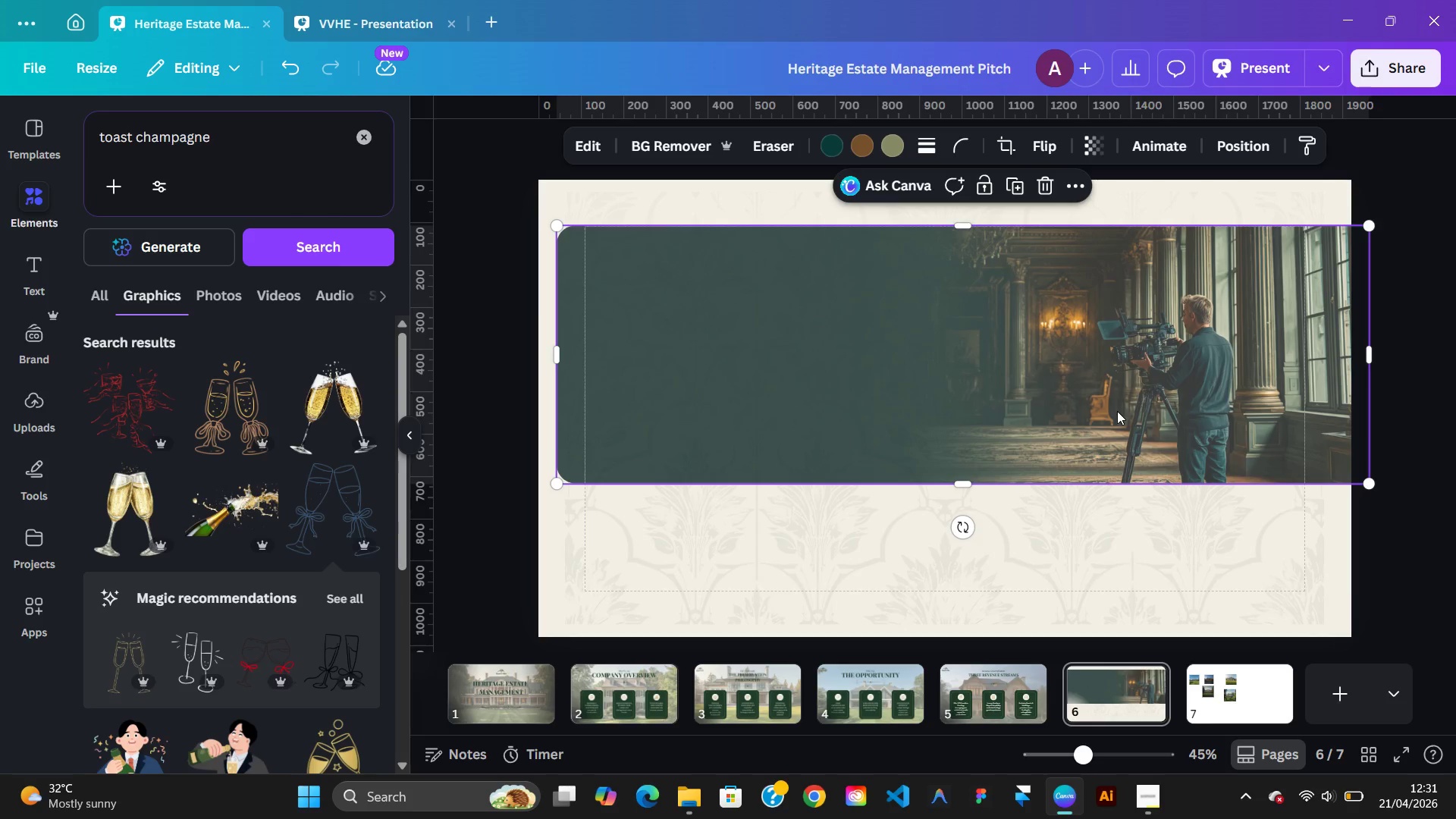 
right_click([1117, 411])
 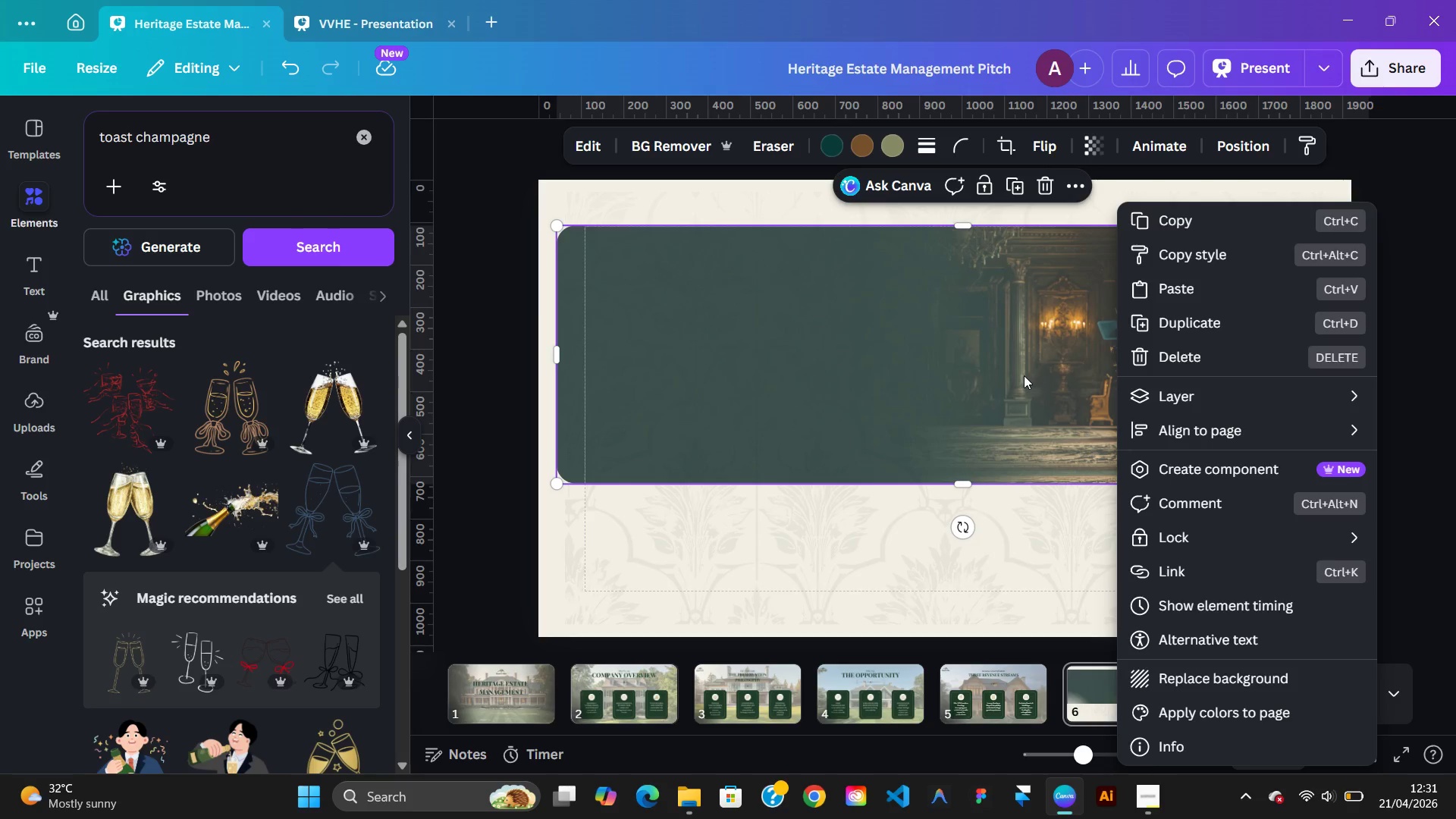 
left_click([1024, 375])
 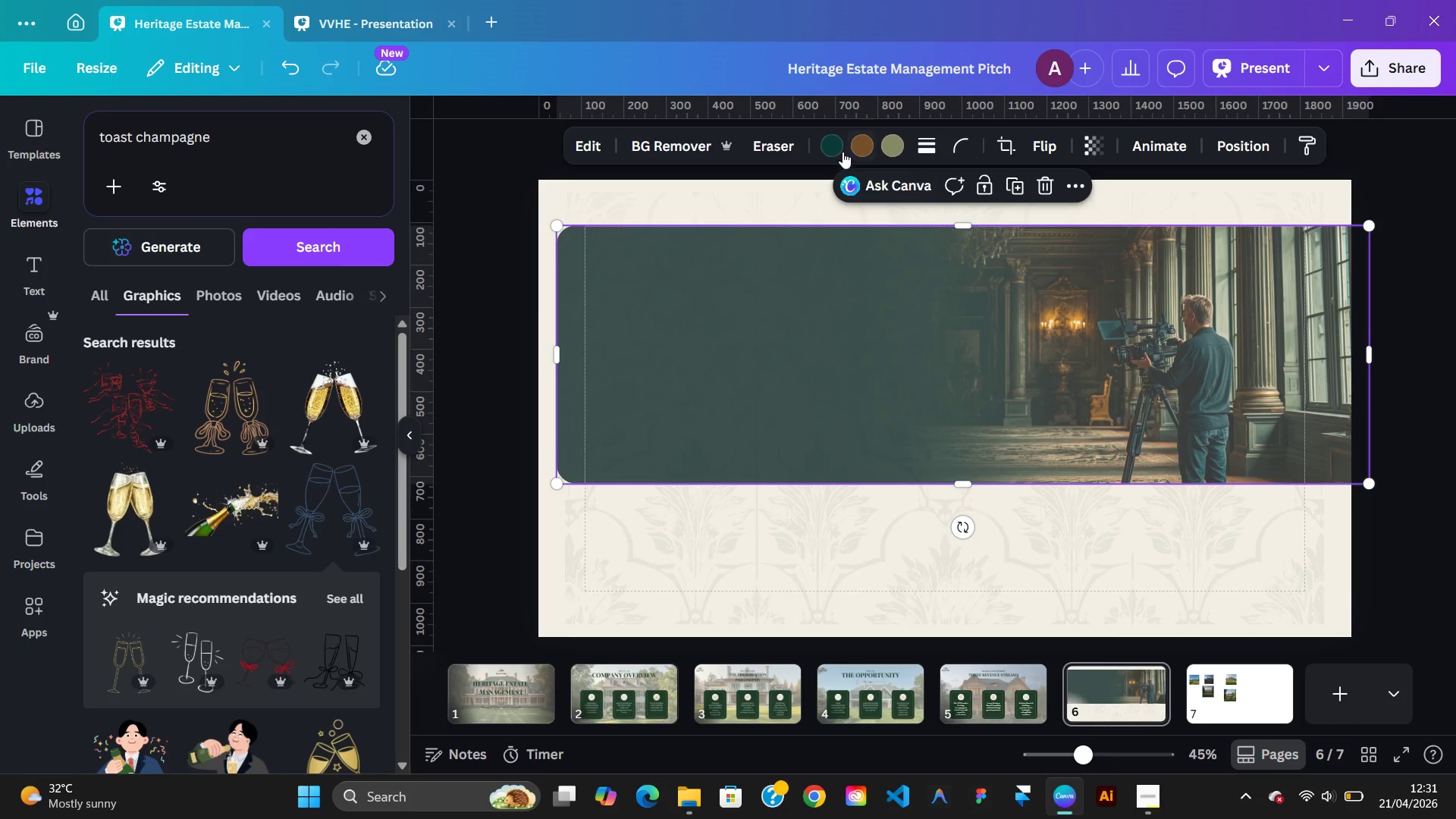 
left_click([838, 149])
 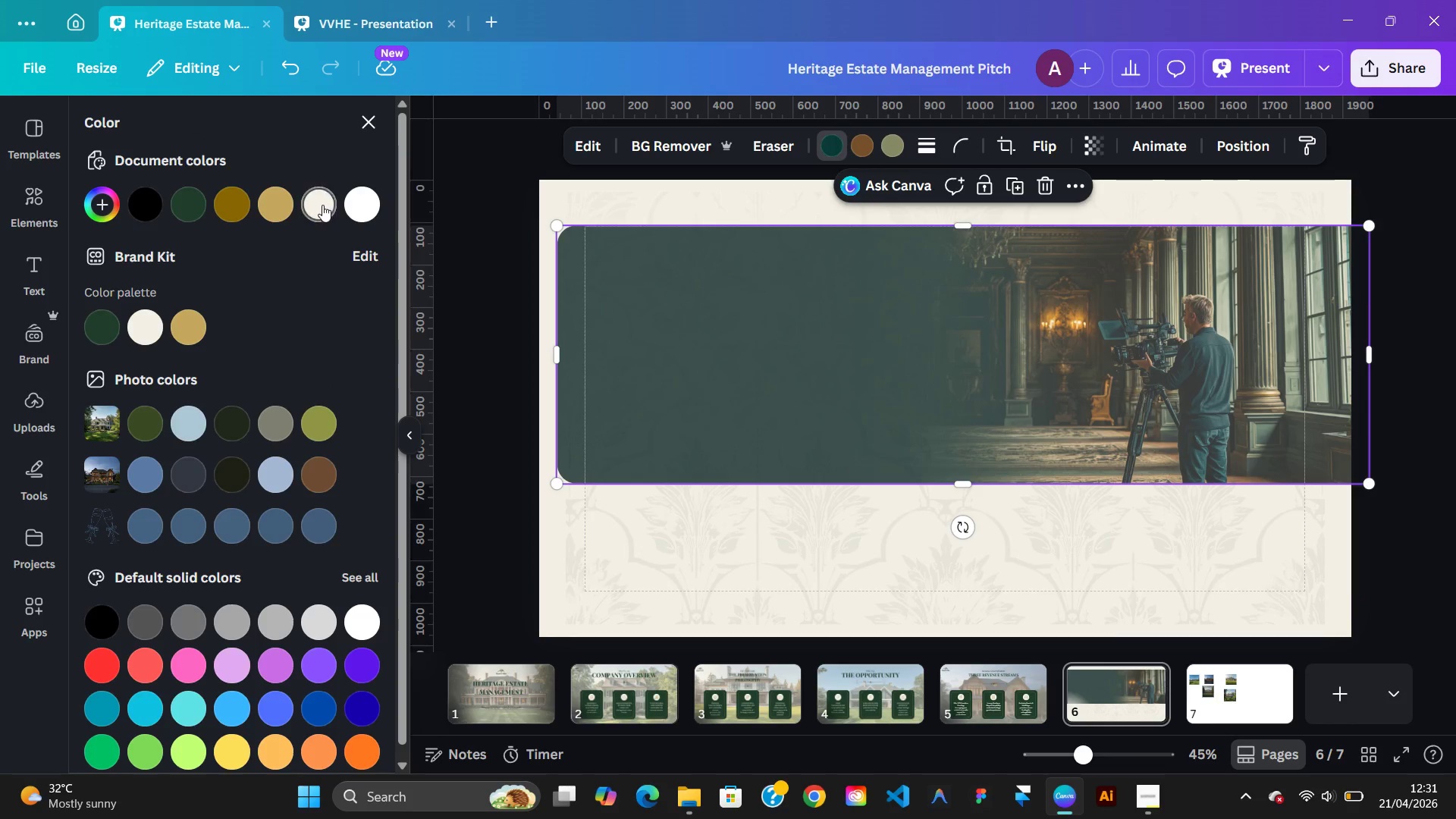 
left_click([362, 202])
 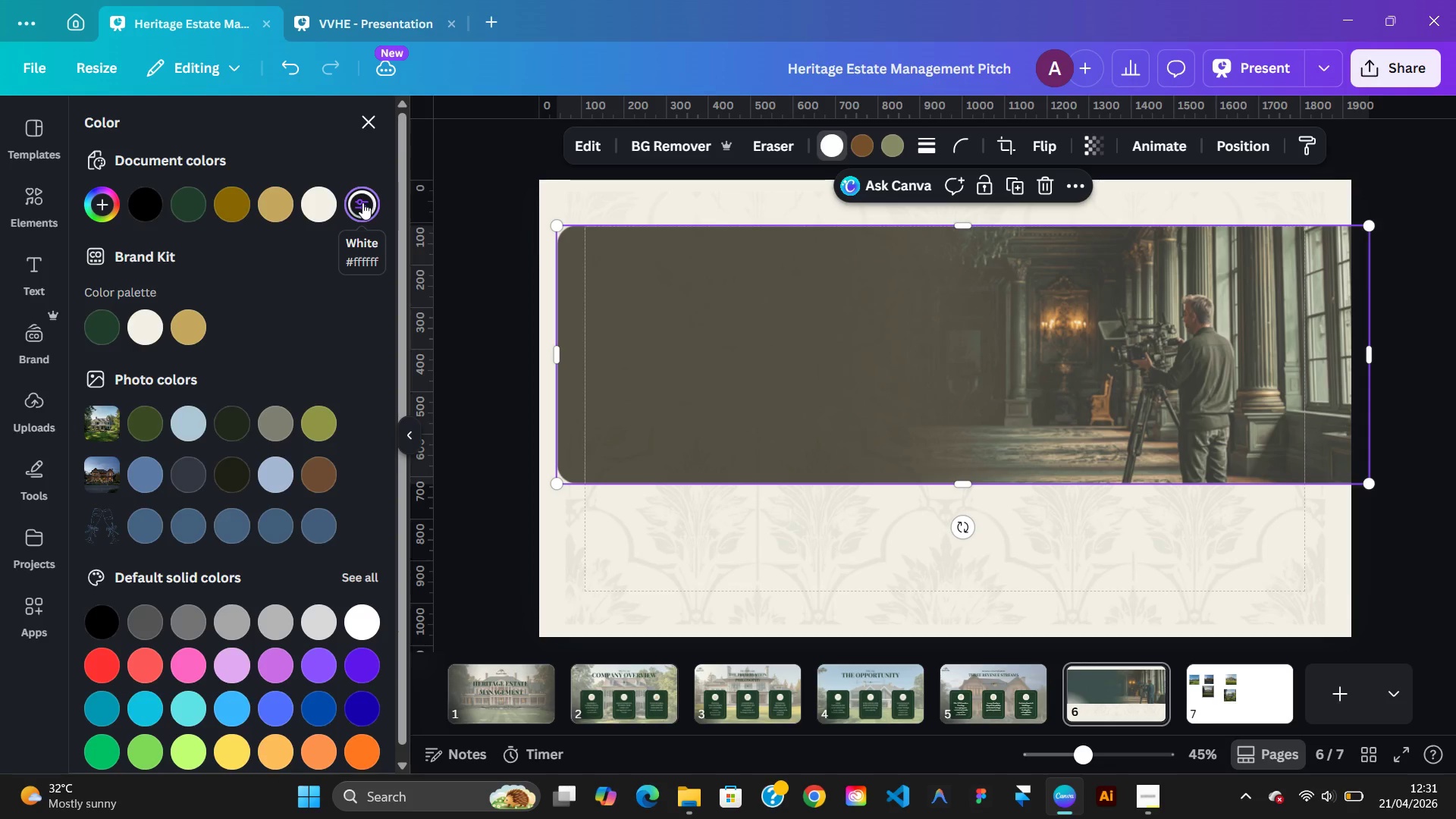 
key(Control+Z)
 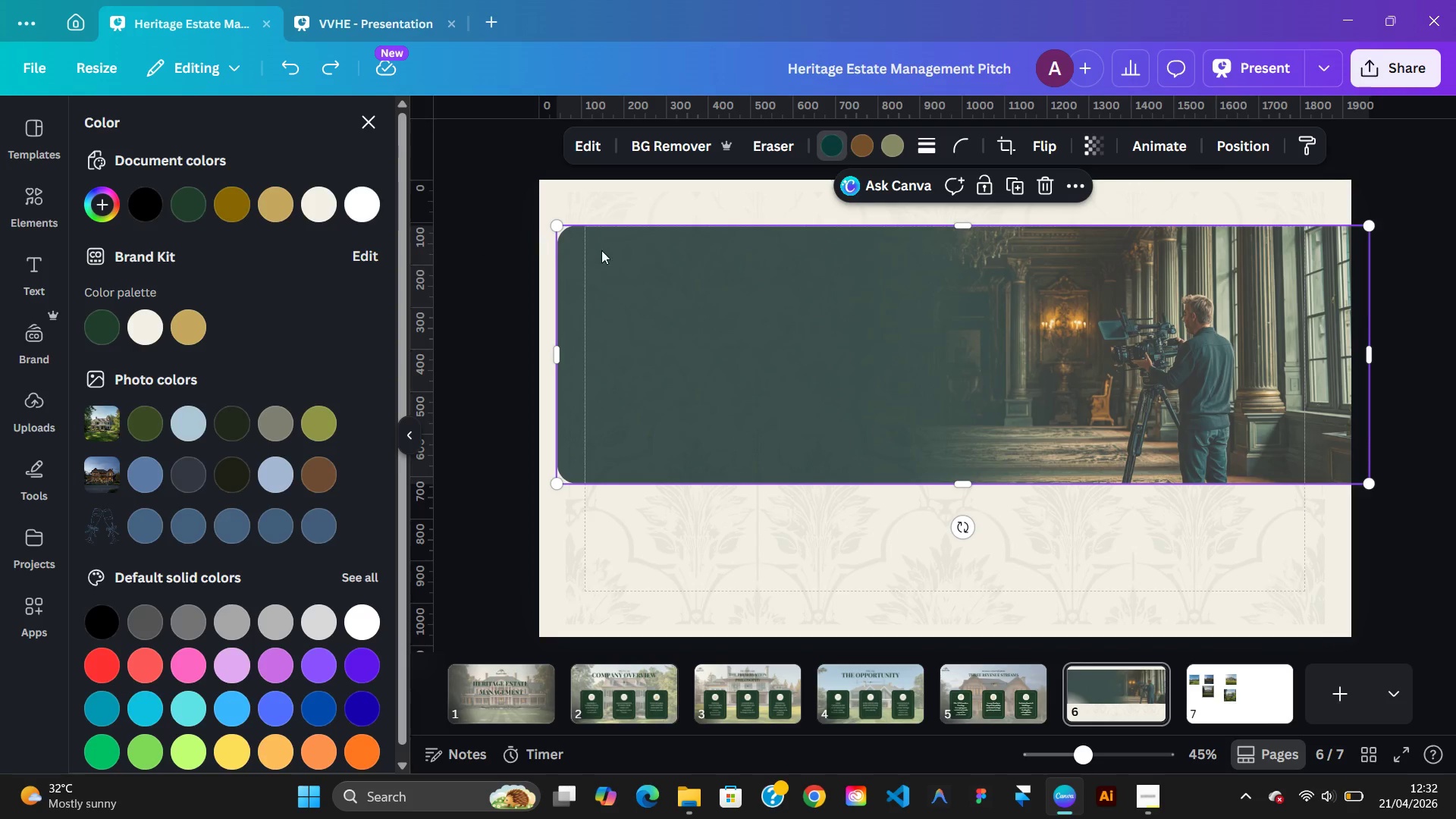 
left_click_drag(start_coordinate=[705, 325], to_coordinate=[682, 278])
 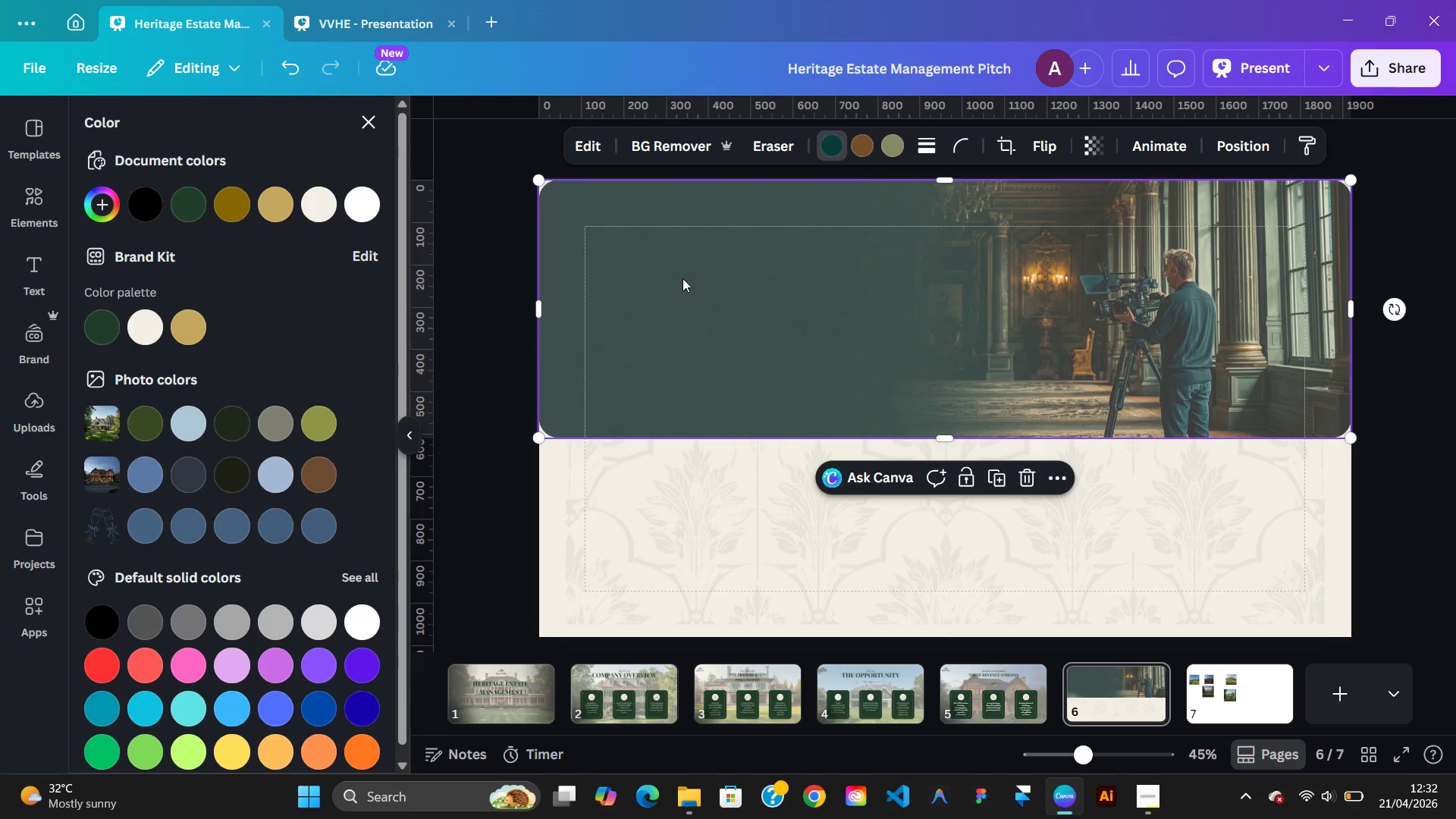 
left_click([682, 278])
 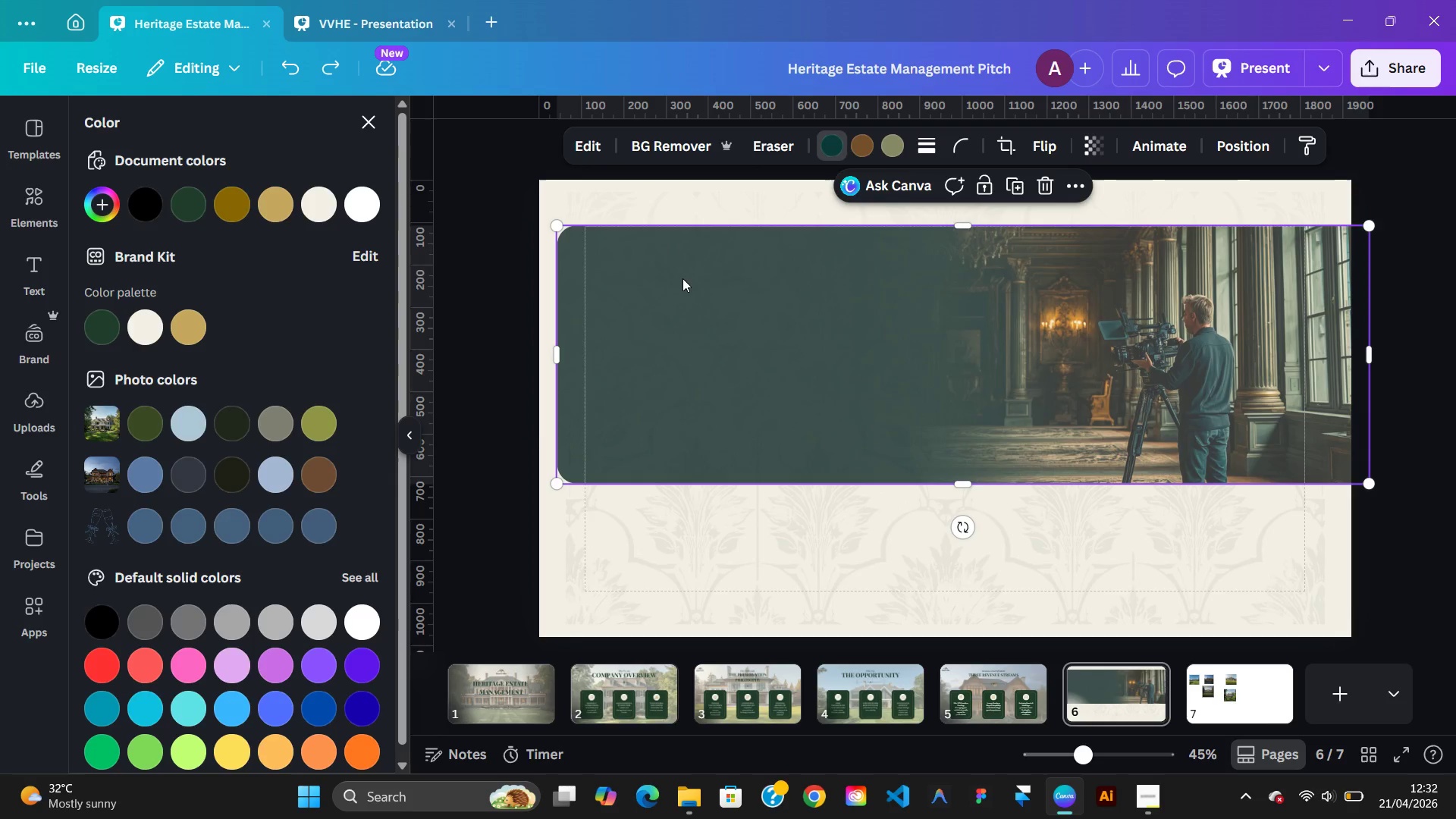 
key(Control+Z)
 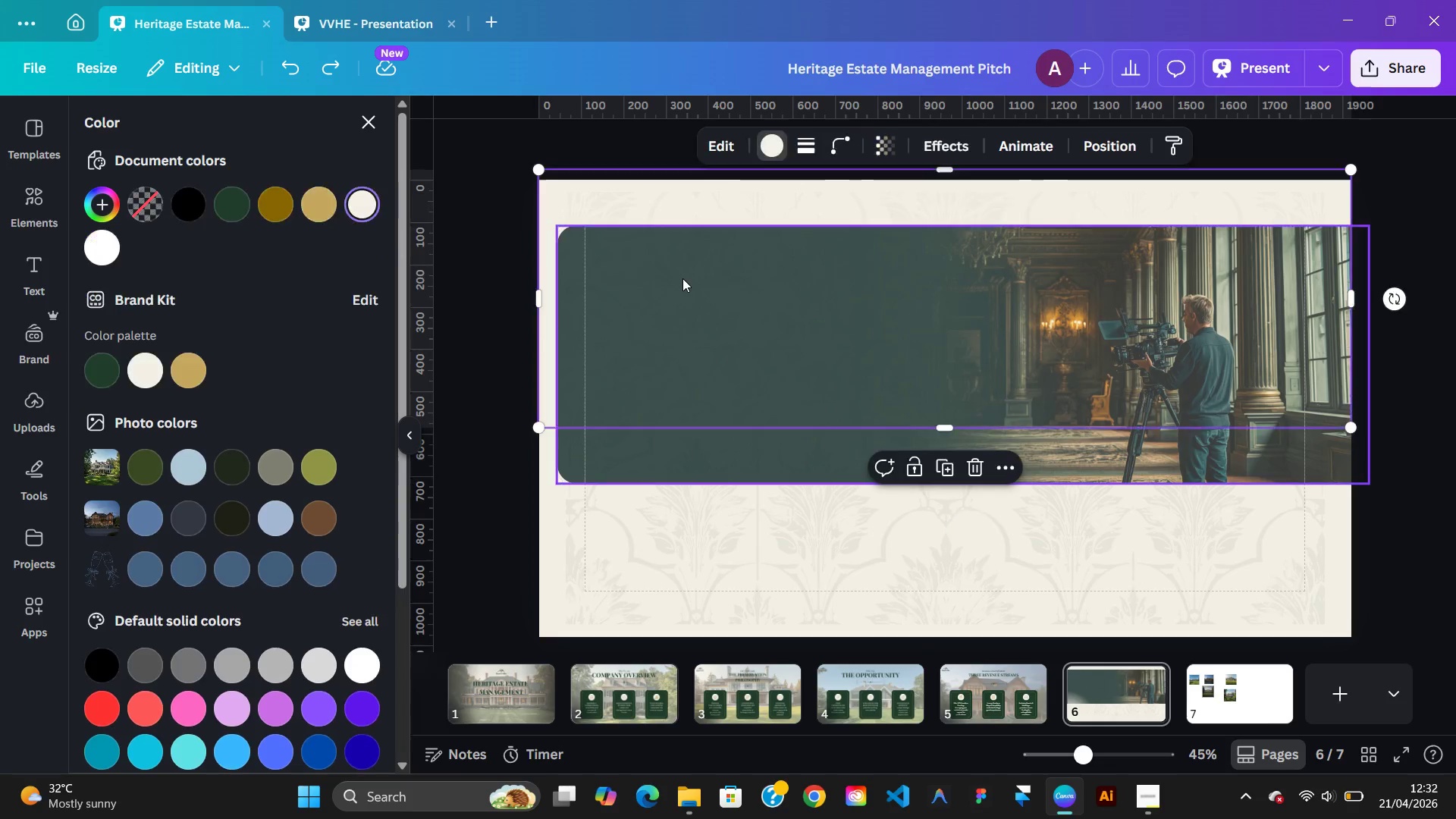 
key(Control+Z)
 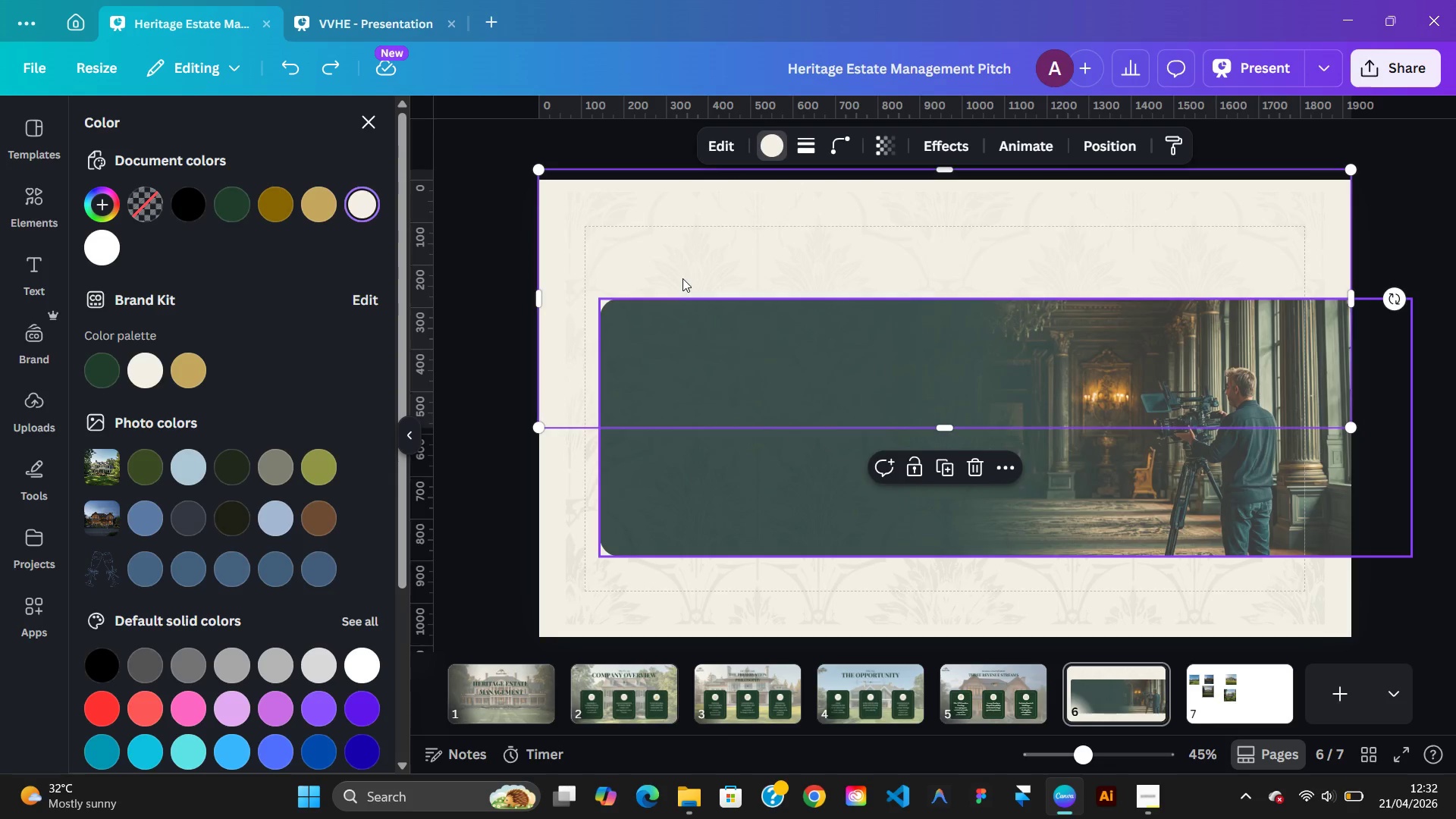 
key(Control+Z)
 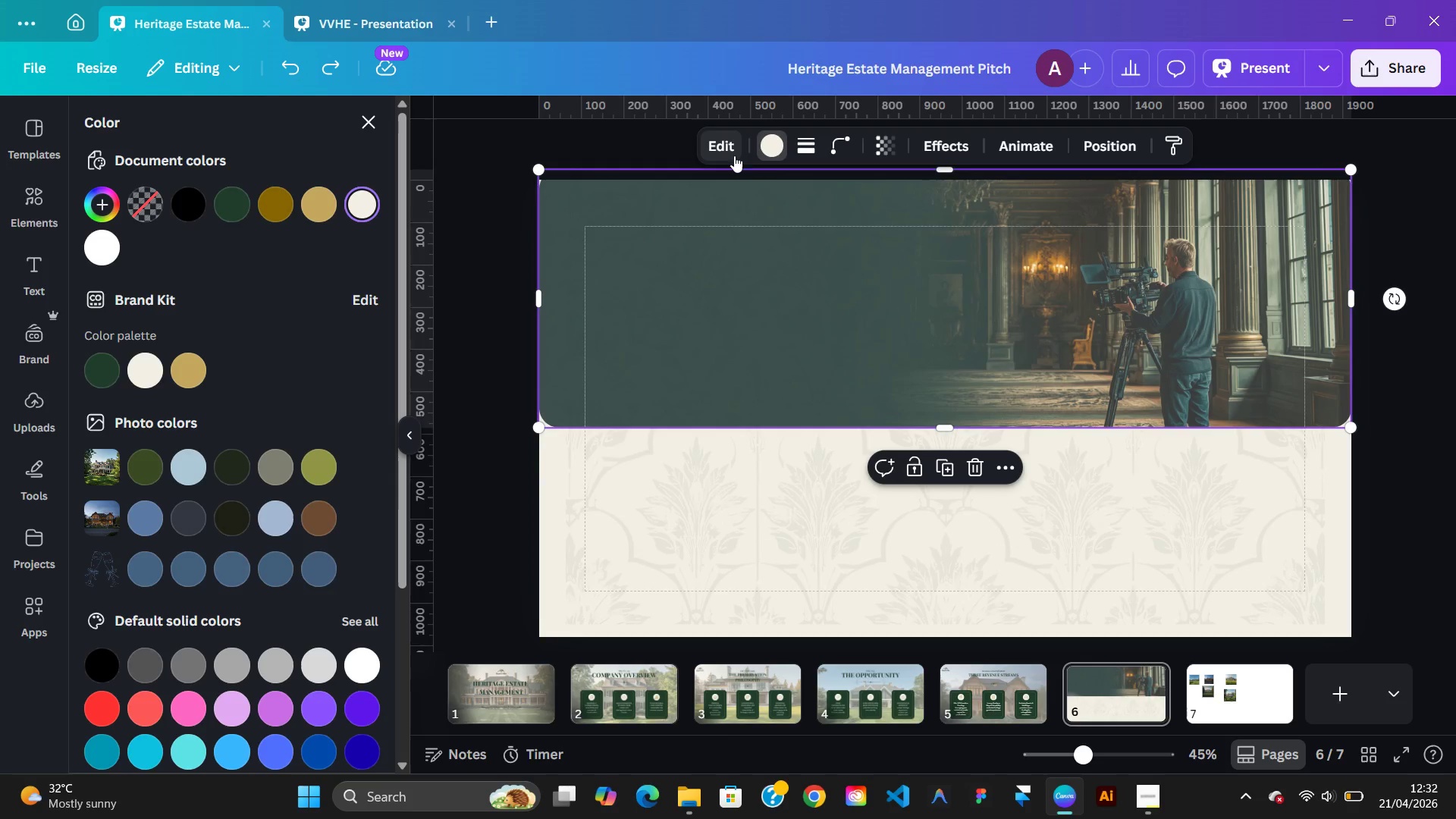 
left_click([1093, 160])
 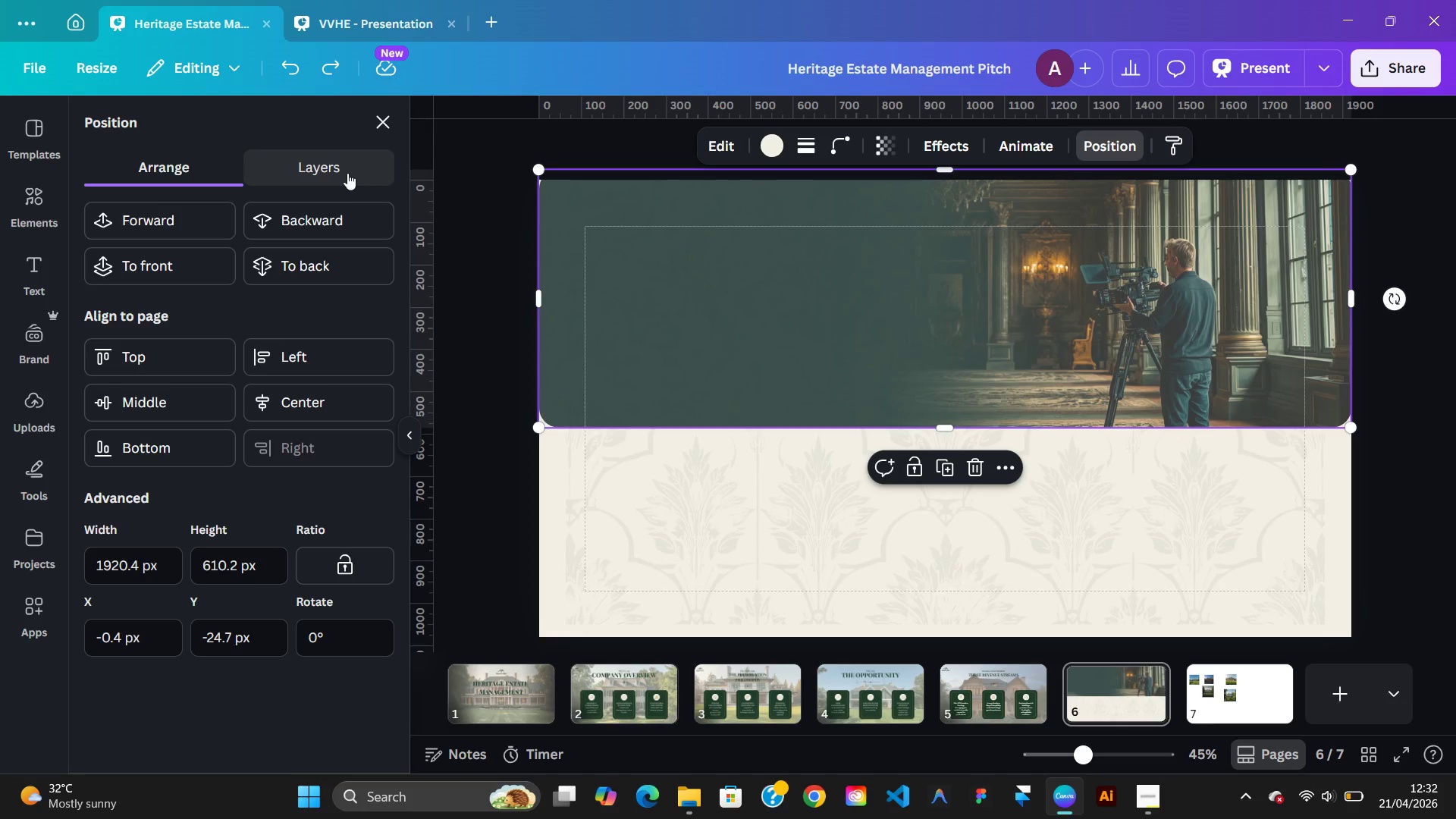 
wait(5.09)
 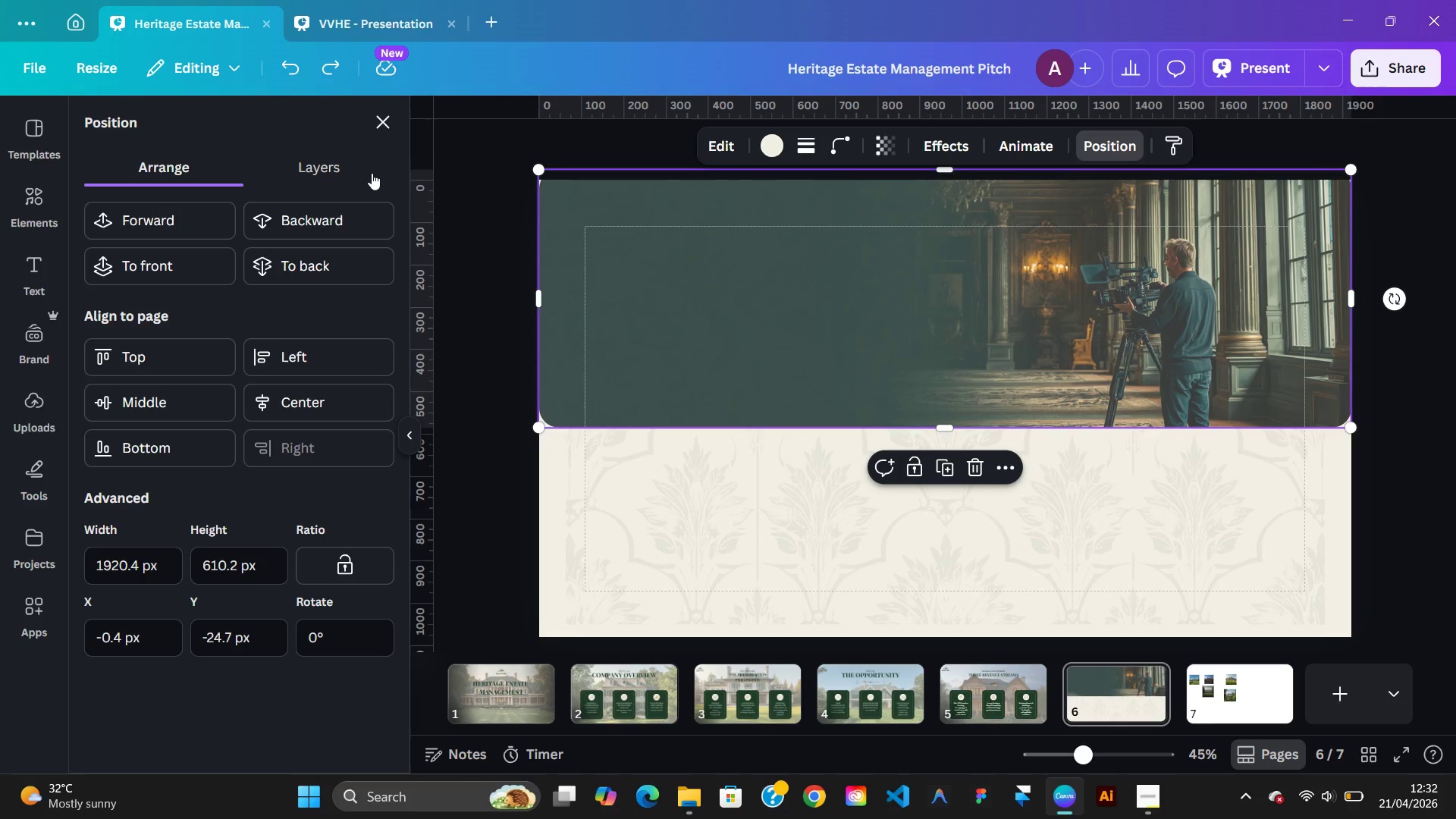 
left_click([313, 405])
 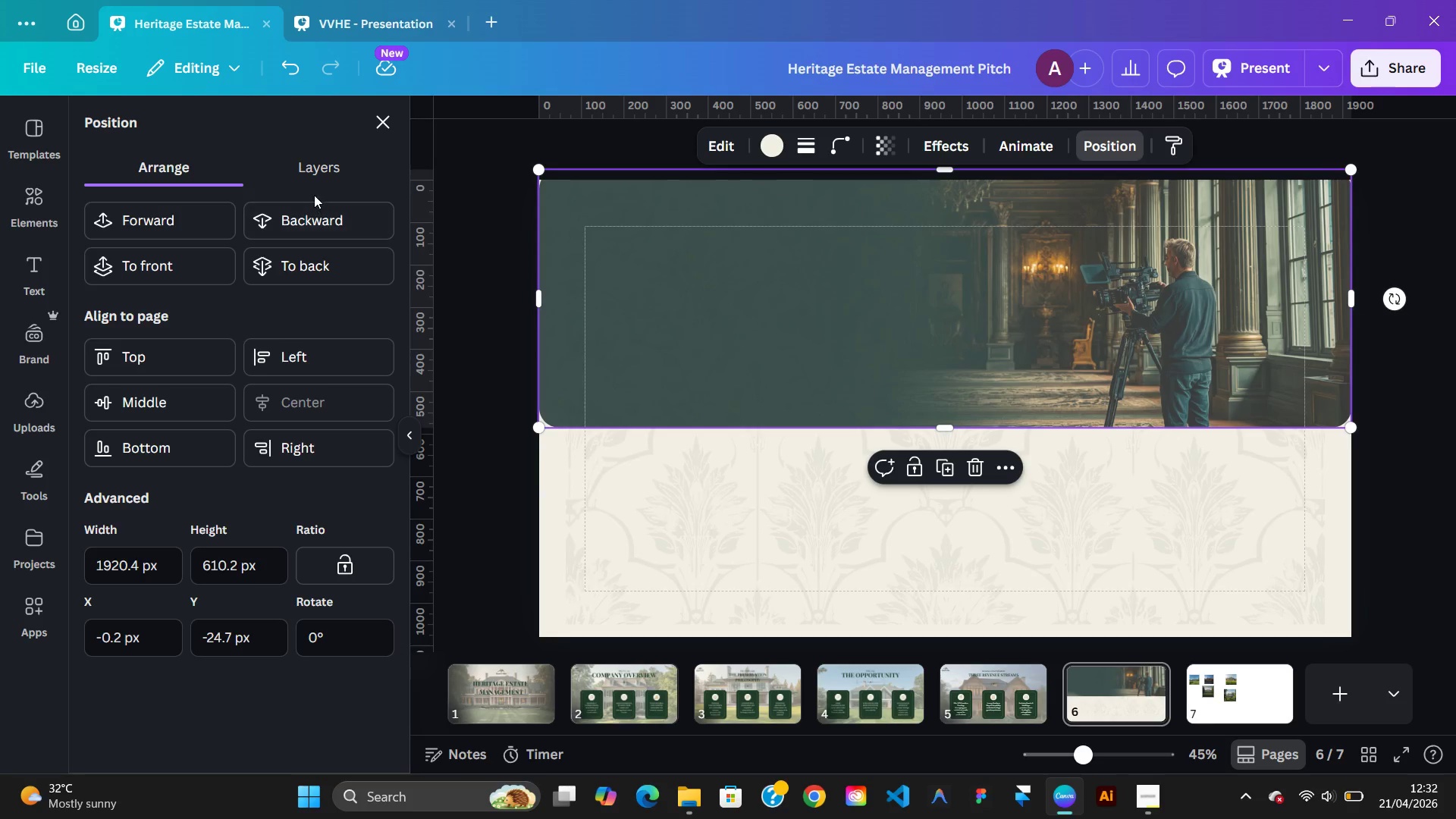 
left_click([309, 173])
 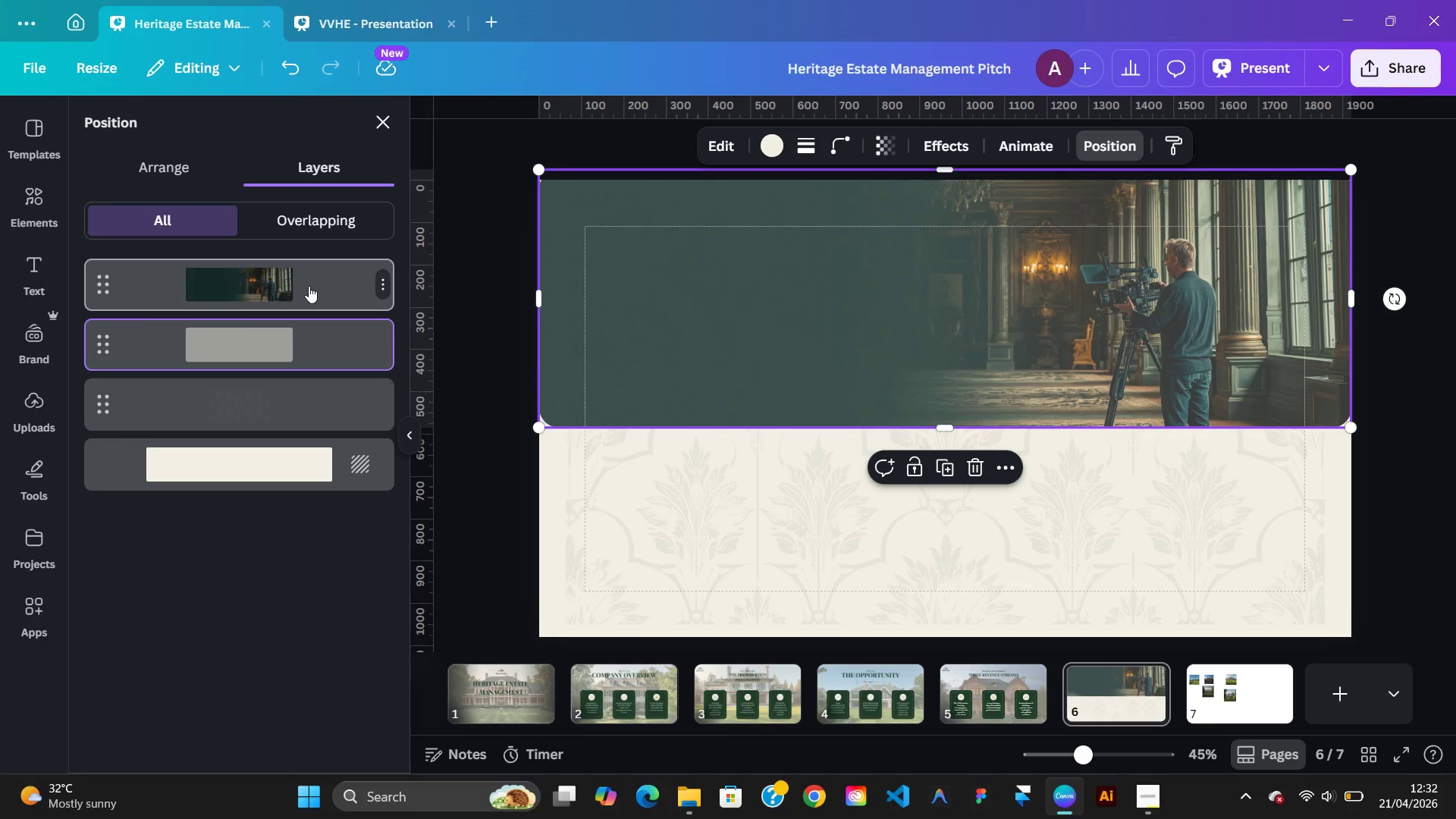 
left_click_drag(start_coordinate=[309, 286], to_coordinate=[305, 361])
 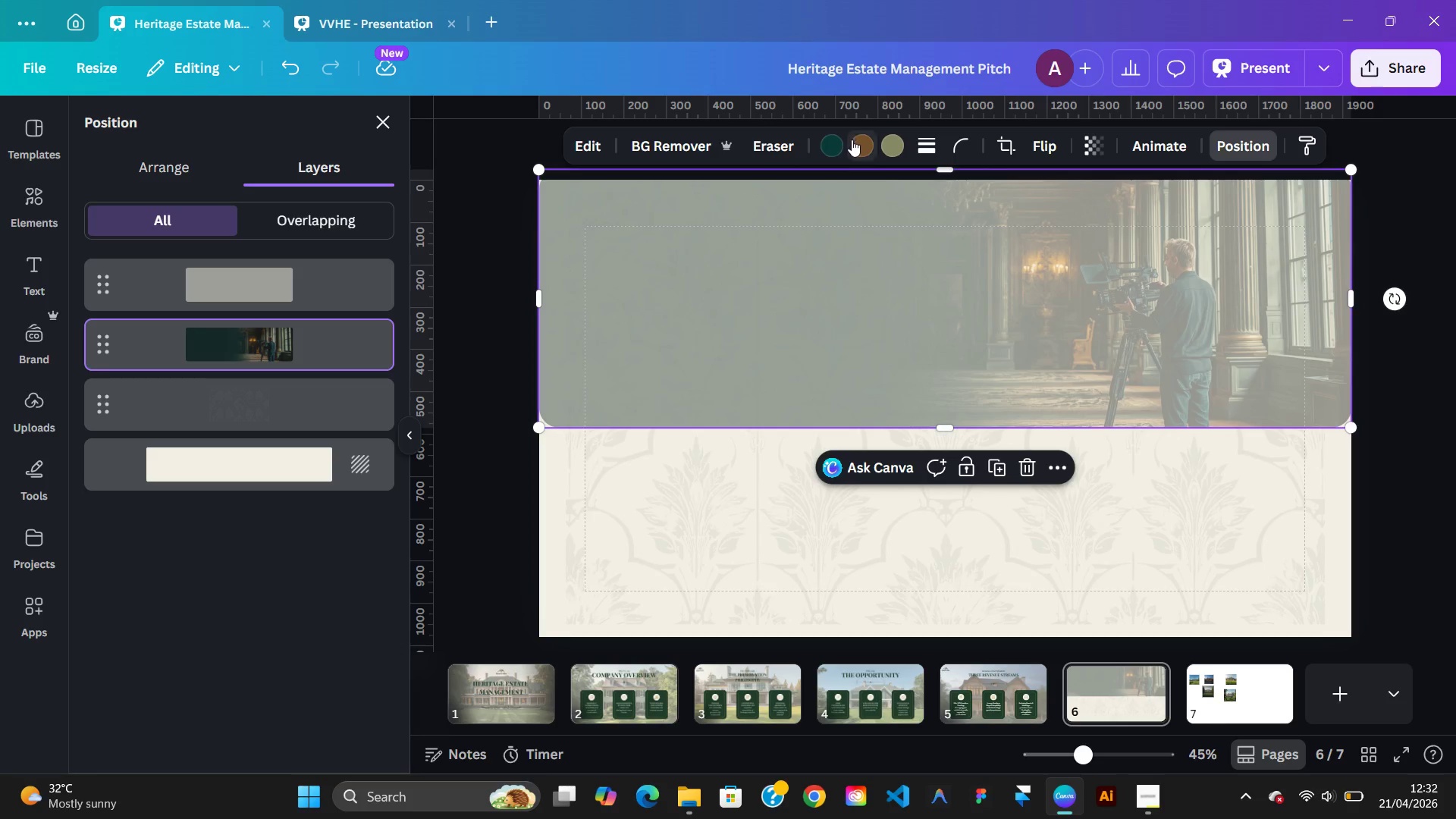 
wait(7.27)
 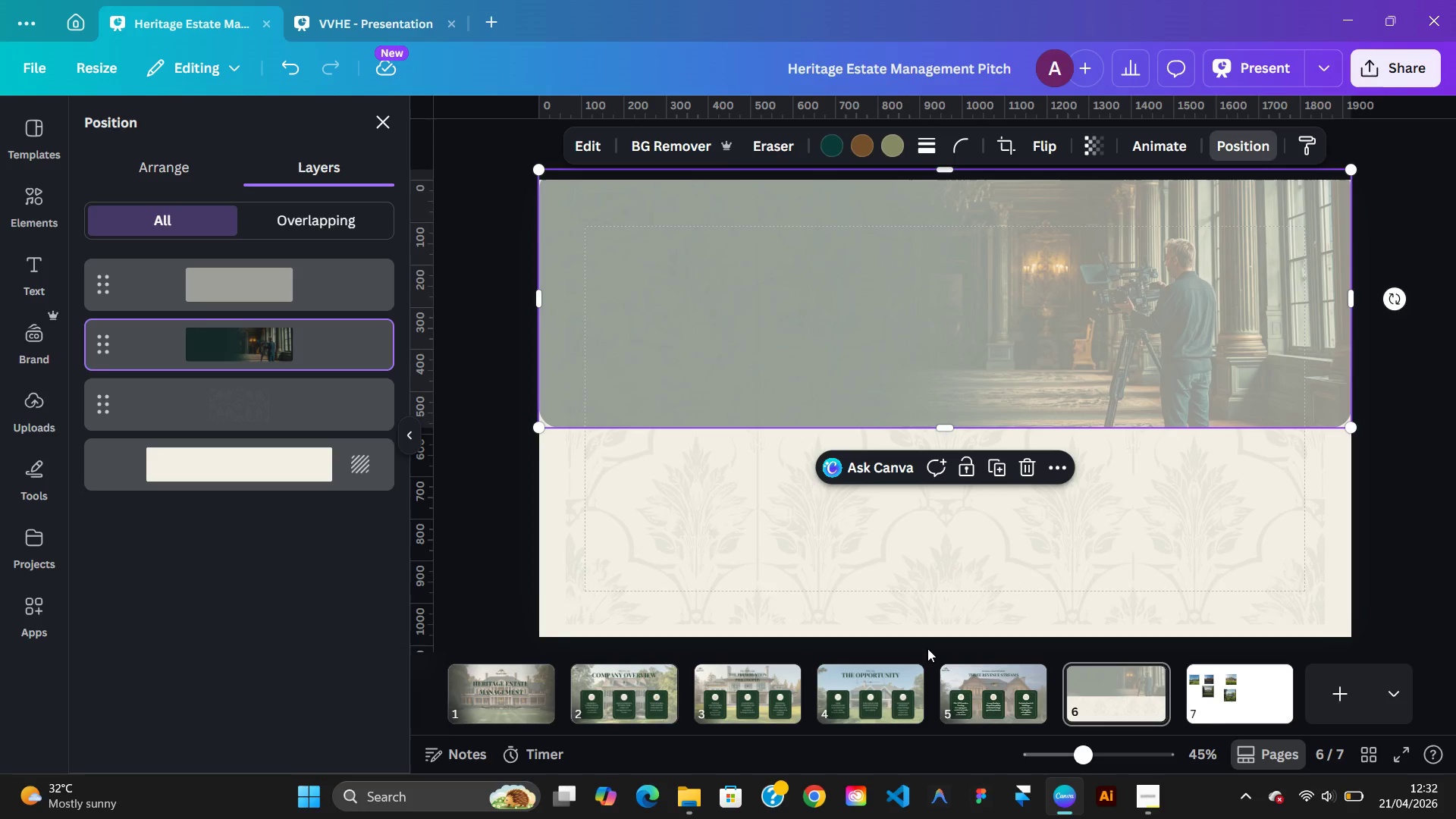 
left_click([838, 143])
 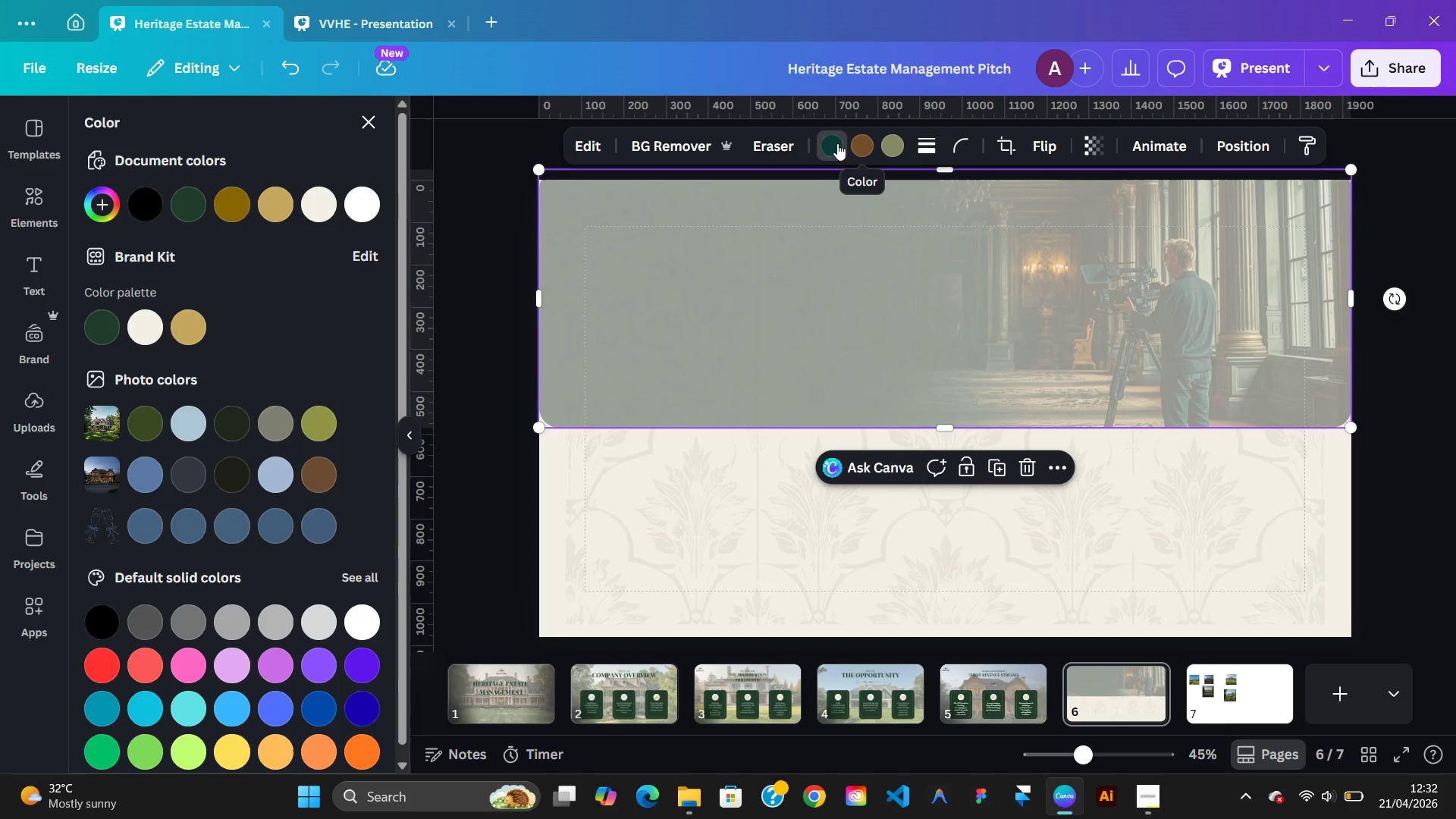 
mouse_move([223, 202])
 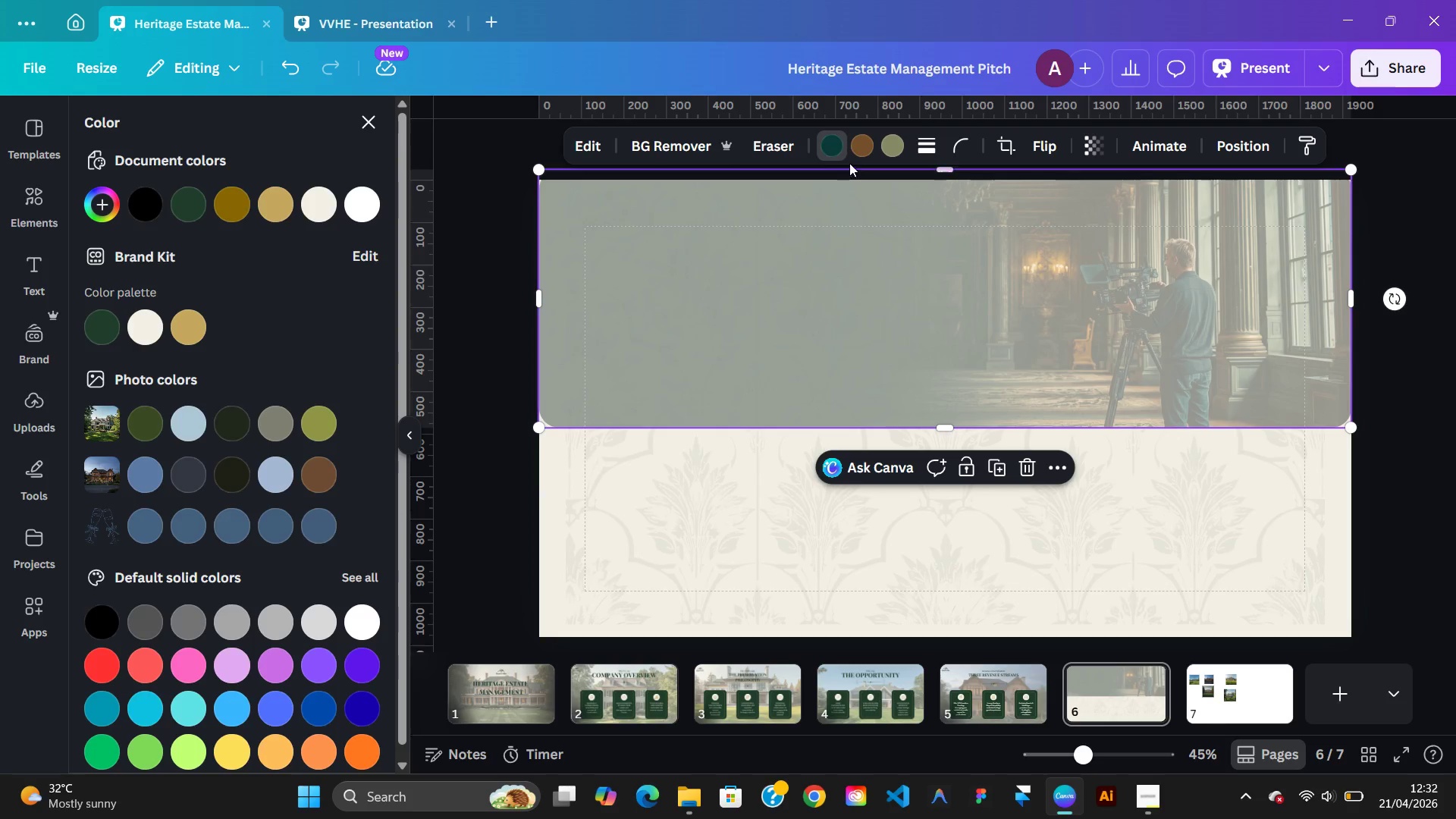 
left_click([837, 149])
 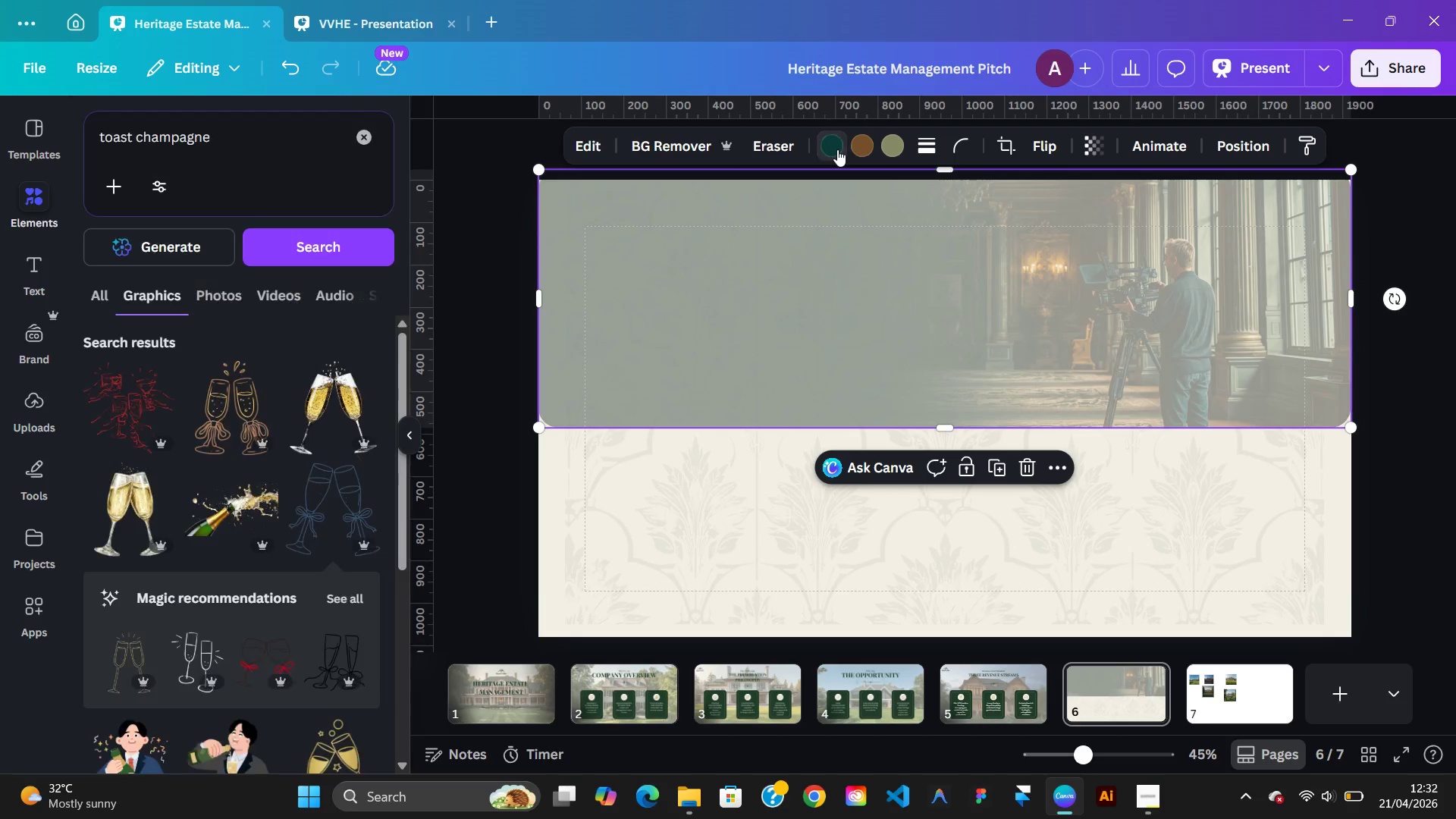 
left_click([837, 149])
 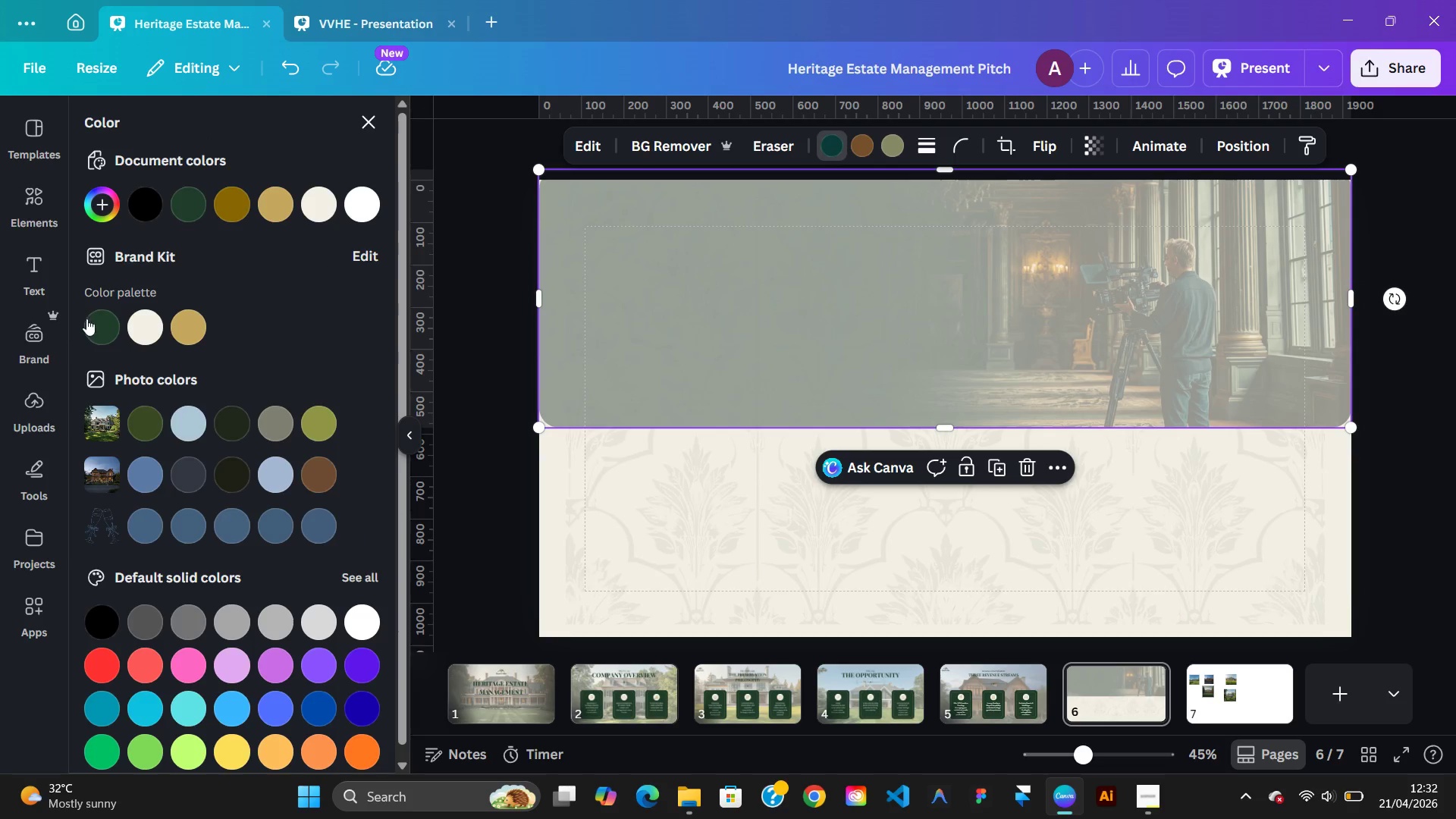 
left_click([104, 323])
 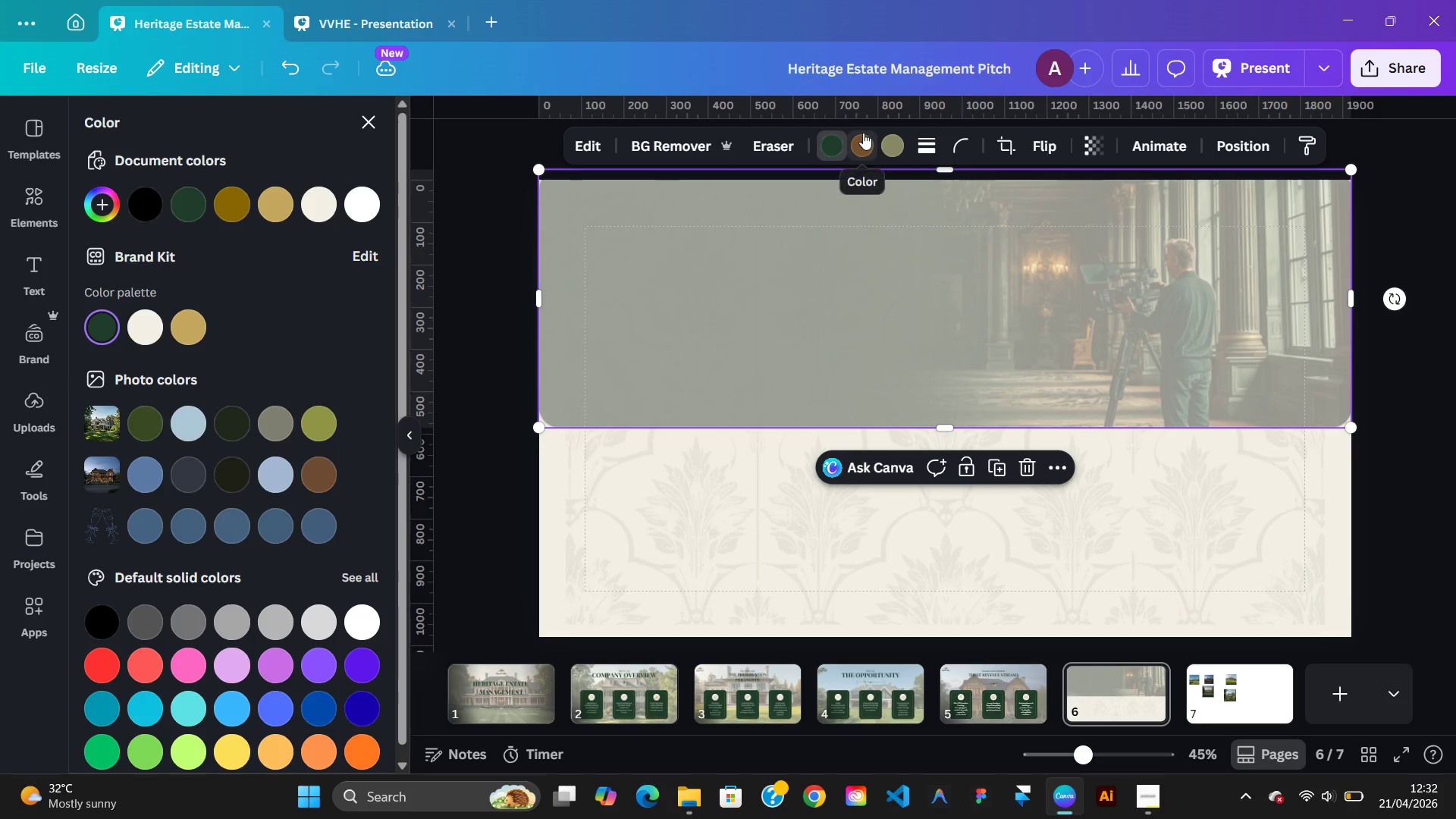 
left_click([863, 133])
 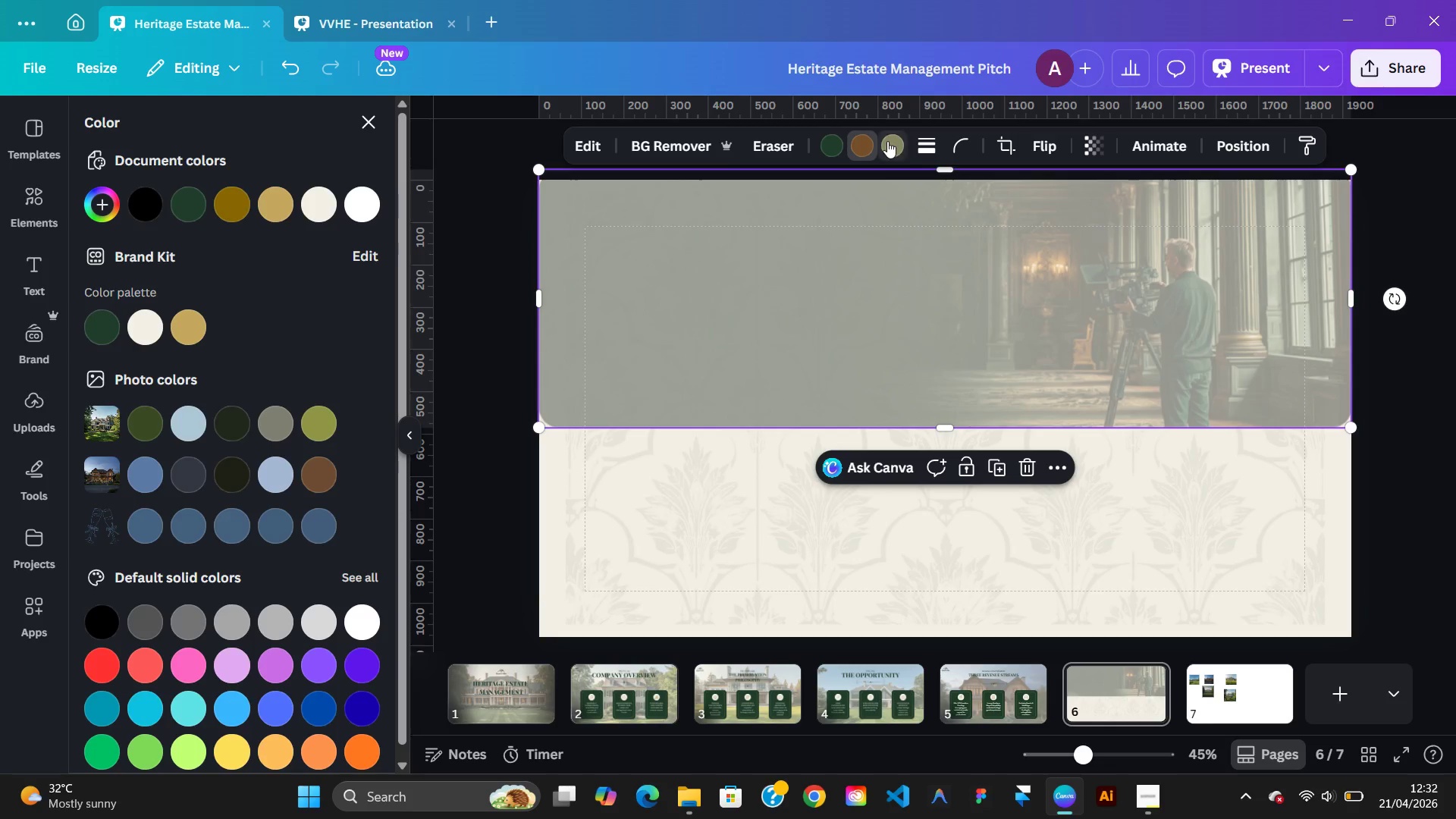 
left_click([887, 141])
 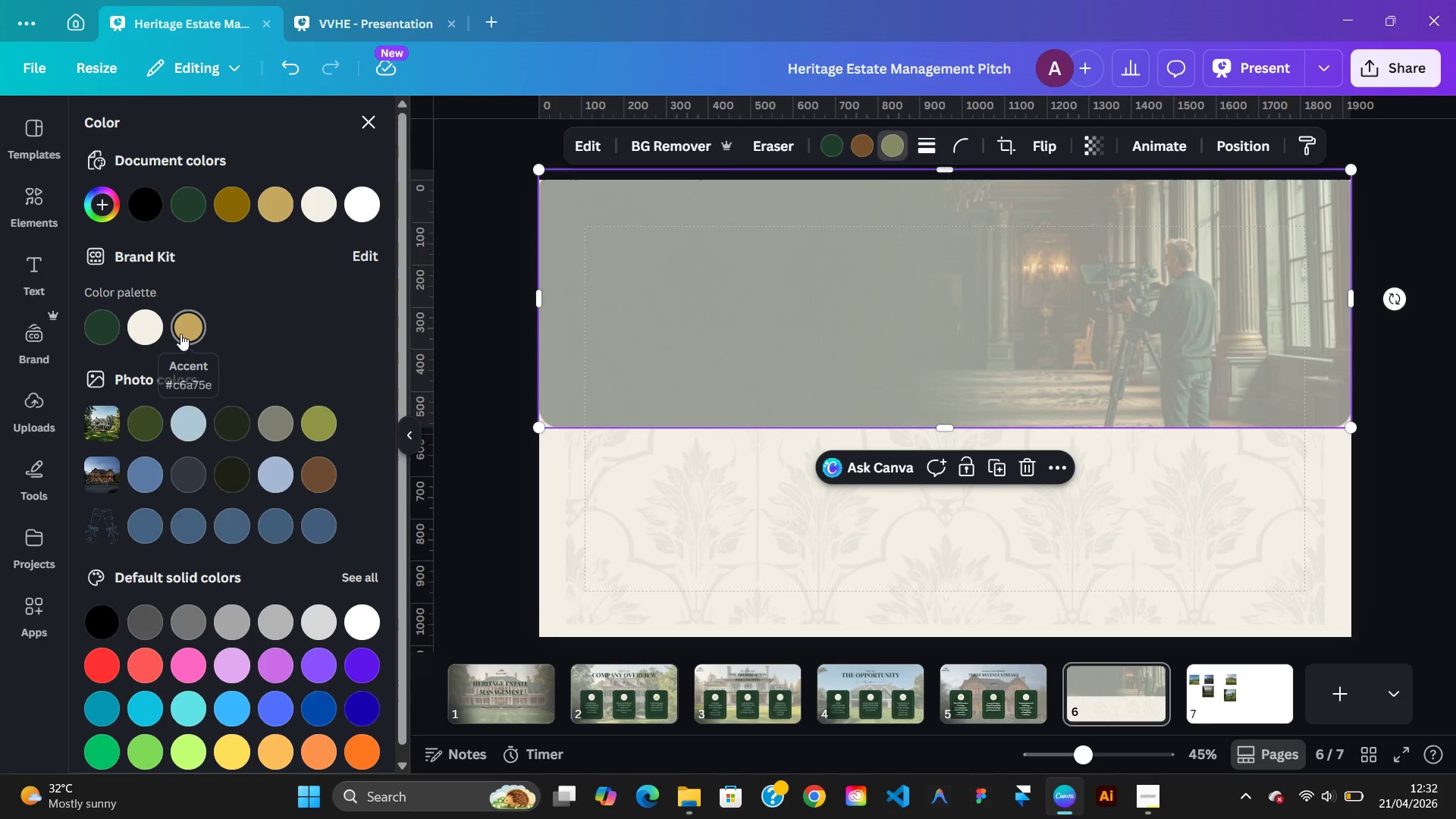 
left_click([182, 333])
 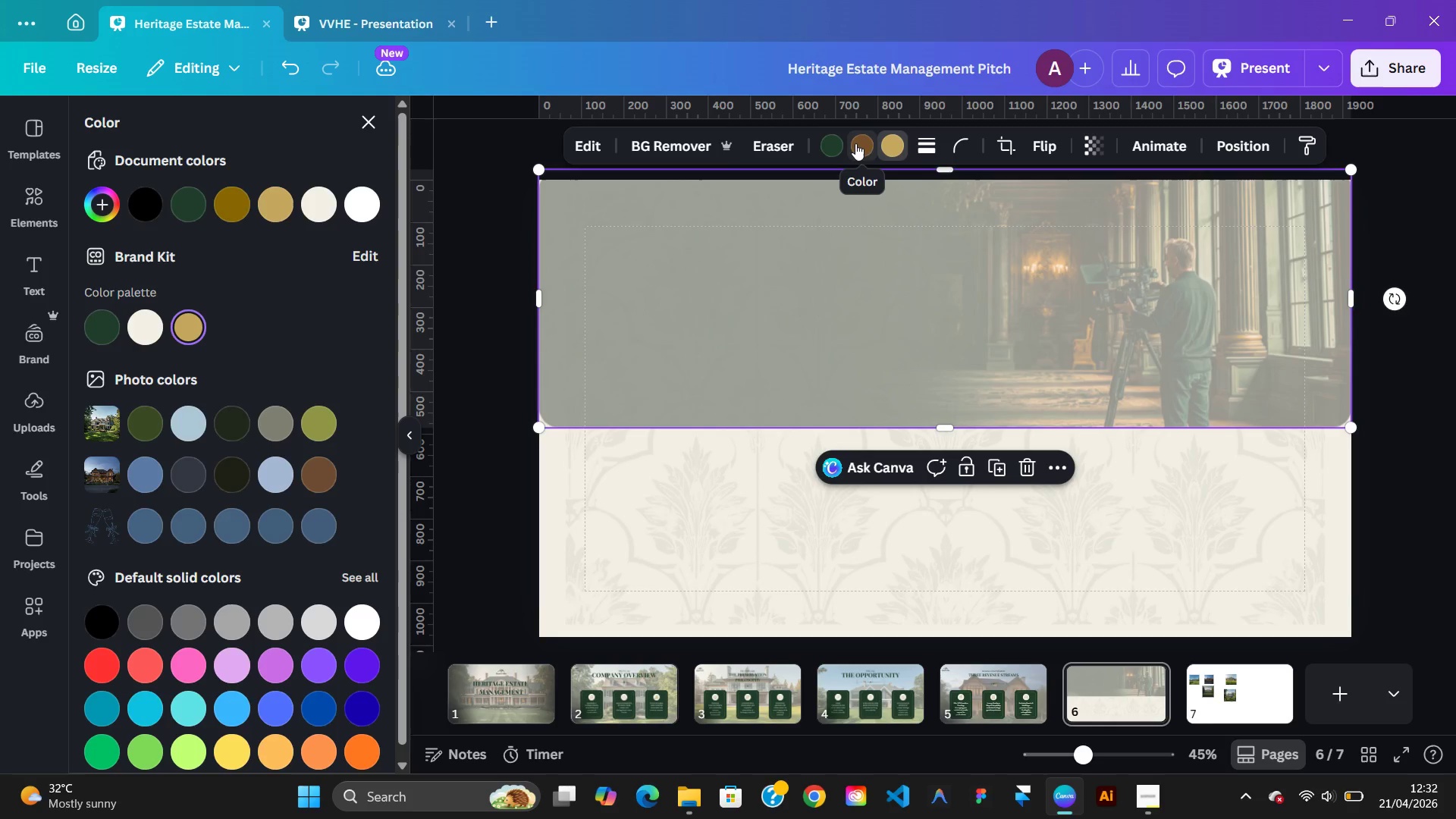 
left_click([860, 143])
 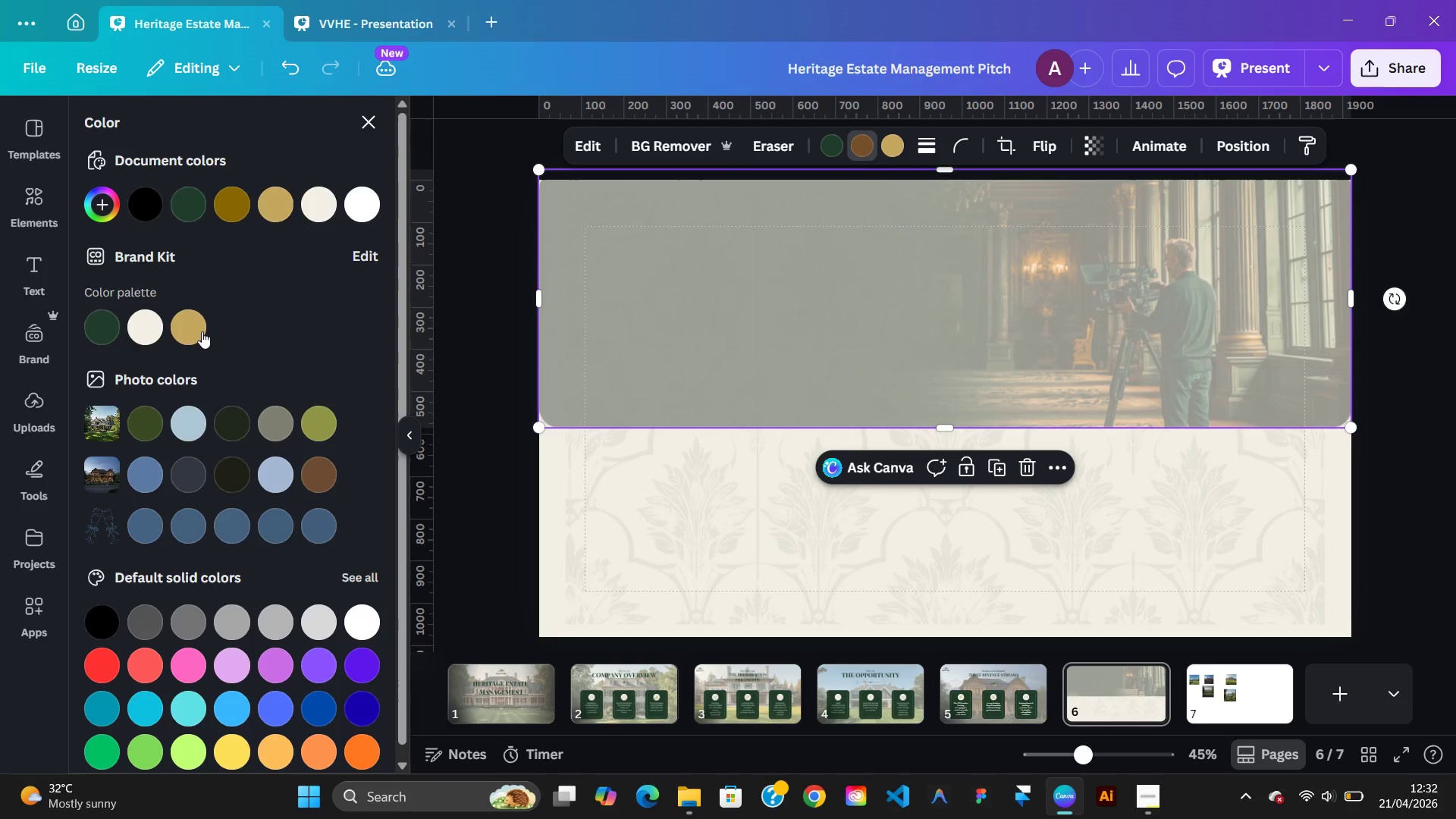 
left_click([146, 324])
 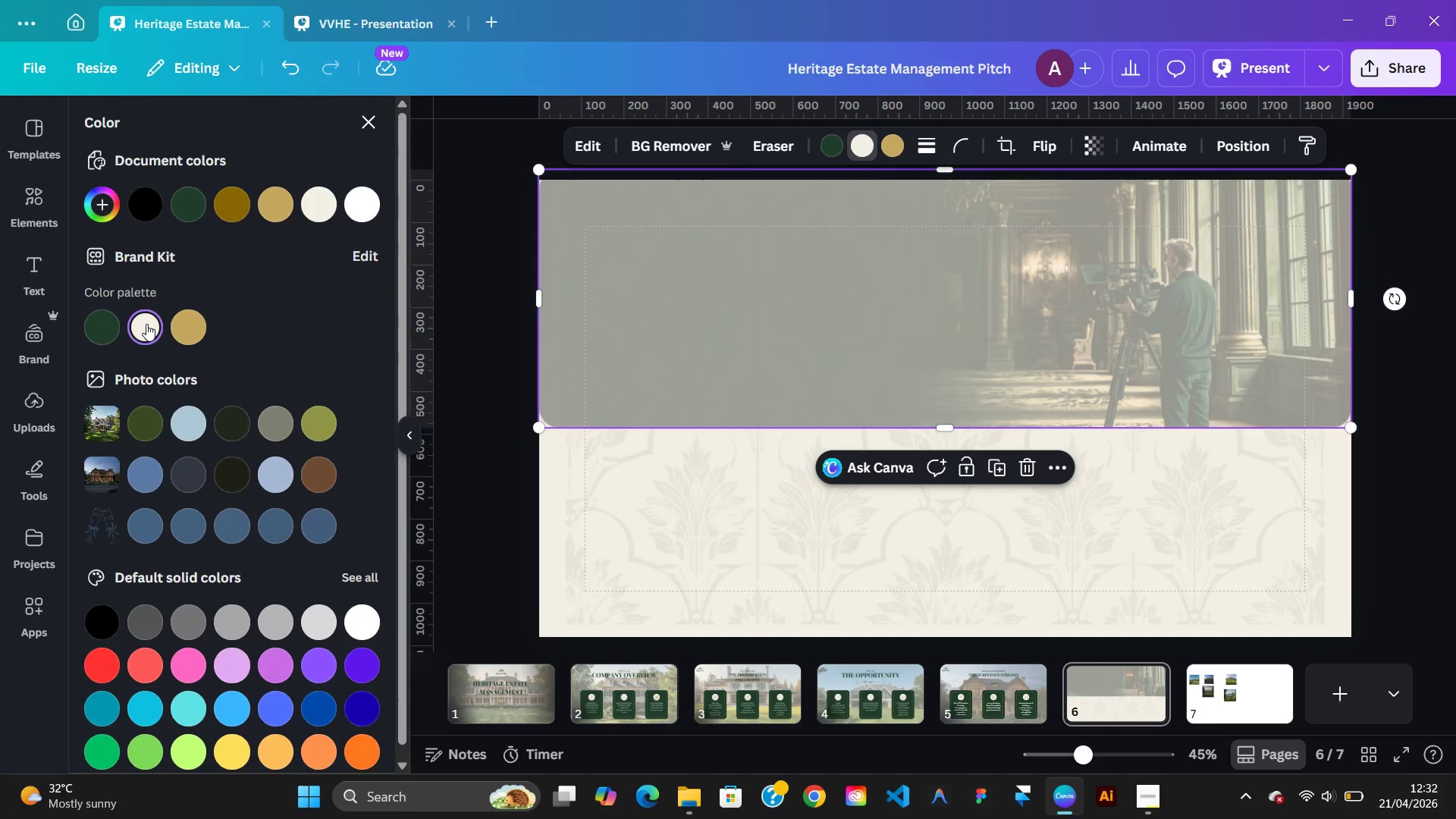 
left_click([146, 324])
 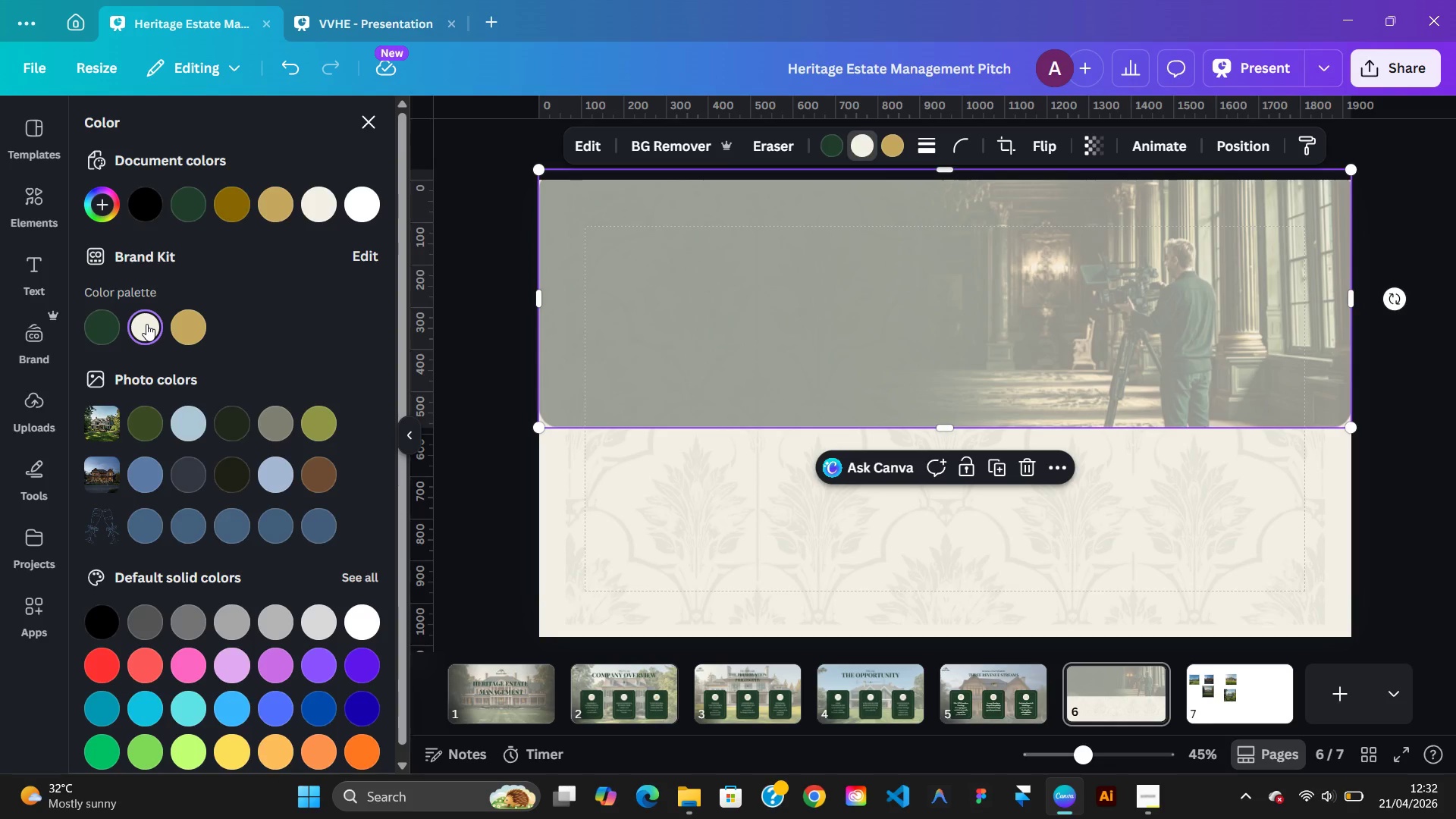 
key(Control+Z)
 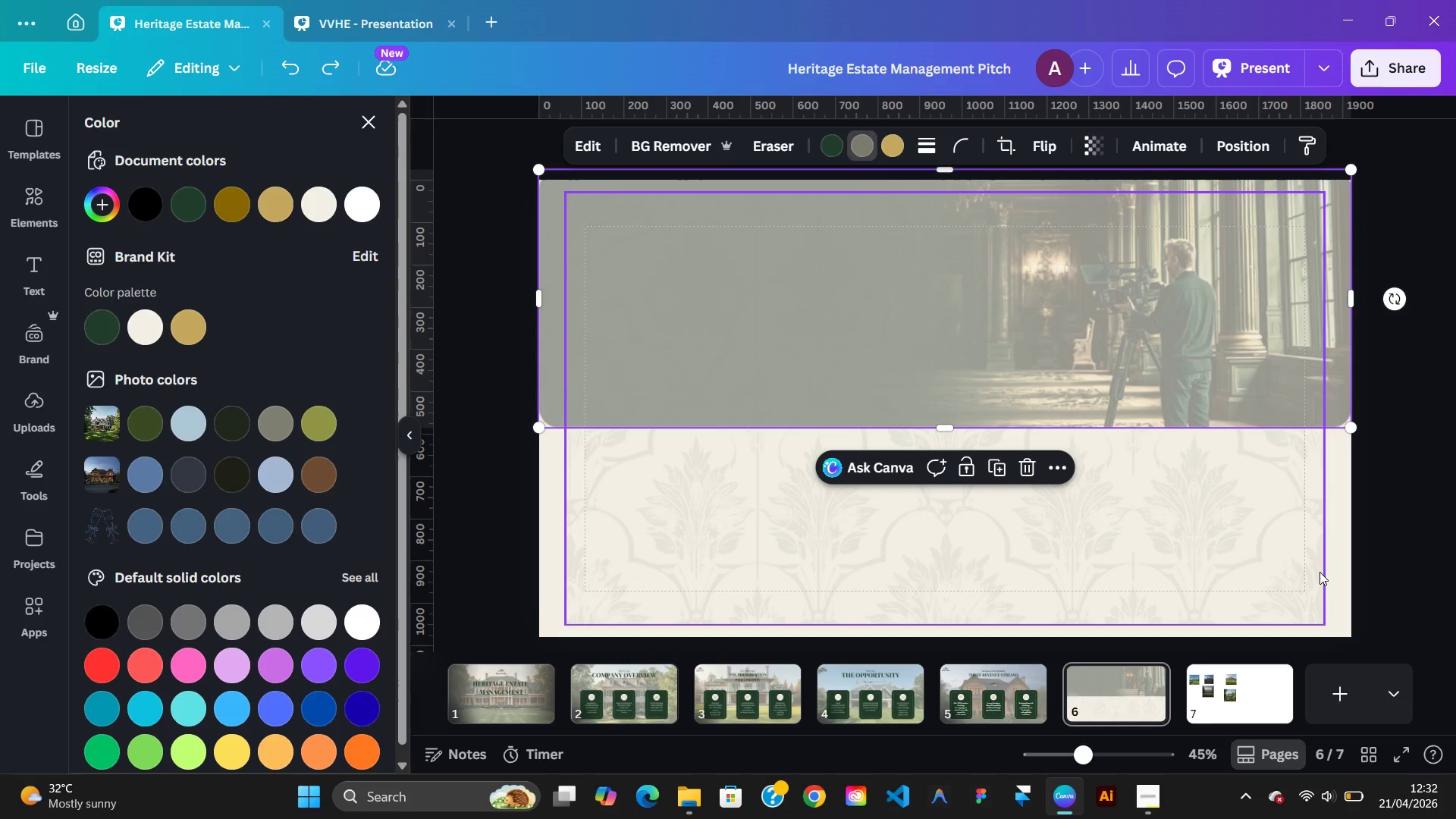 
left_click([1395, 572])
 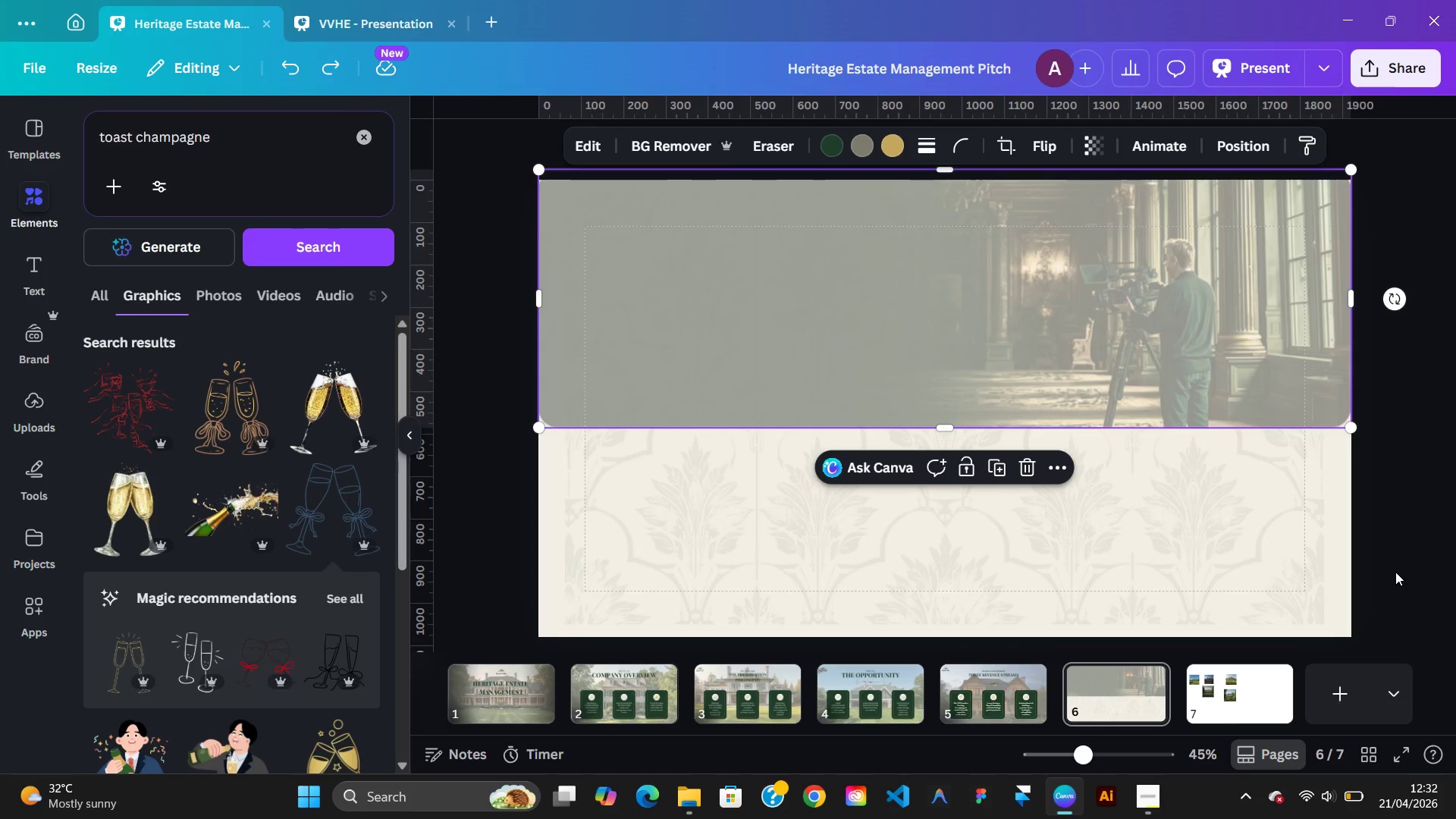 
left_click([1395, 572])
 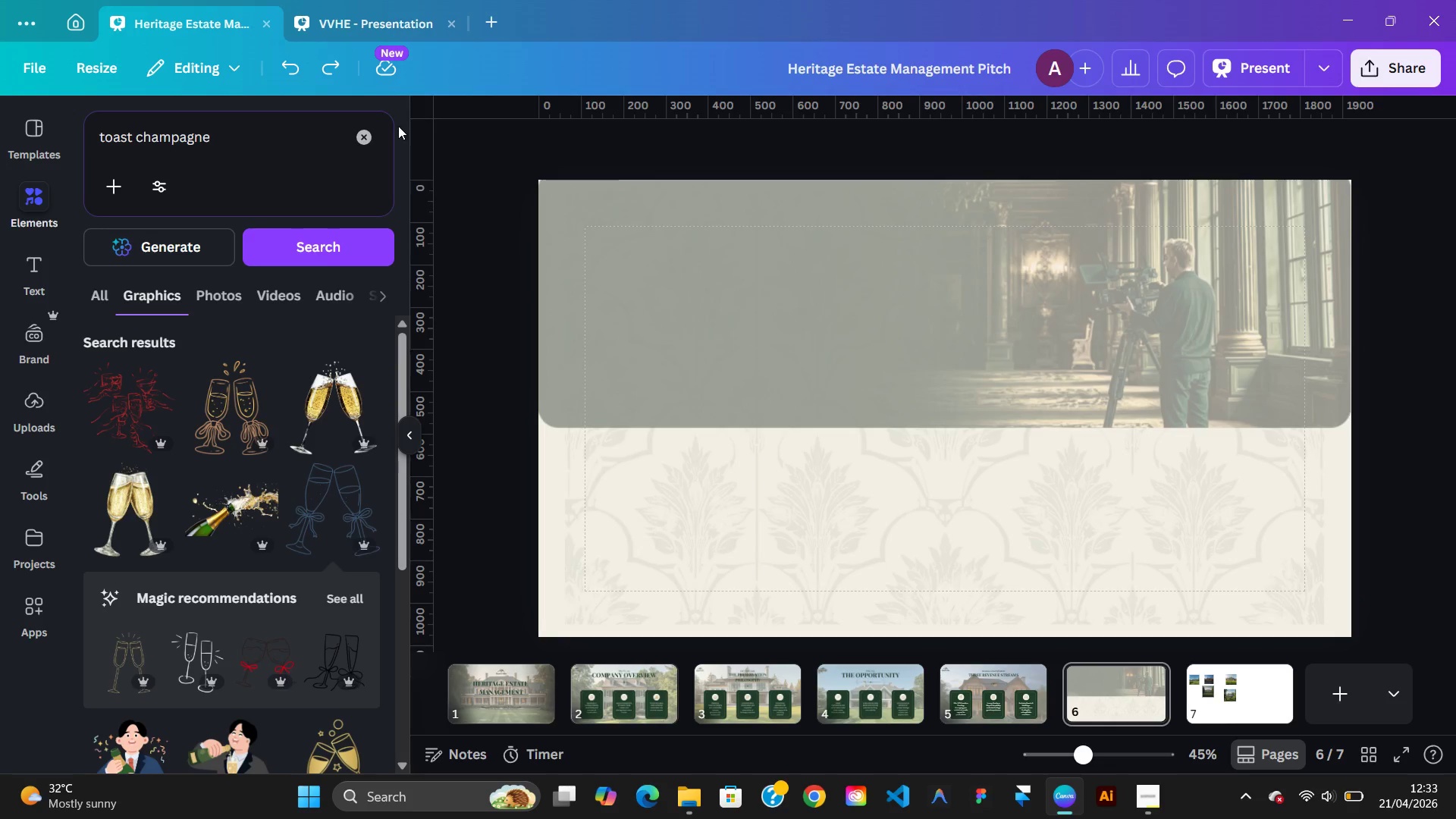 
left_click([380, 24])
 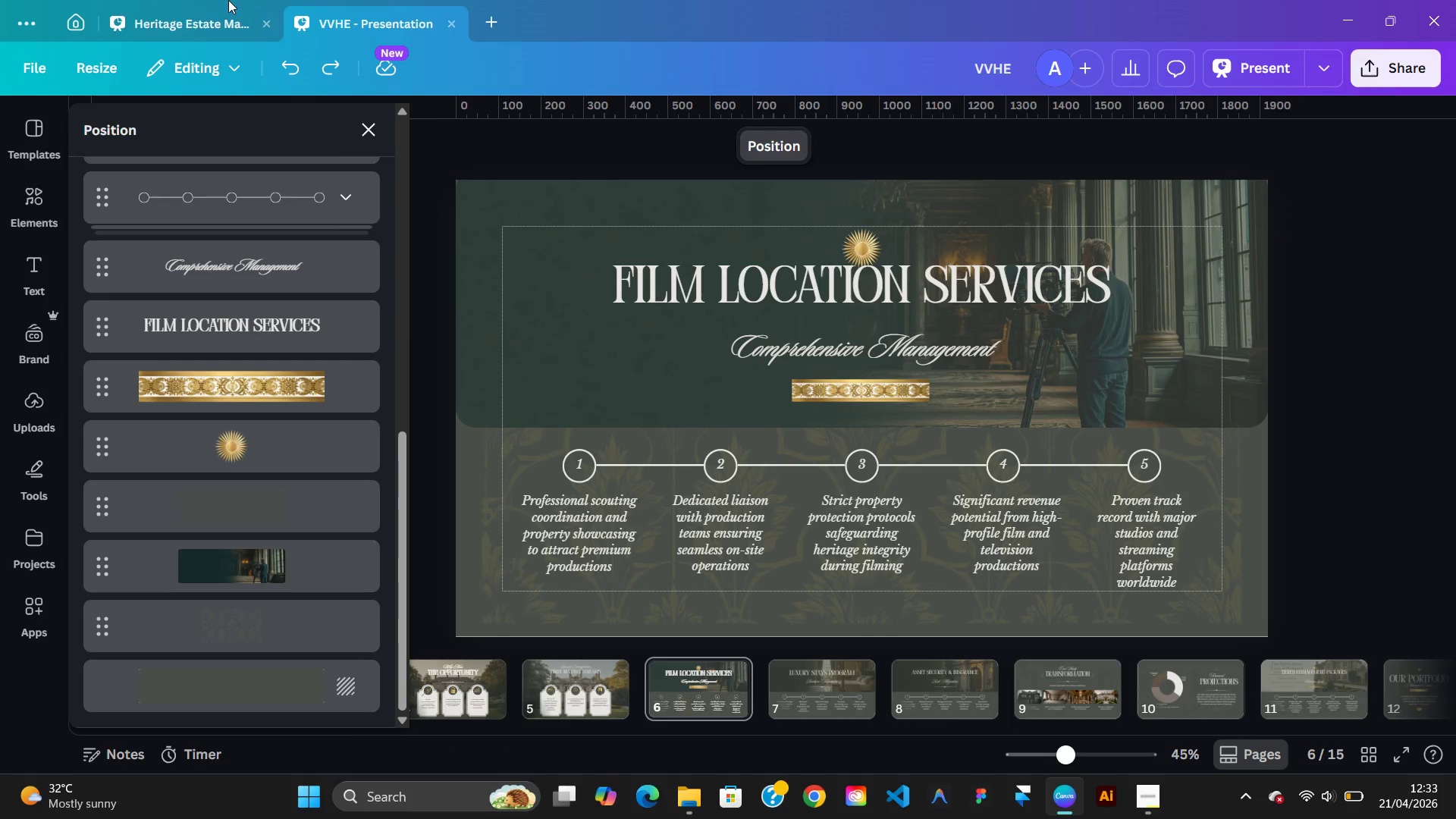 
left_click([201, 23])
 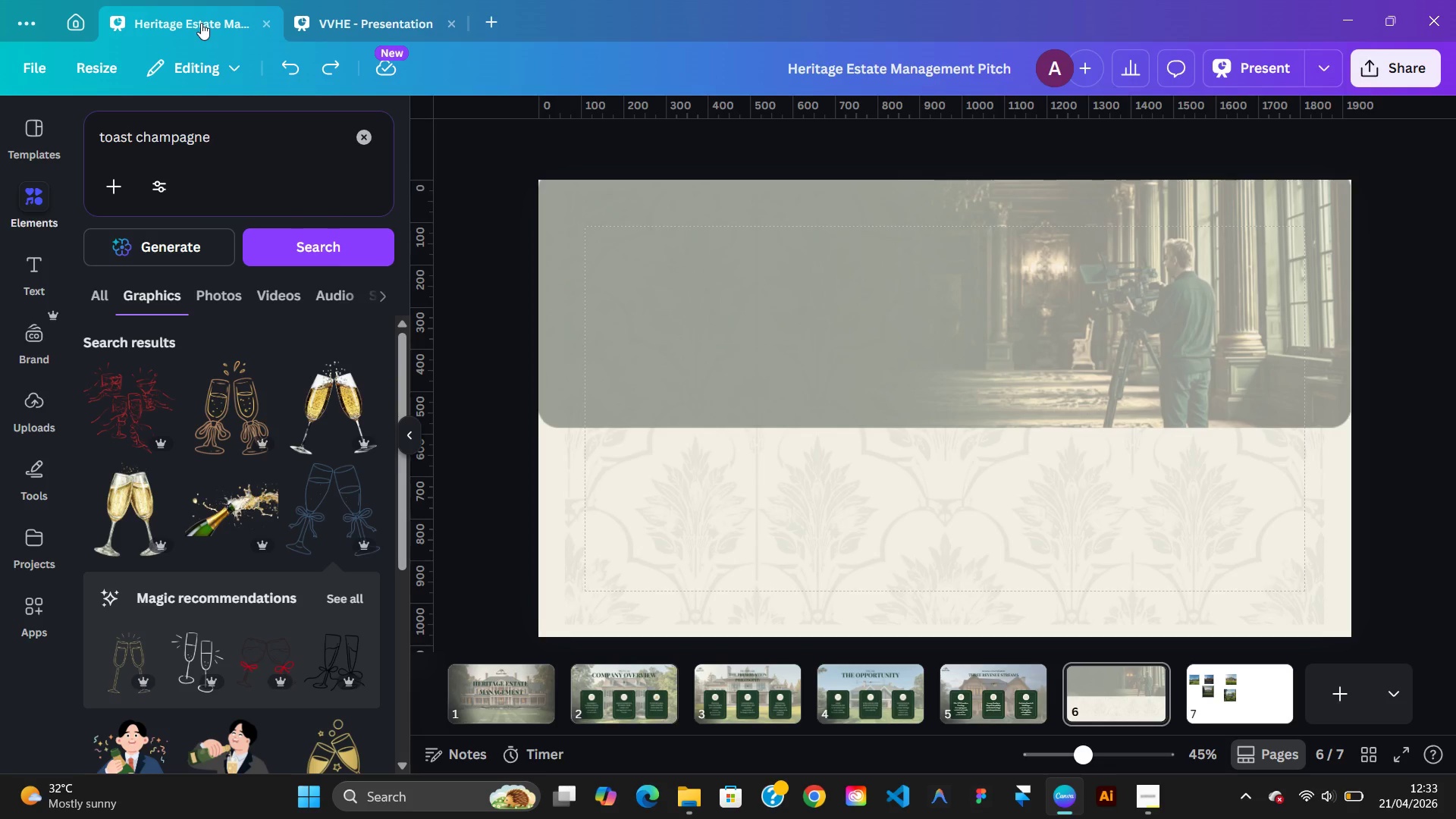 
left_click([362, 22])
 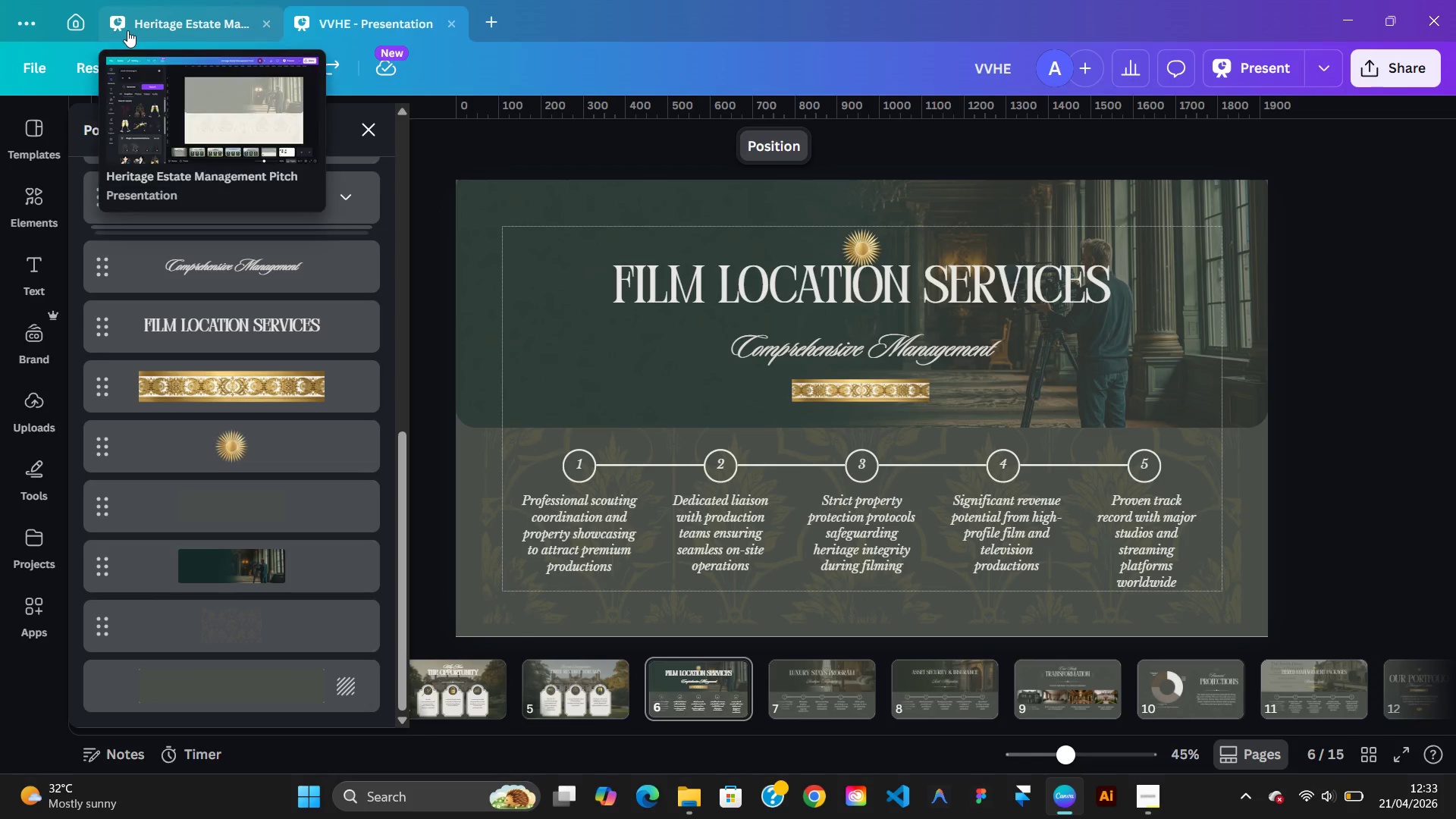 
left_click([170, 15])
 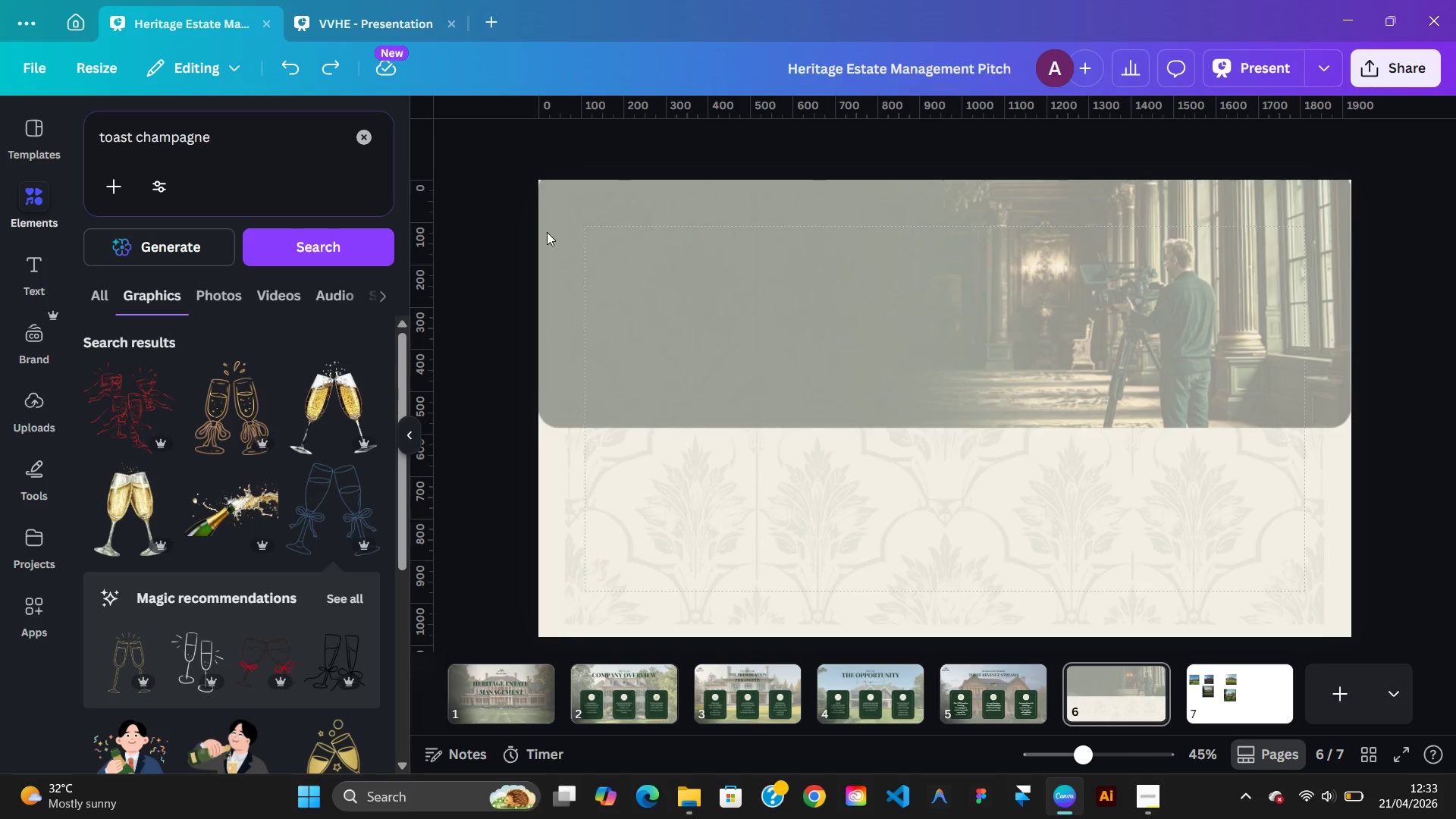 
mouse_move([318, 30])
 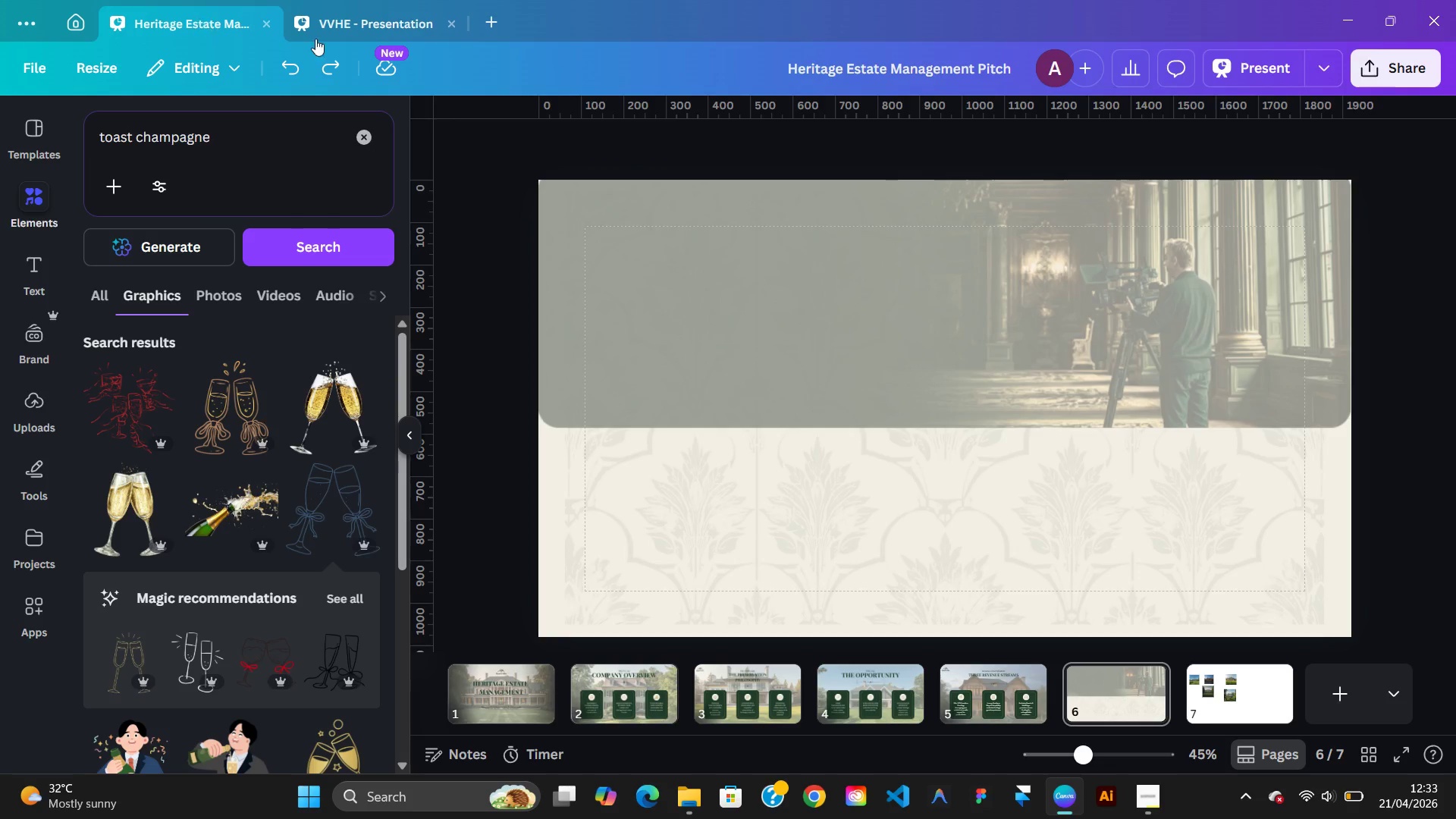 
left_click([775, 261])
 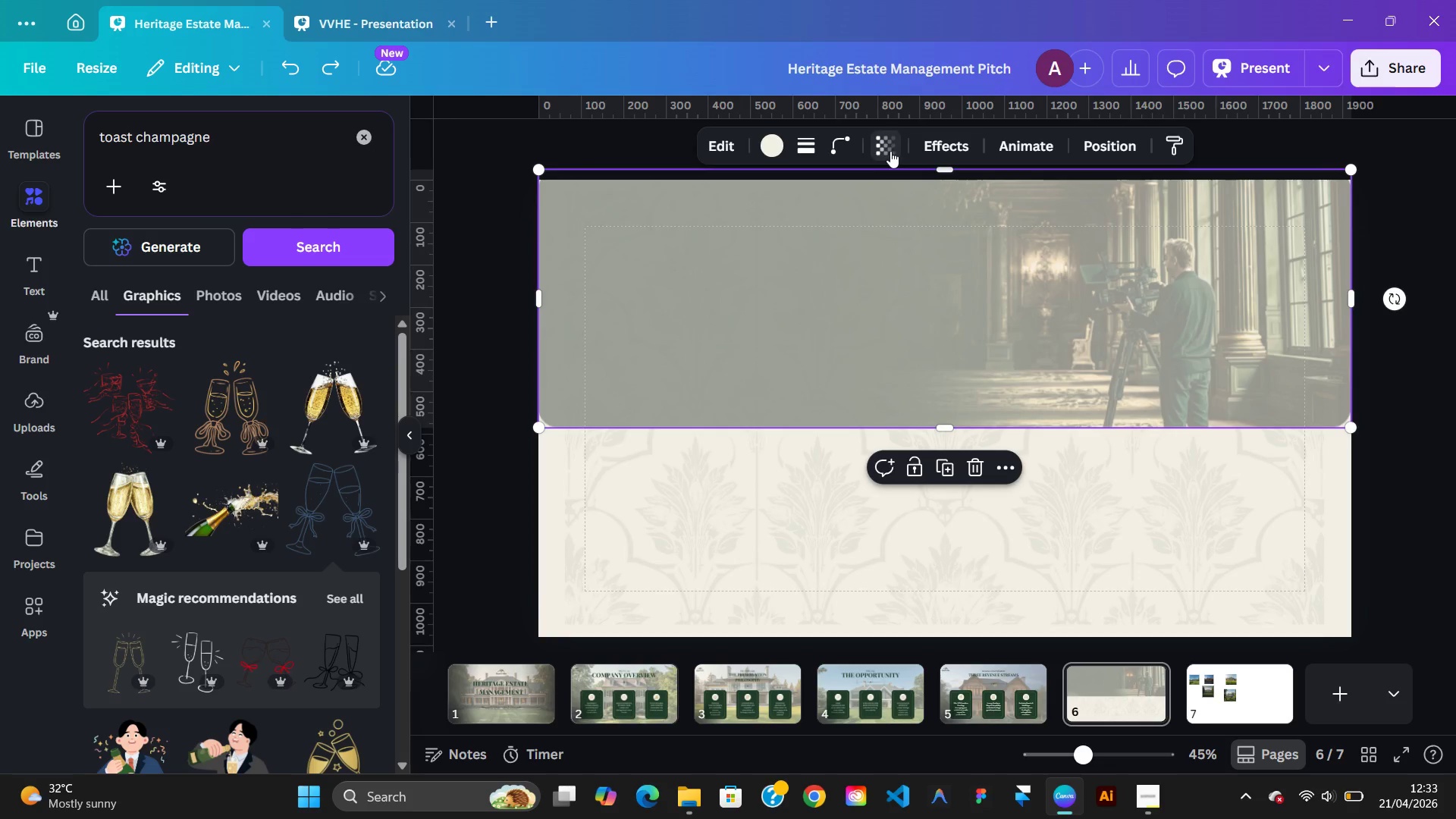 
left_click([892, 151])
 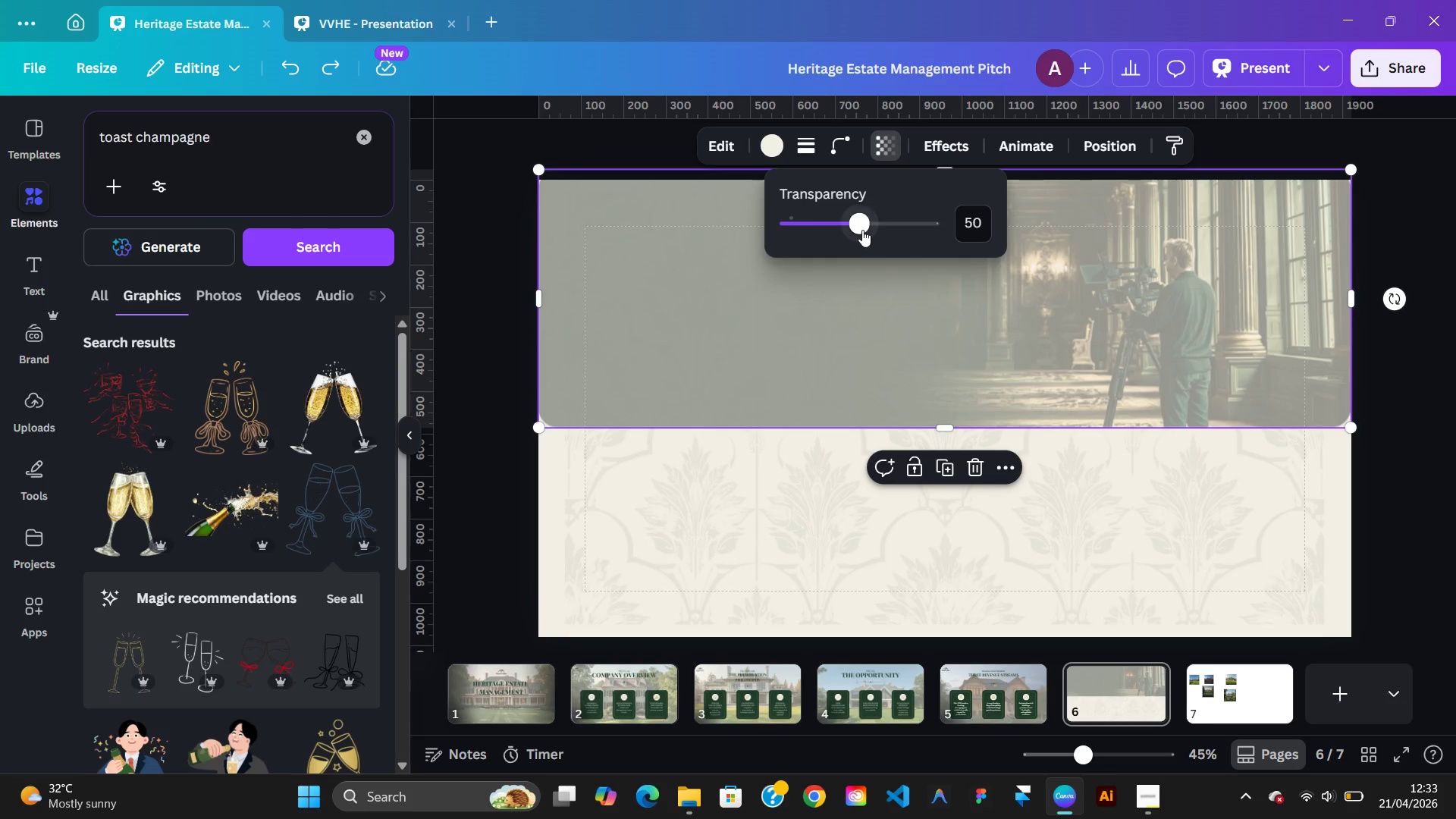 
left_click_drag(start_coordinate=[862, 229], to_coordinate=[861, 235])
 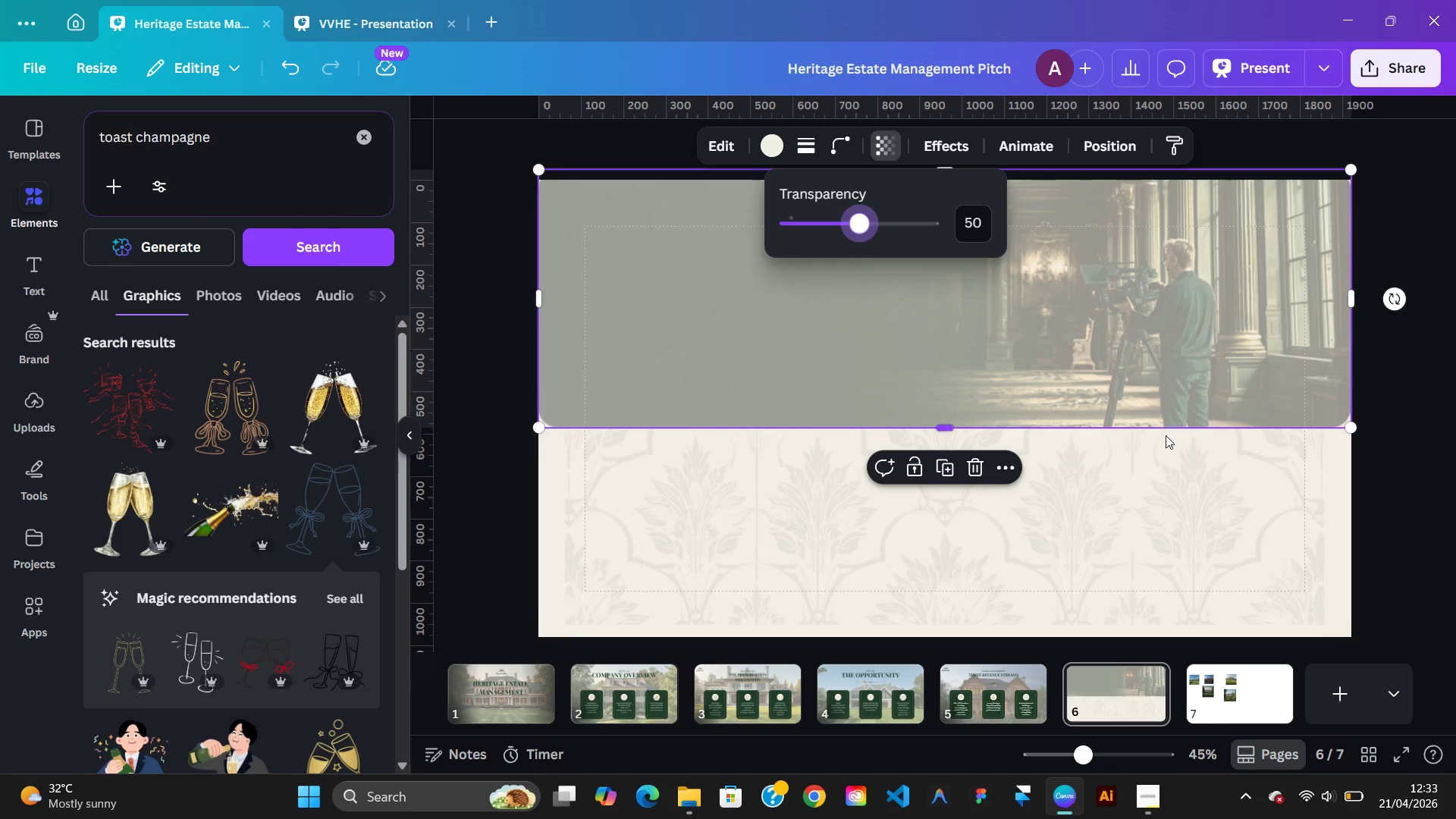 
left_click([1116, 141])
 